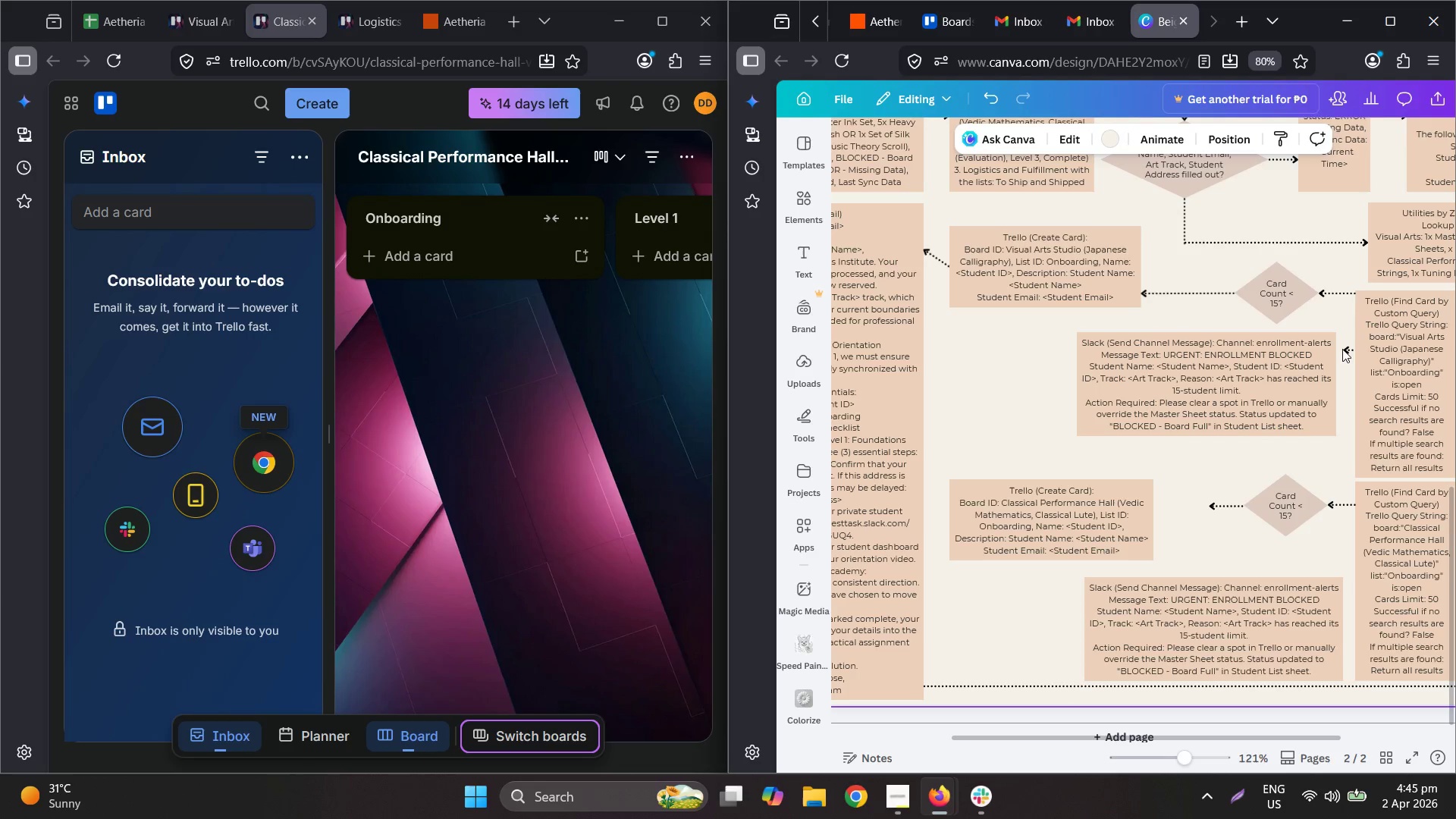 
double_click([1346, 348])
 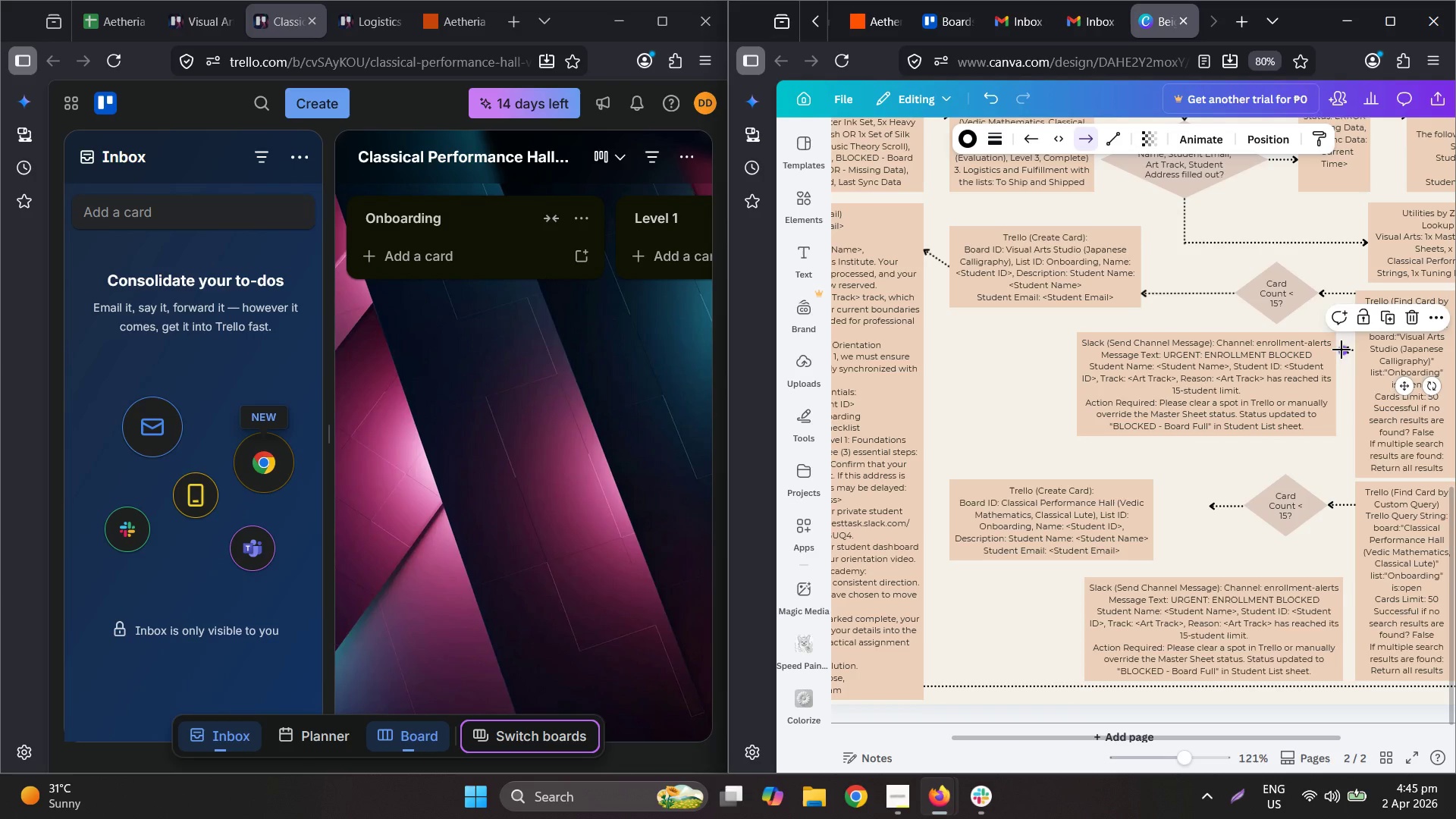 
left_click_drag(start_coordinate=[1341, 350], to_coordinate=[1335, 350])
 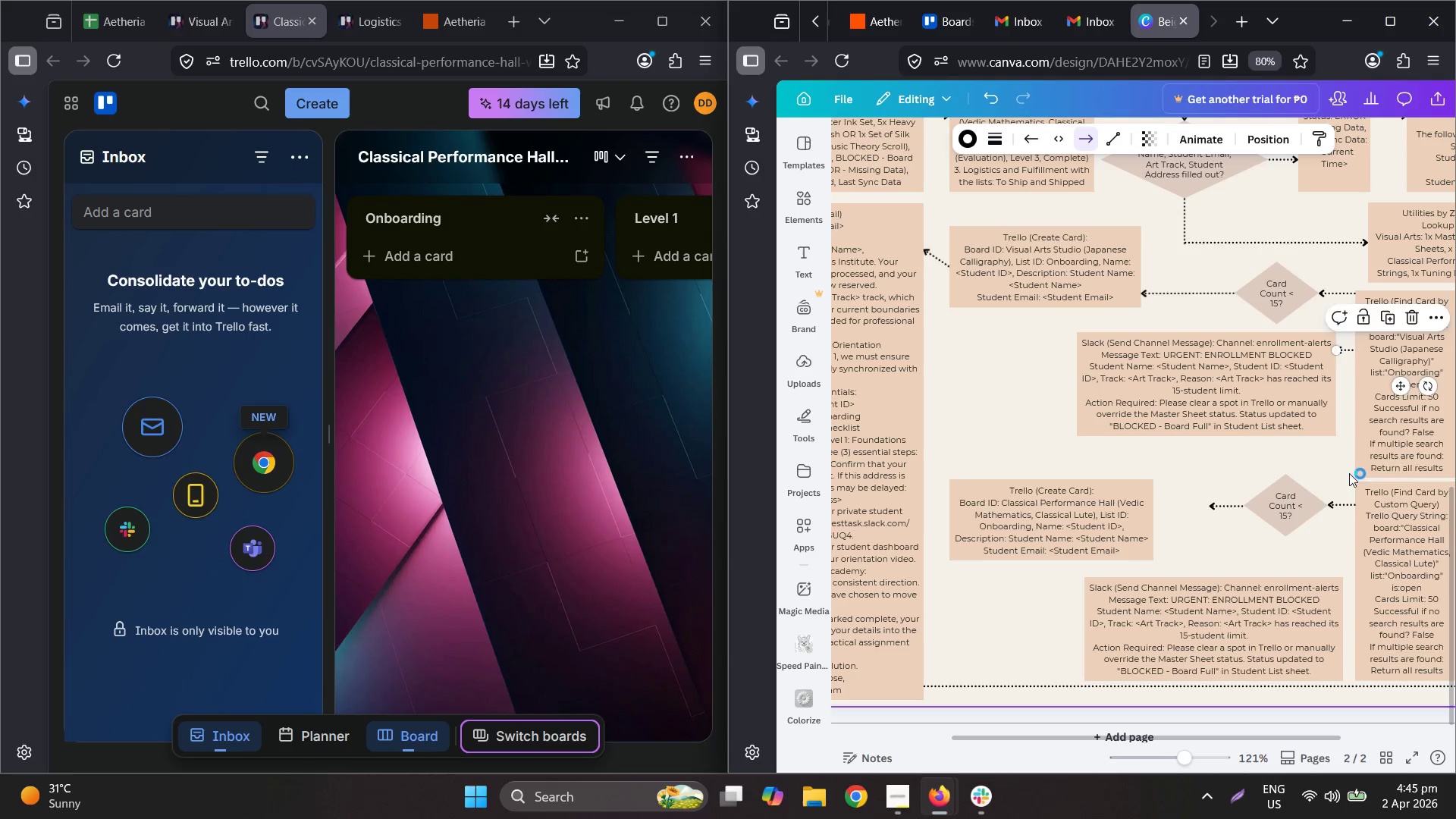 
left_click([1346, 500])
 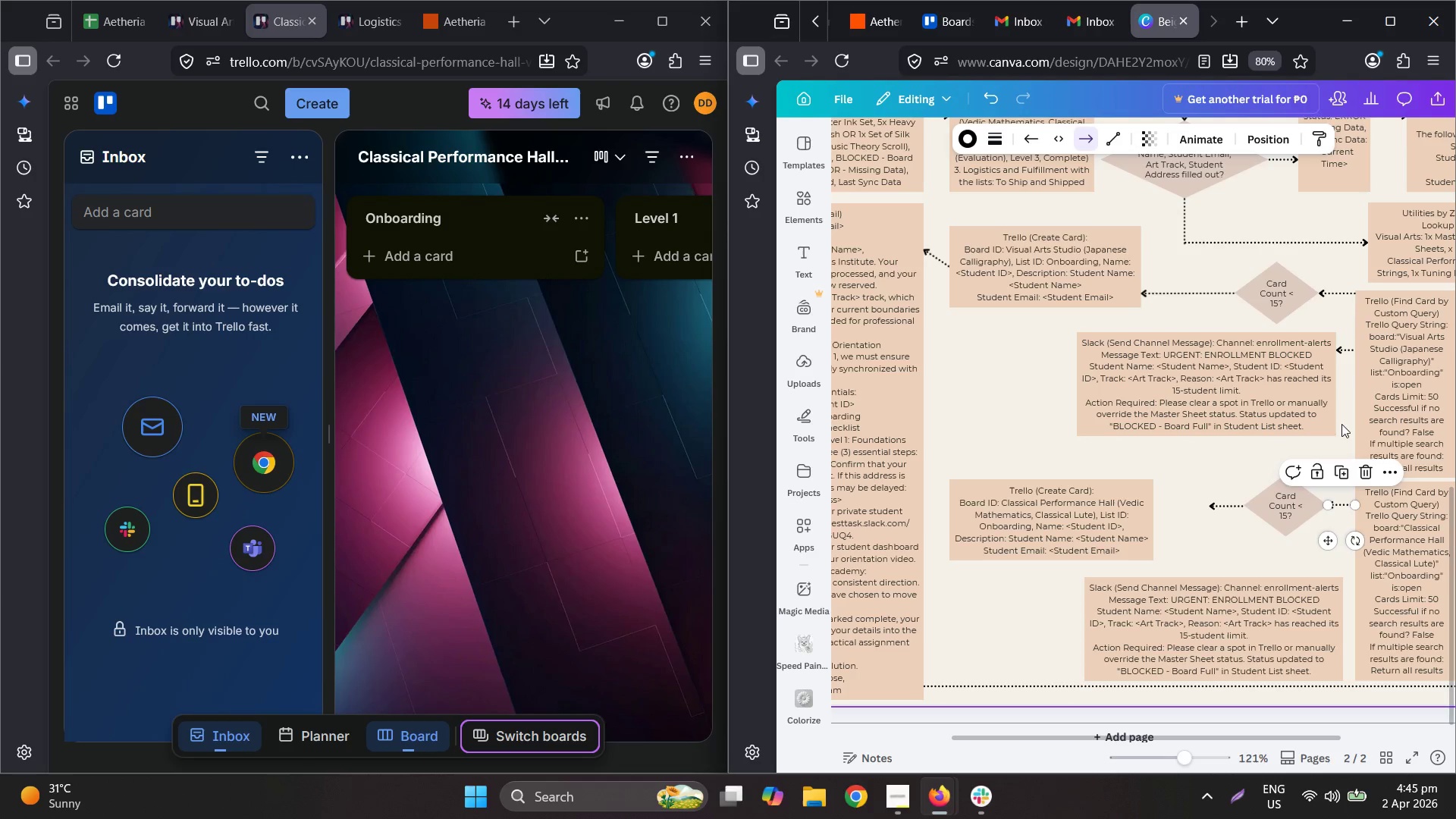 
hold_key(key=ControlLeft, duration=1.17)
scroll: coordinate [1360, 359], scroll_direction: up, amount: 1.0
 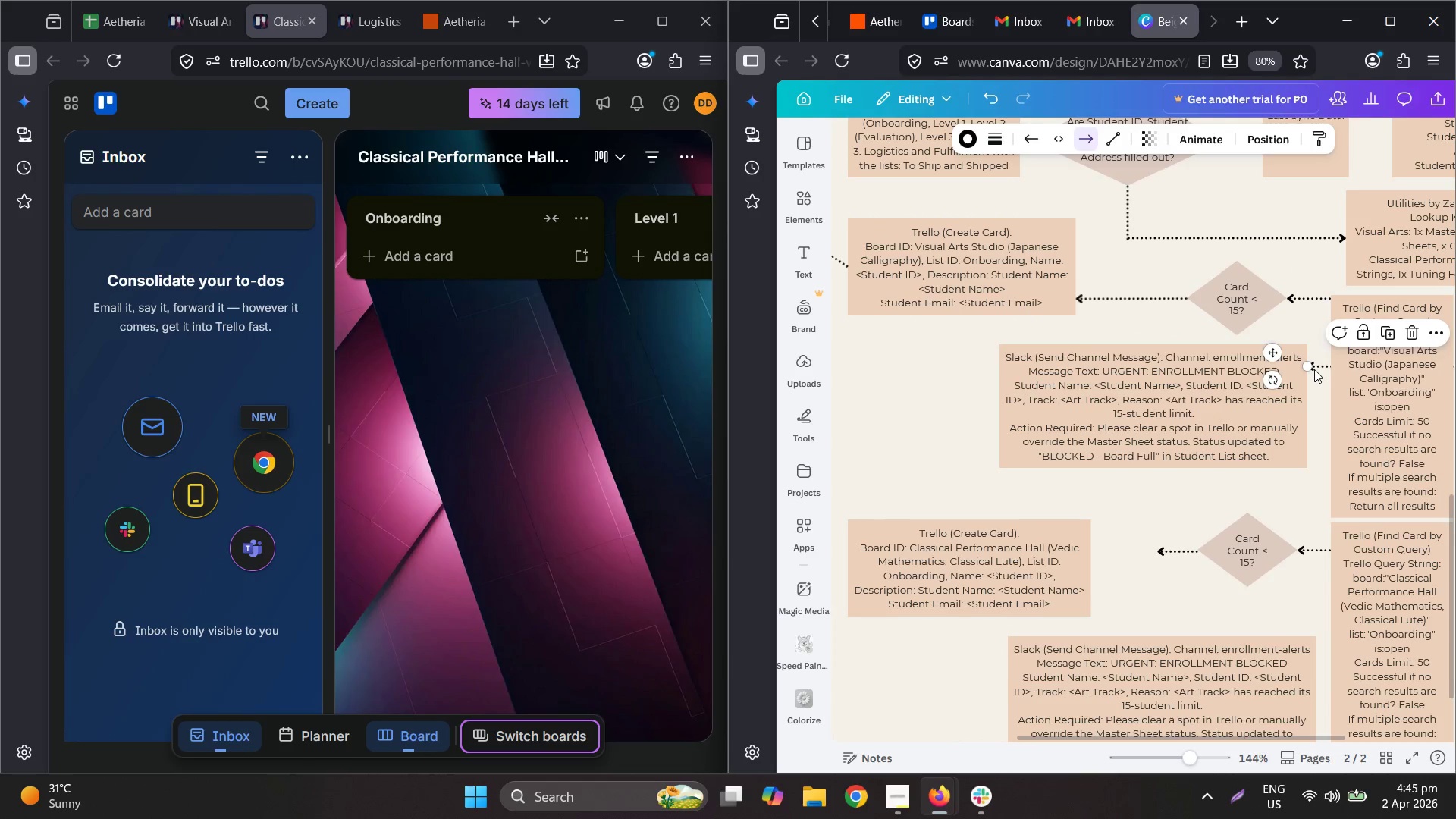 
hold_key(key=ControlLeft, duration=0.58)
 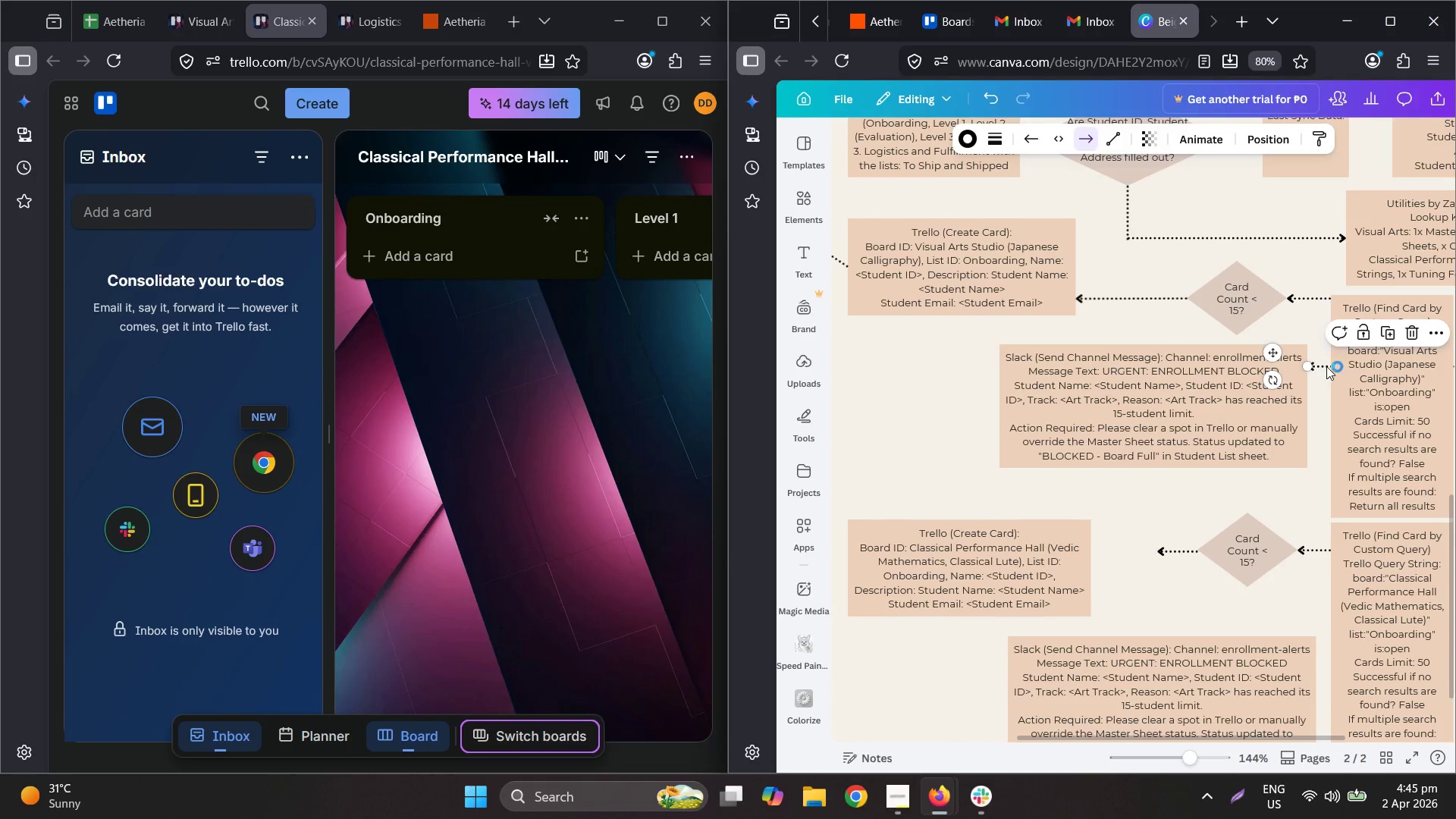 
left_click([1326, 366])
 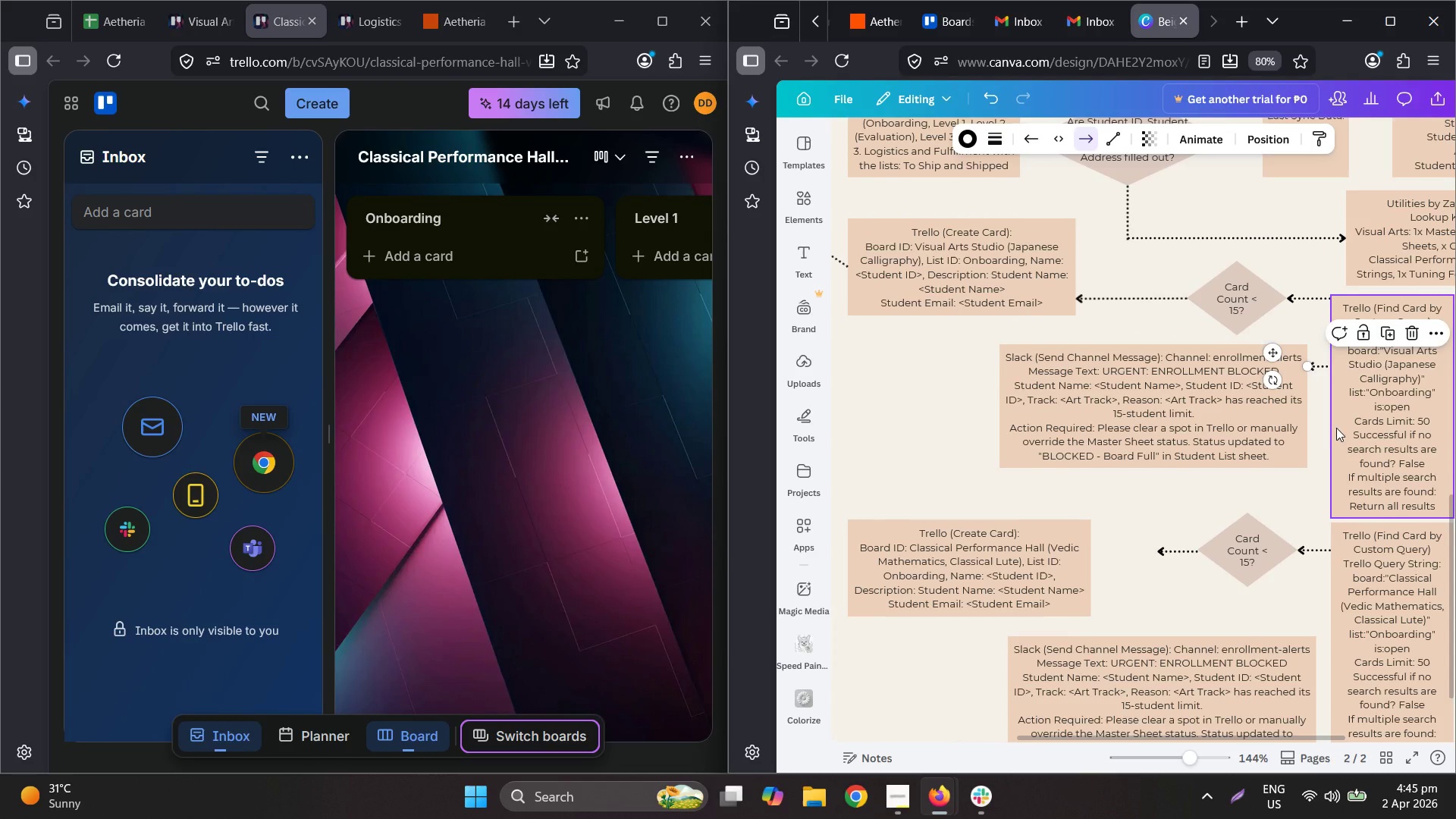 
key(Control+C)
 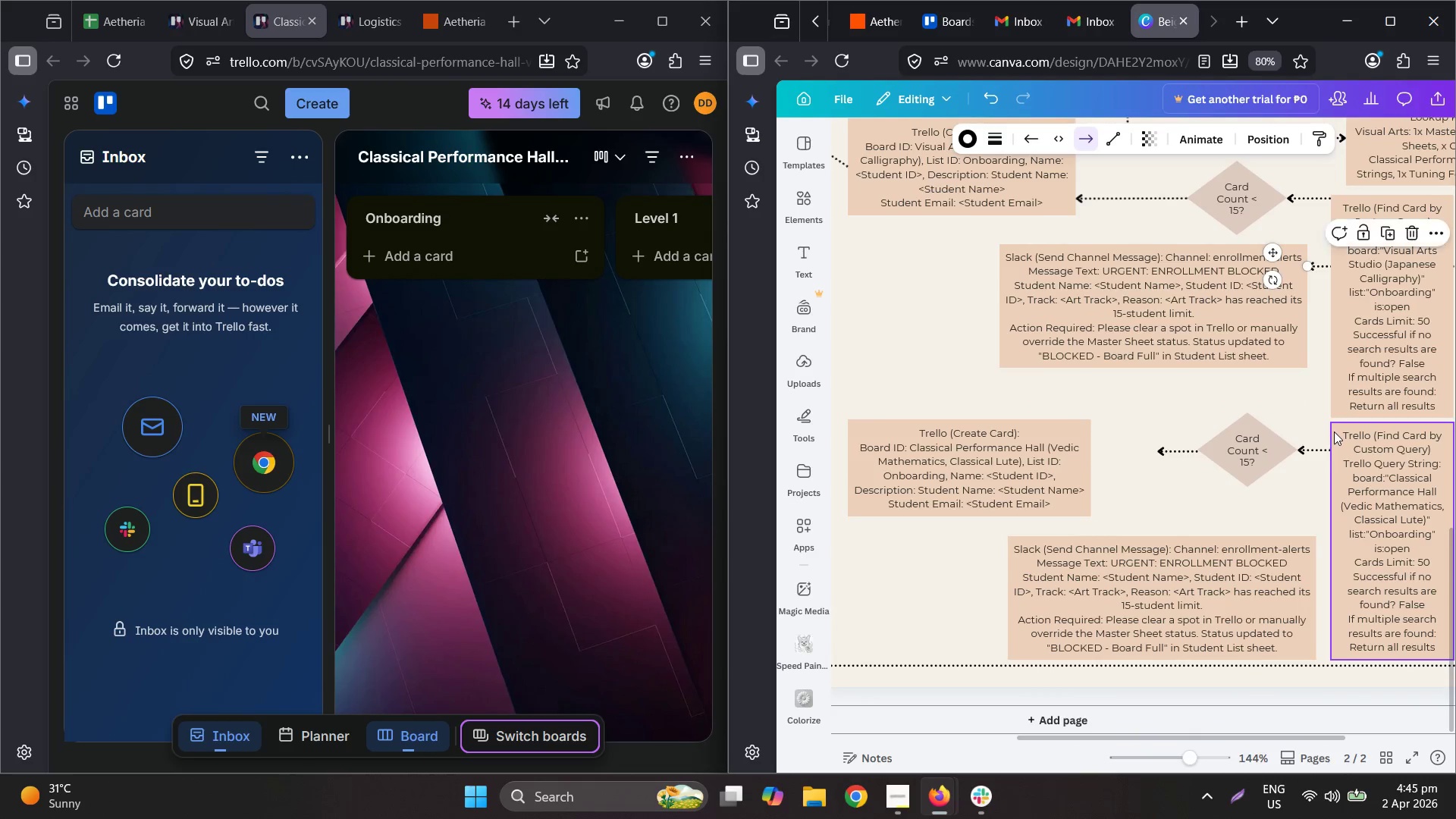 
key(Control+V)
 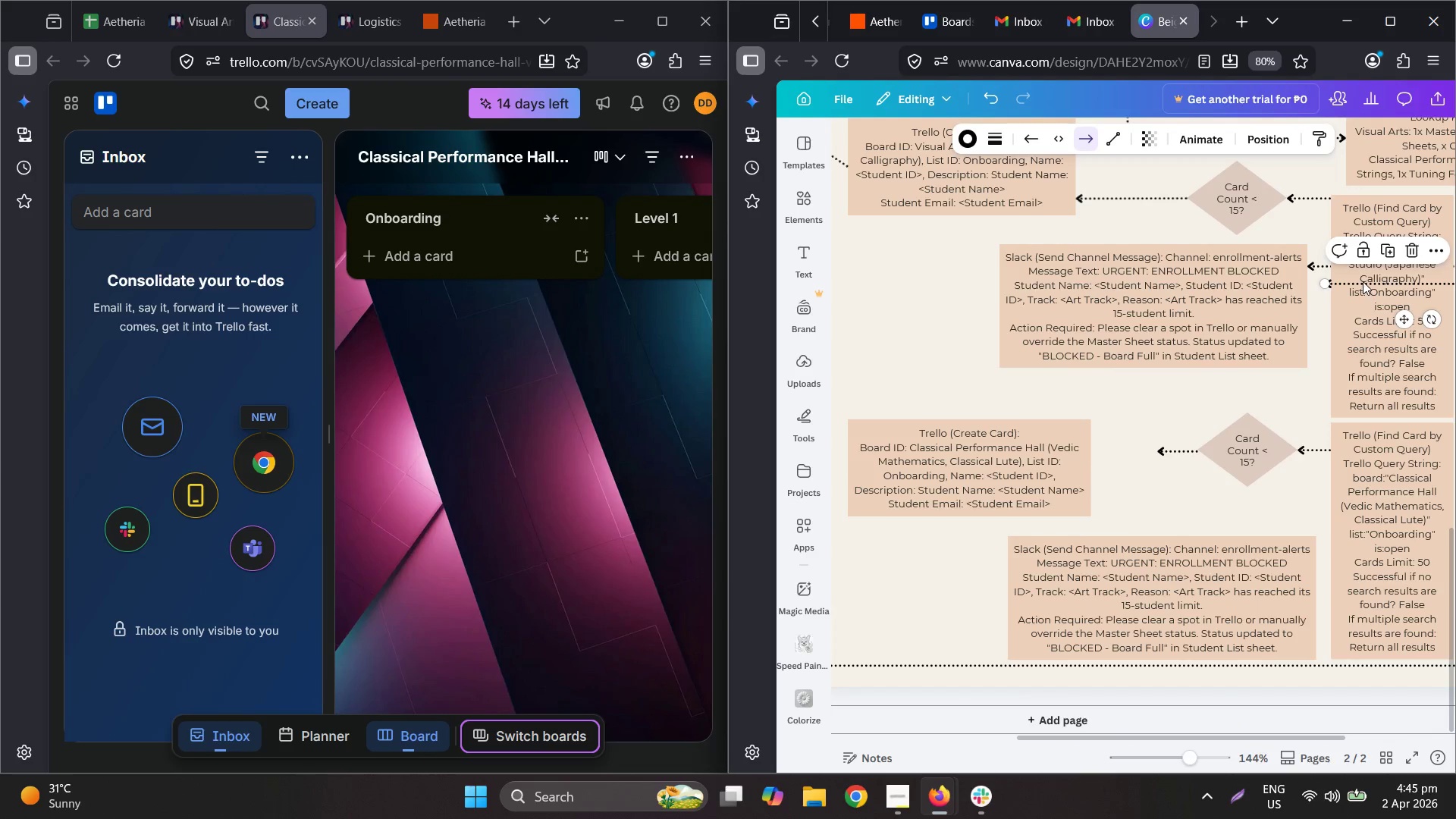 
scroll: coordinate [1333, 435], scroll_direction: down, amount: 2.0
 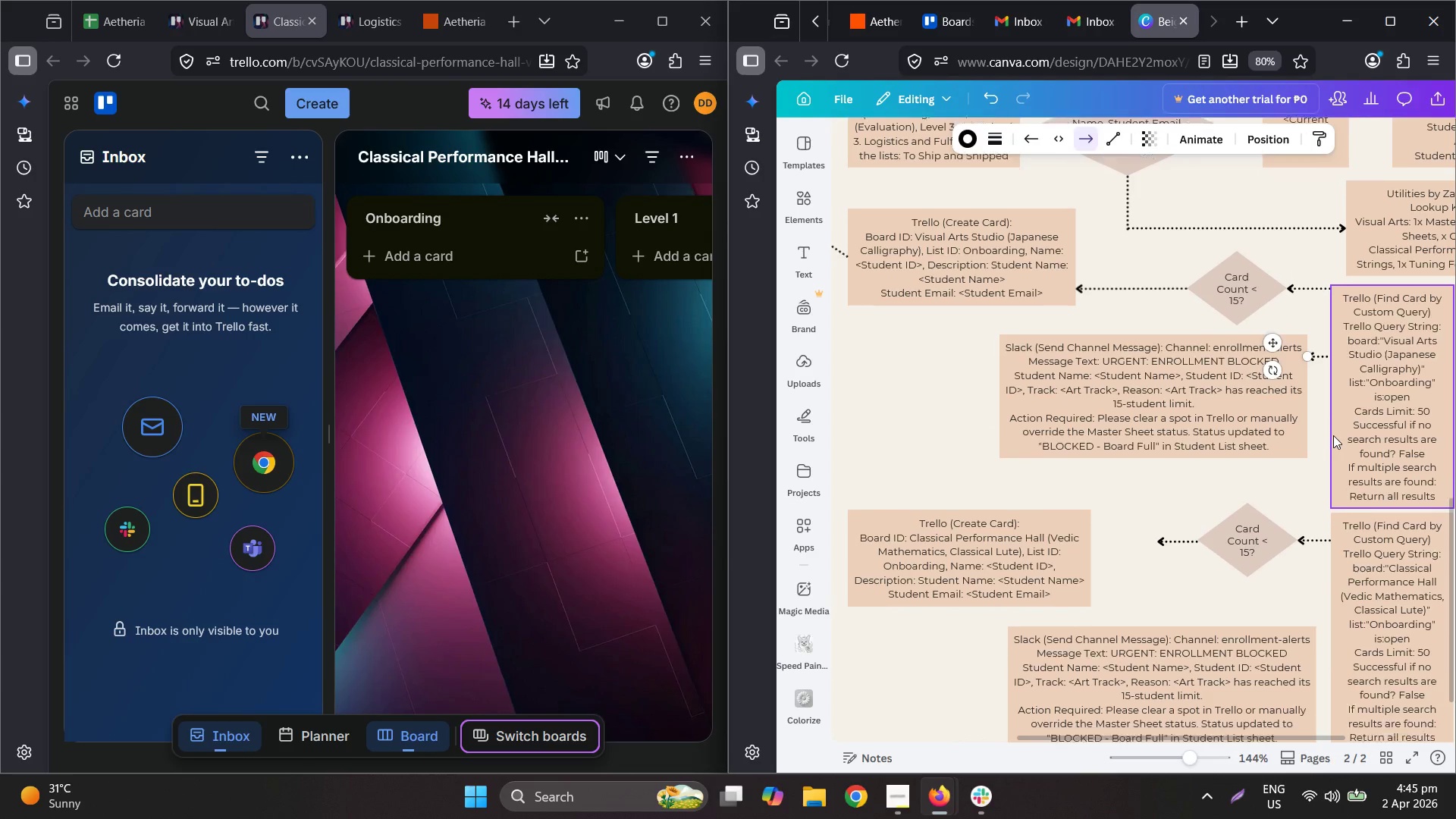 
left_click_drag(start_coordinate=[1354, 292], to_coordinate=[1156, 408])
 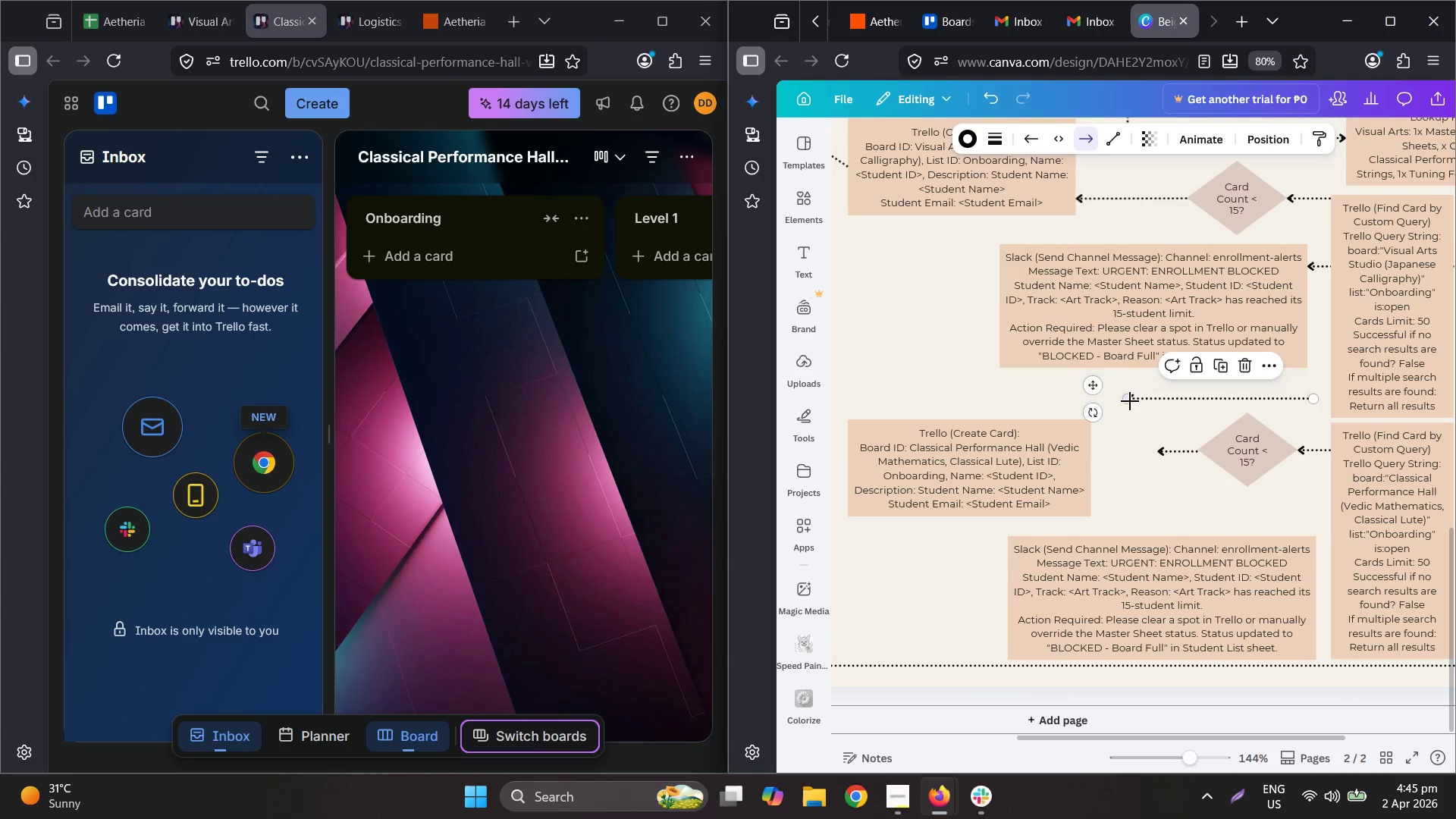 
left_click_drag(start_coordinate=[1128, 400], to_coordinate=[1318, 611])
 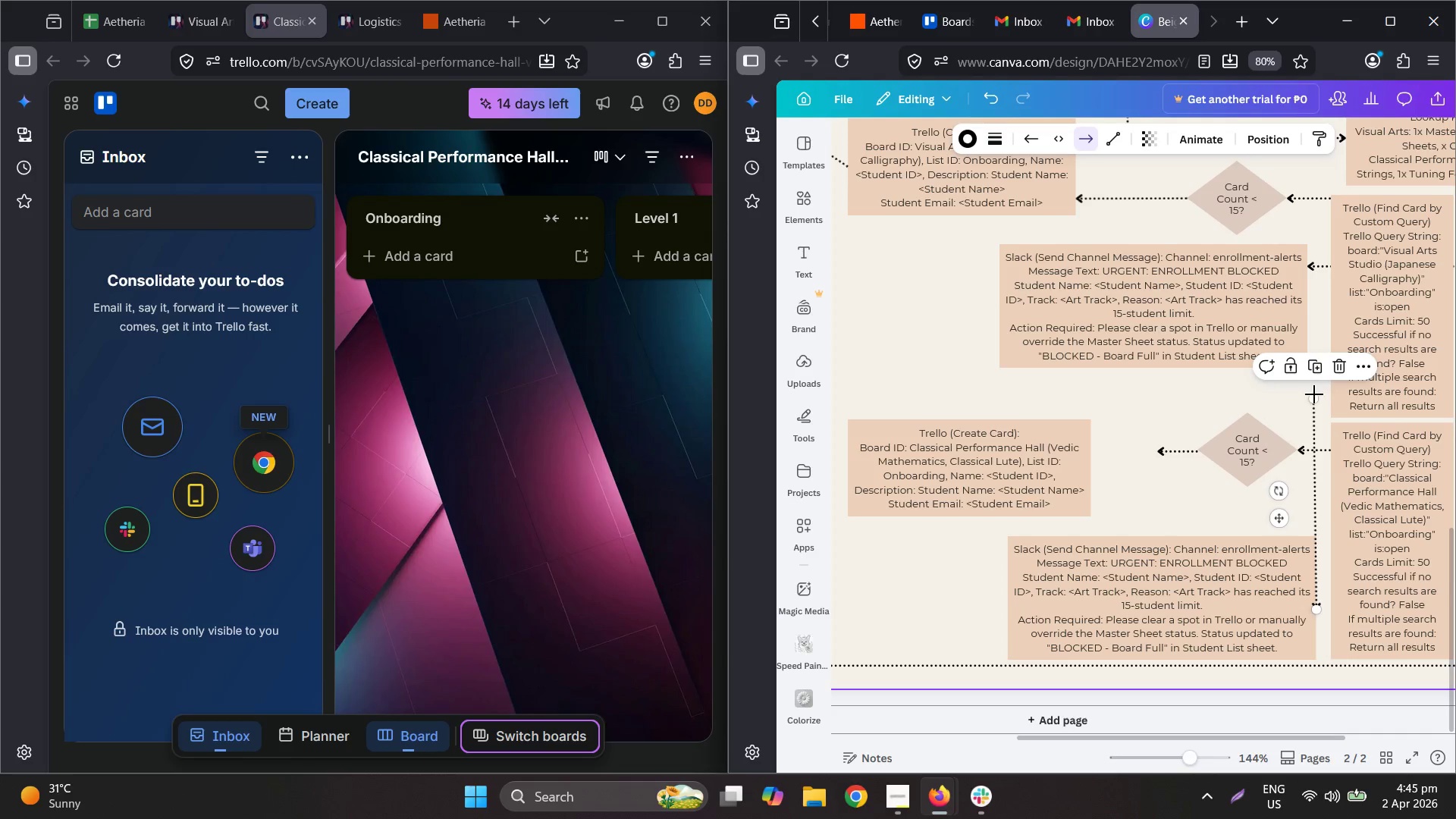 
left_click_drag(start_coordinate=[1314, 398], to_coordinate=[1338, 612])
 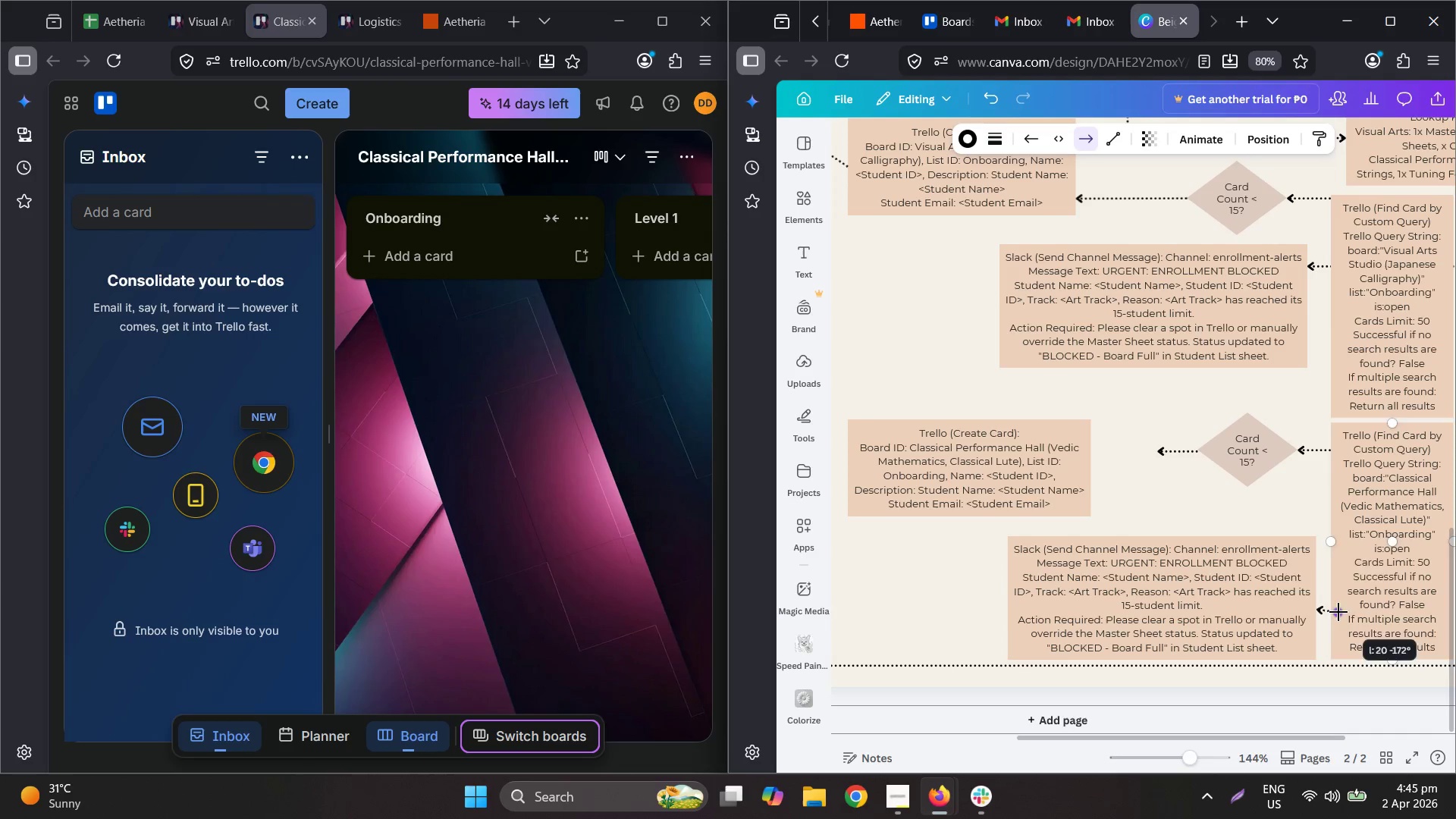 
hold_key(key=ControlLeft, duration=0.58)
scroll: coordinate [1357, 601], scroll_direction: up, amount: 6.0
 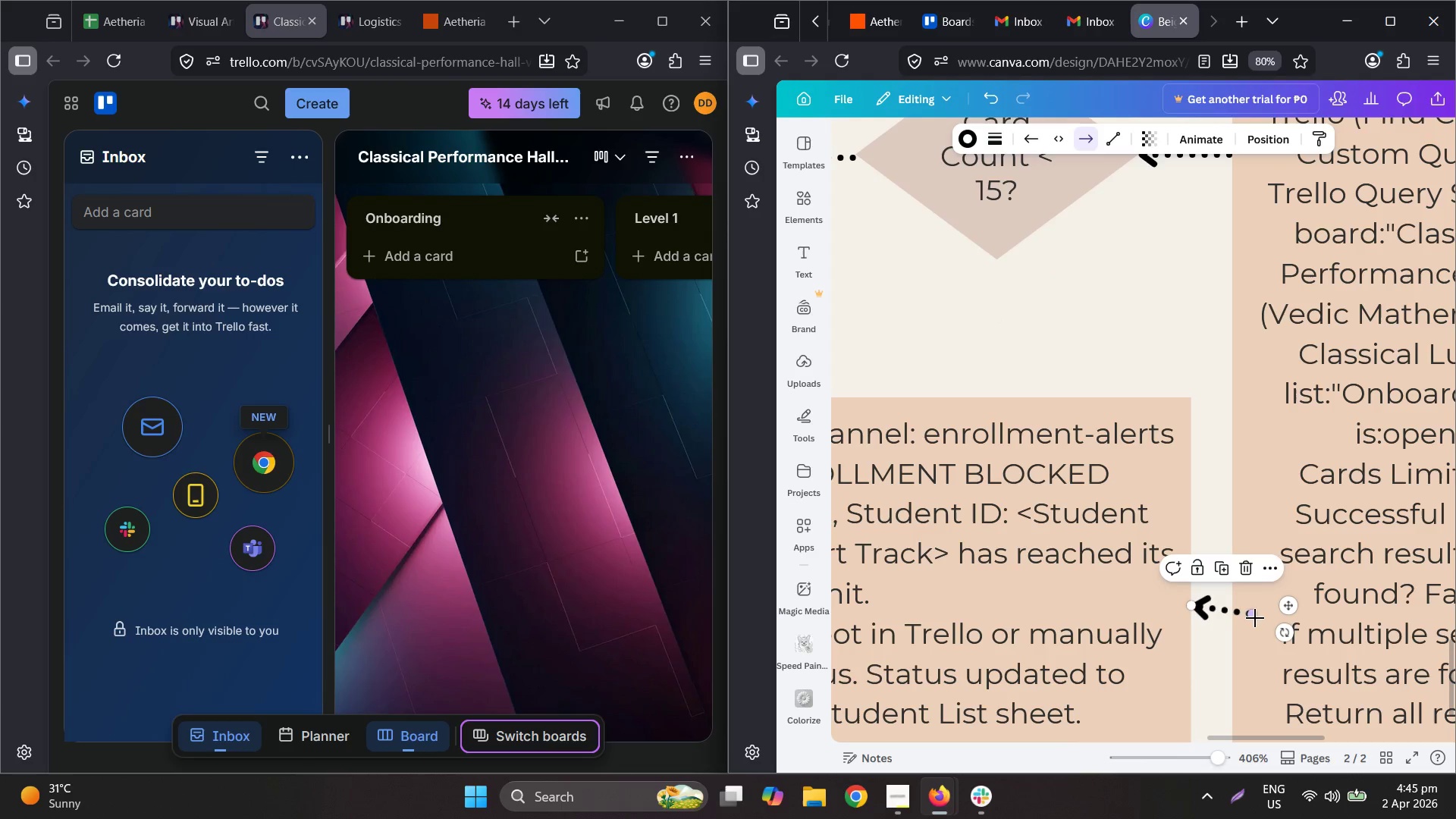 
left_click_drag(start_coordinate=[1254, 618], to_coordinate=[1272, 610])
 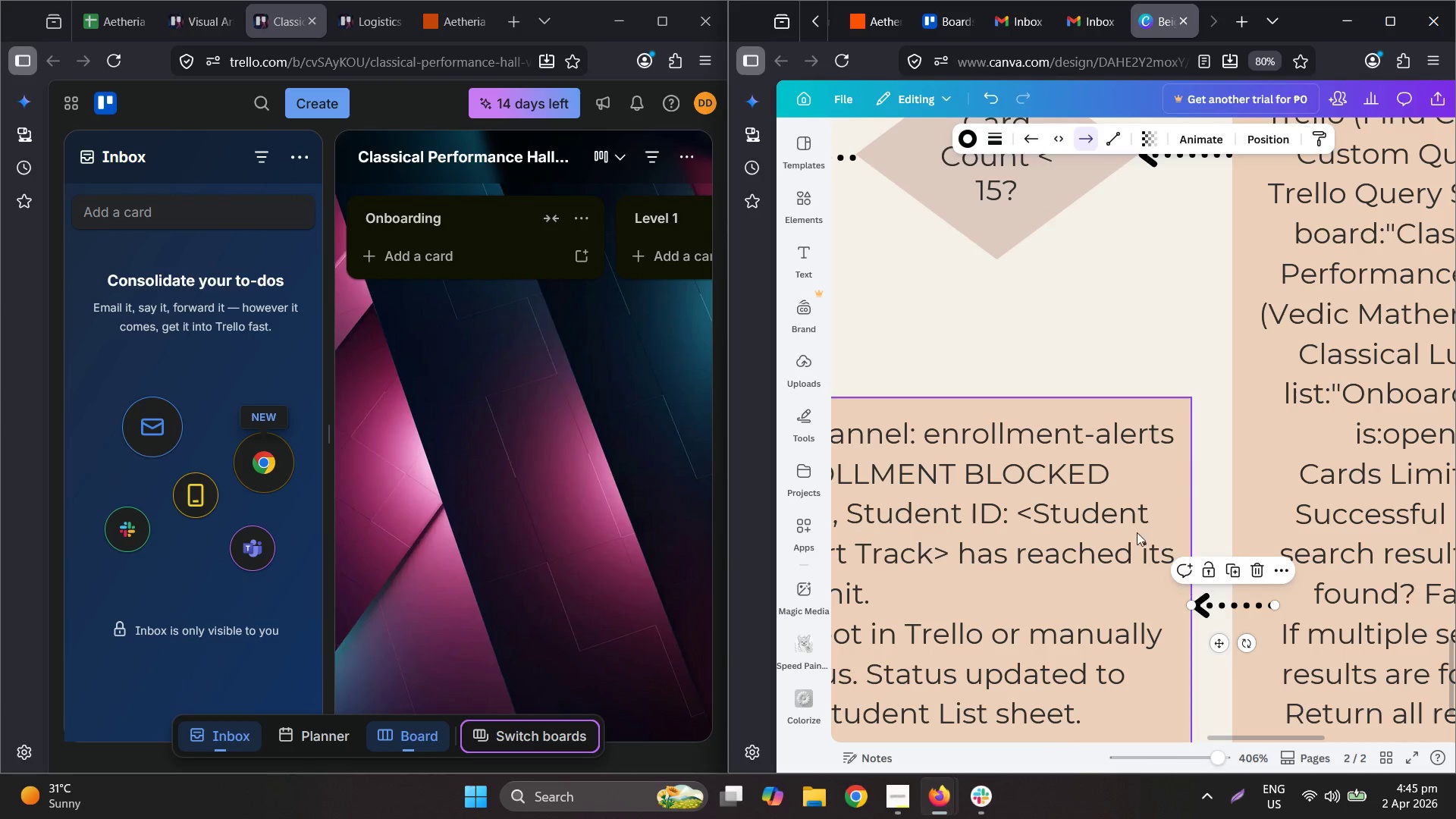 
hold_key(key=ControlLeft, duration=0.52)
scroll: coordinate [1137, 529], scroll_direction: down, amount: 5.0
 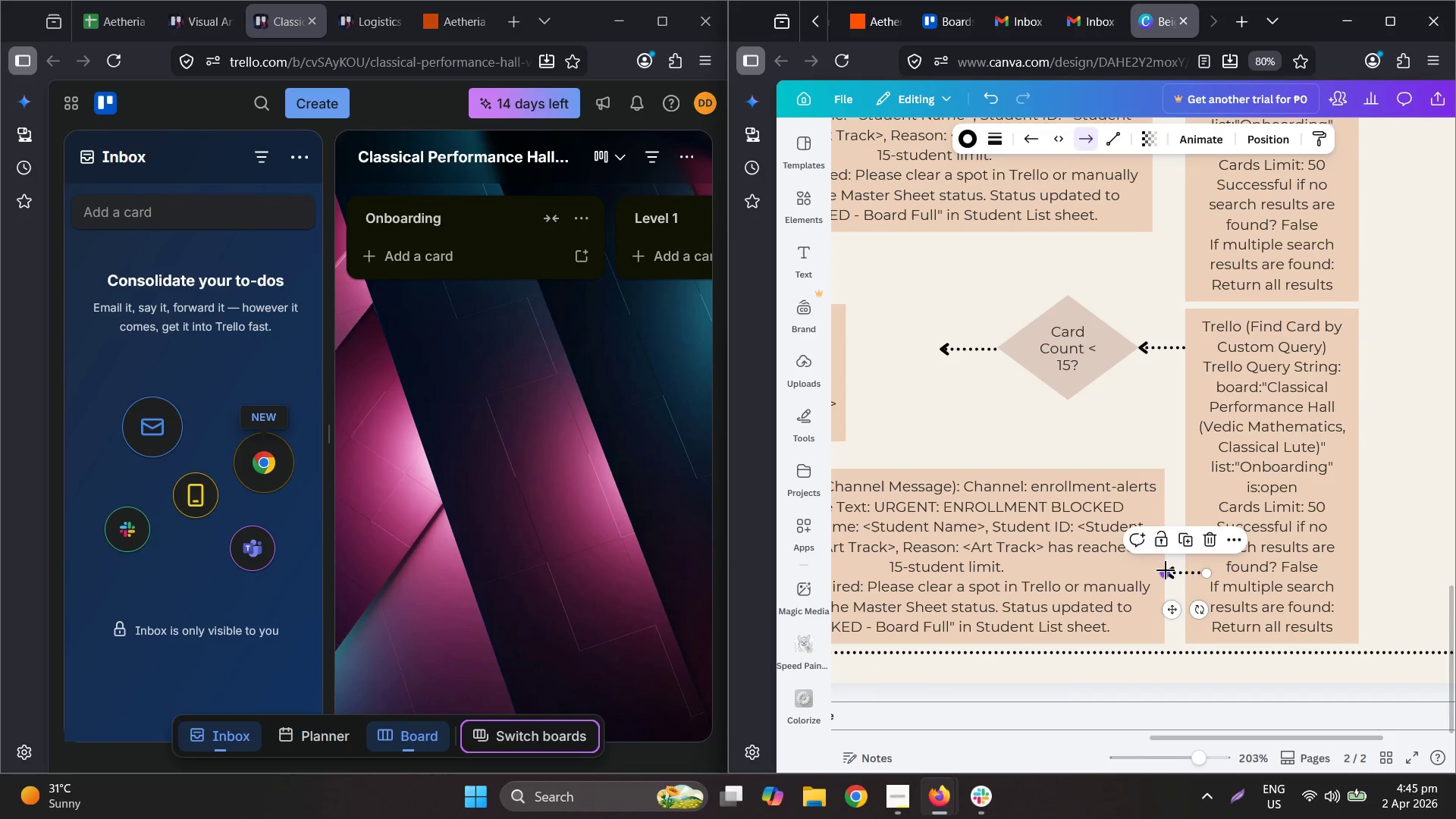 
left_click_drag(start_coordinate=[1135, 561], to_coordinate=[1096, 557])
 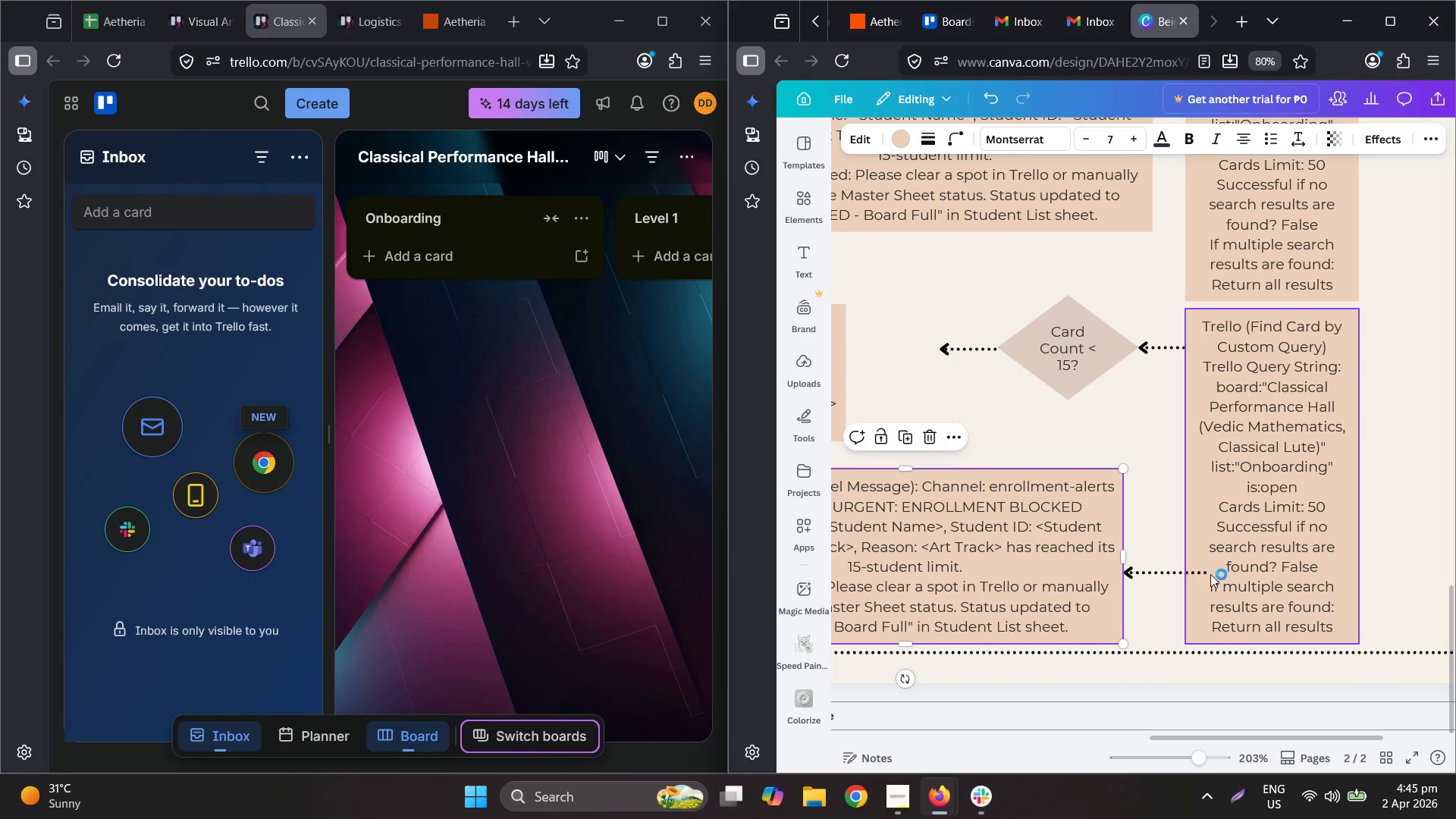 
left_click_drag(start_coordinate=[1185, 571], to_coordinate=[1191, 571])
 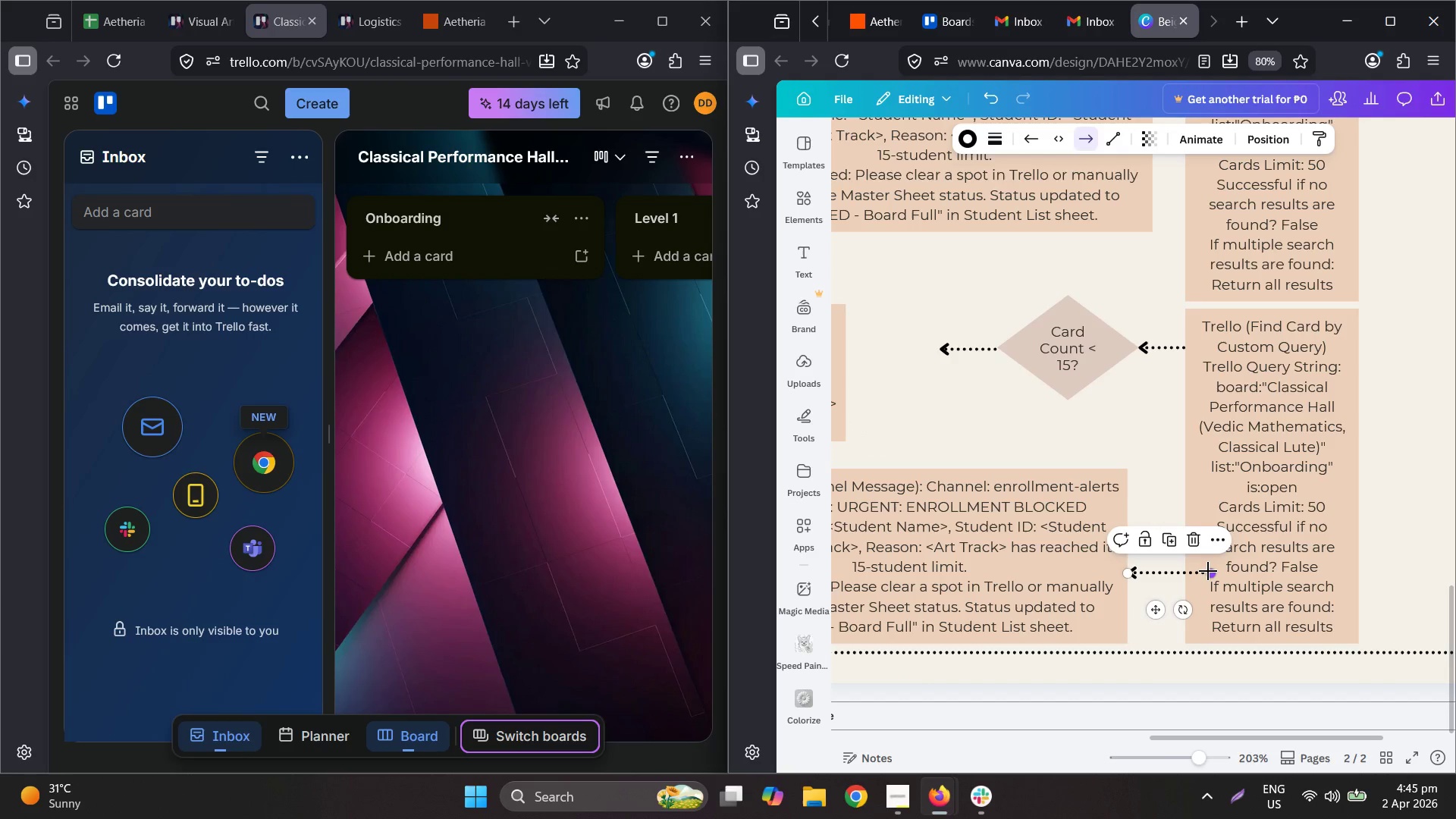 
left_click_drag(start_coordinate=[1208, 571], to_coordinate=[1185, 572])
 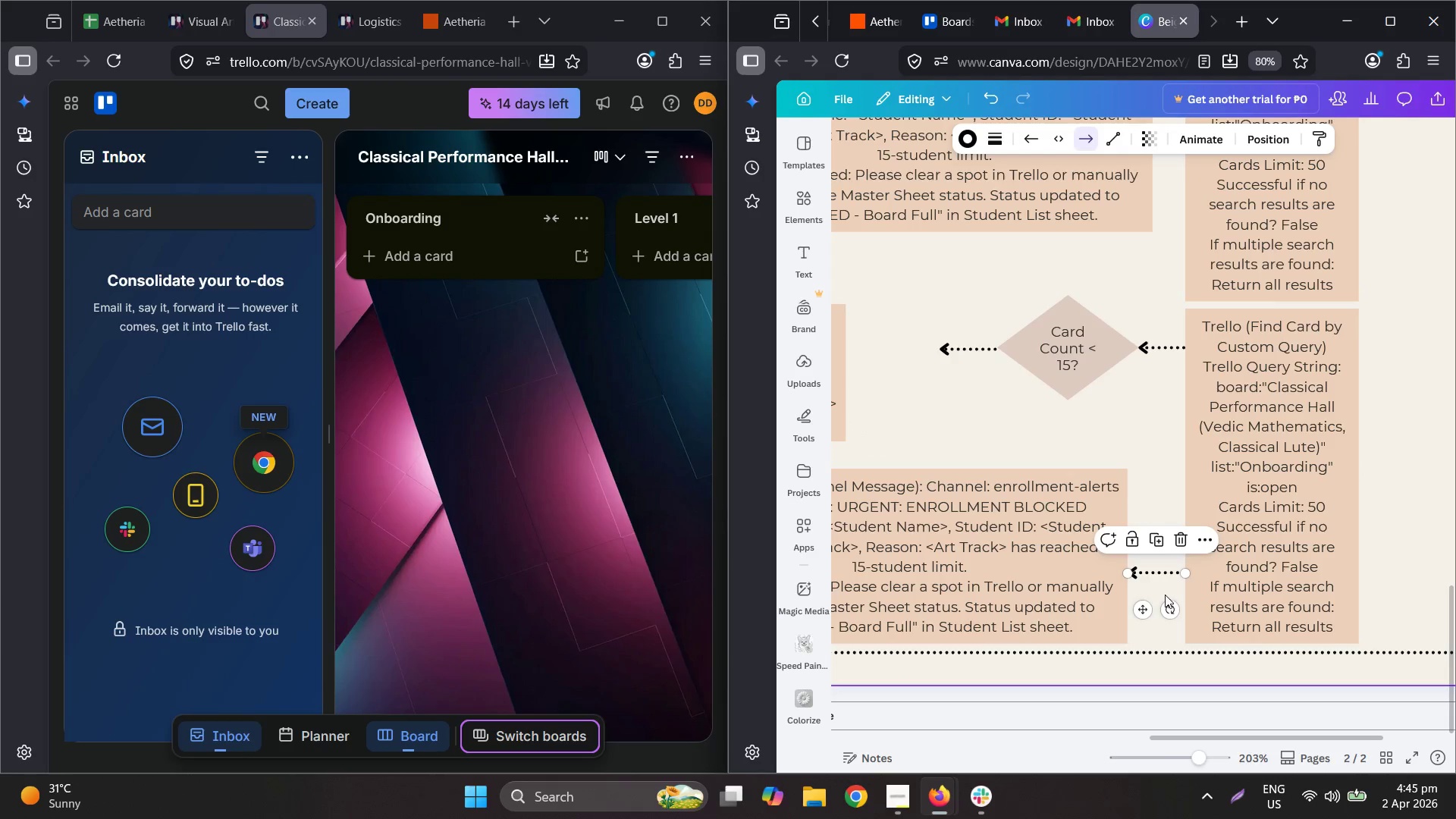 
hold_key(key=ControlLeft, duration=0.47)
 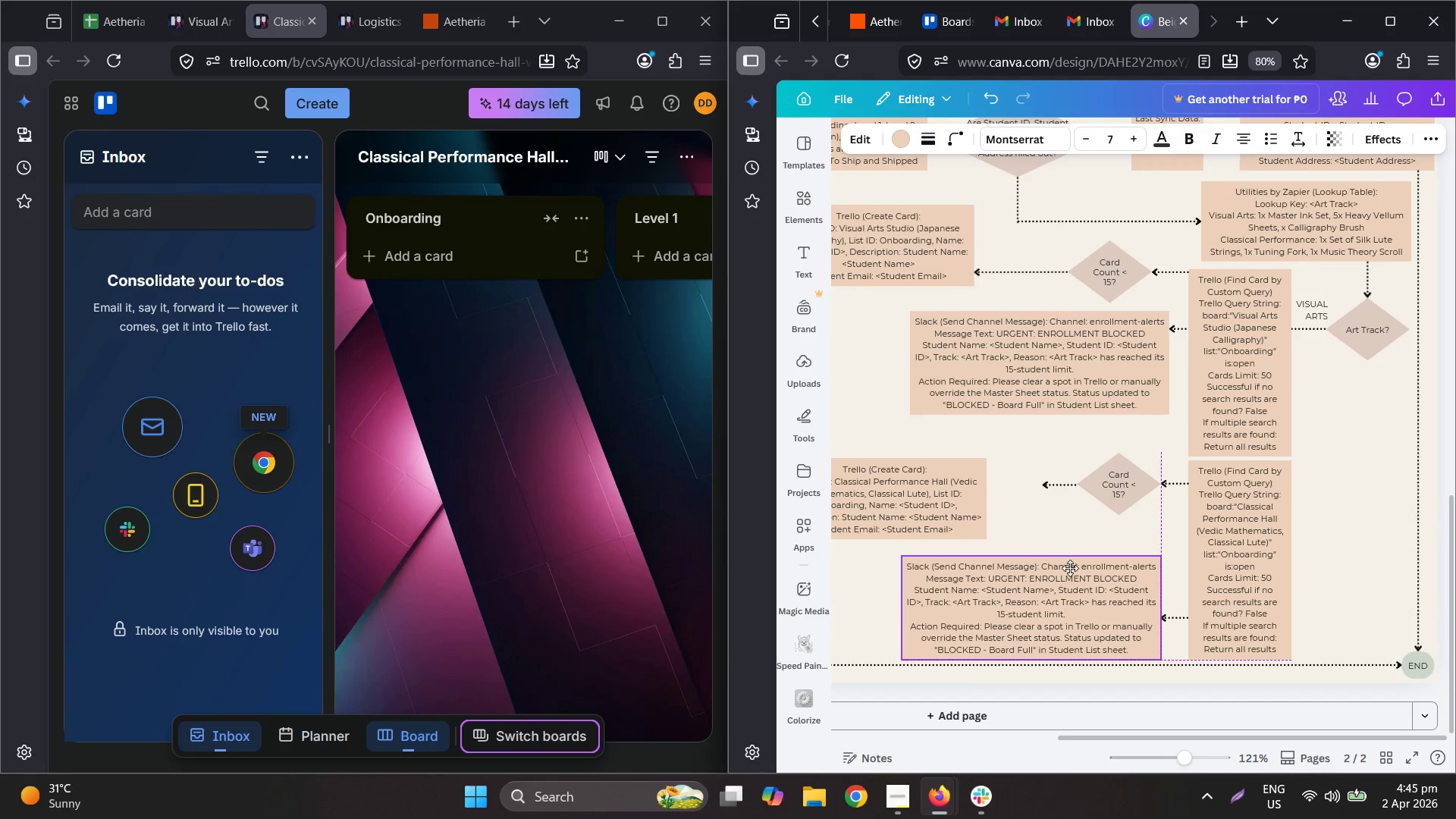 
left_click_drag(start_coordinate=[1063, 568], to_coordinate=[1077, 568])
 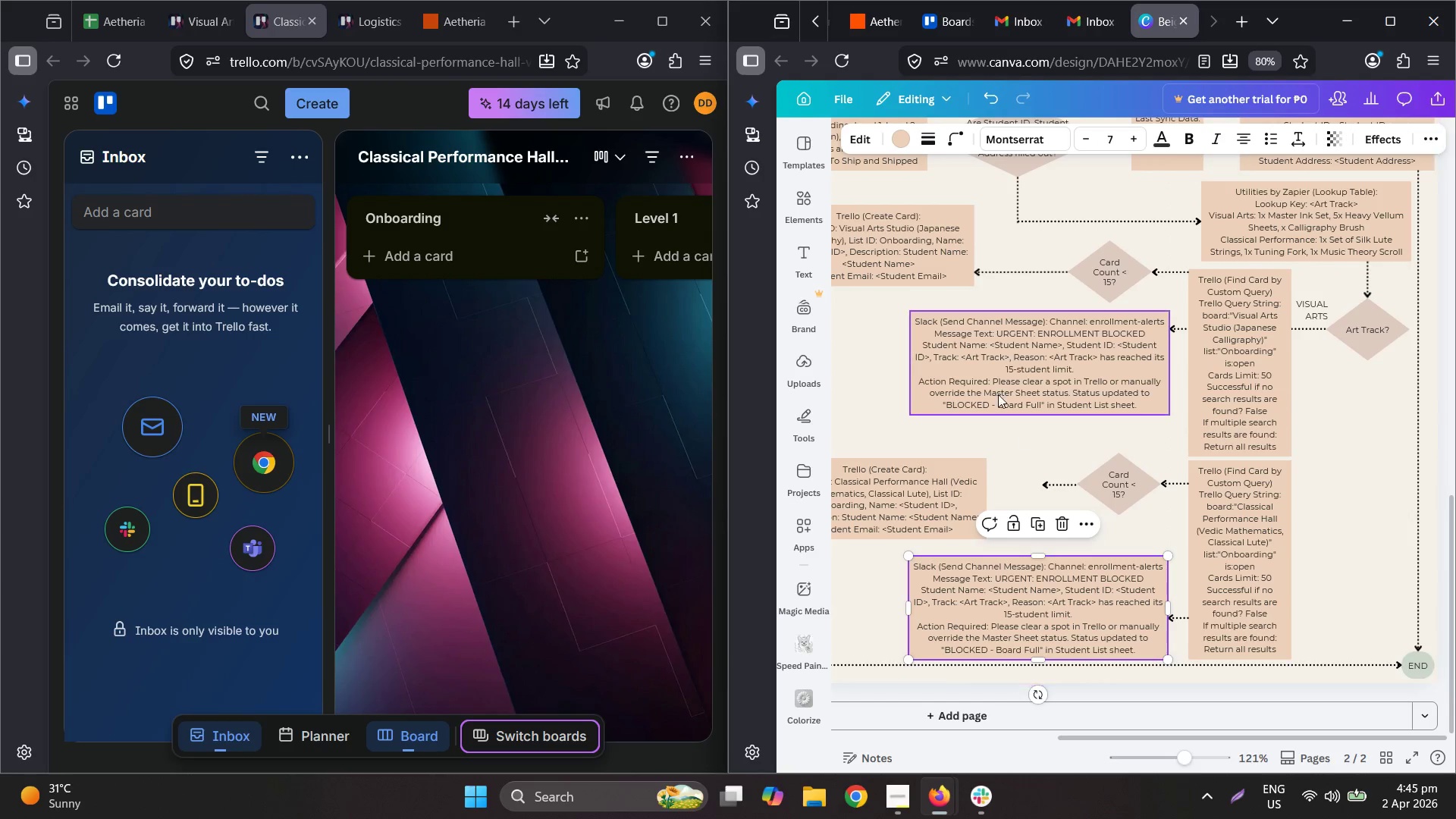 
scroll: coordinate [1173, 582], scroll_direction: down, amount: 3.0
 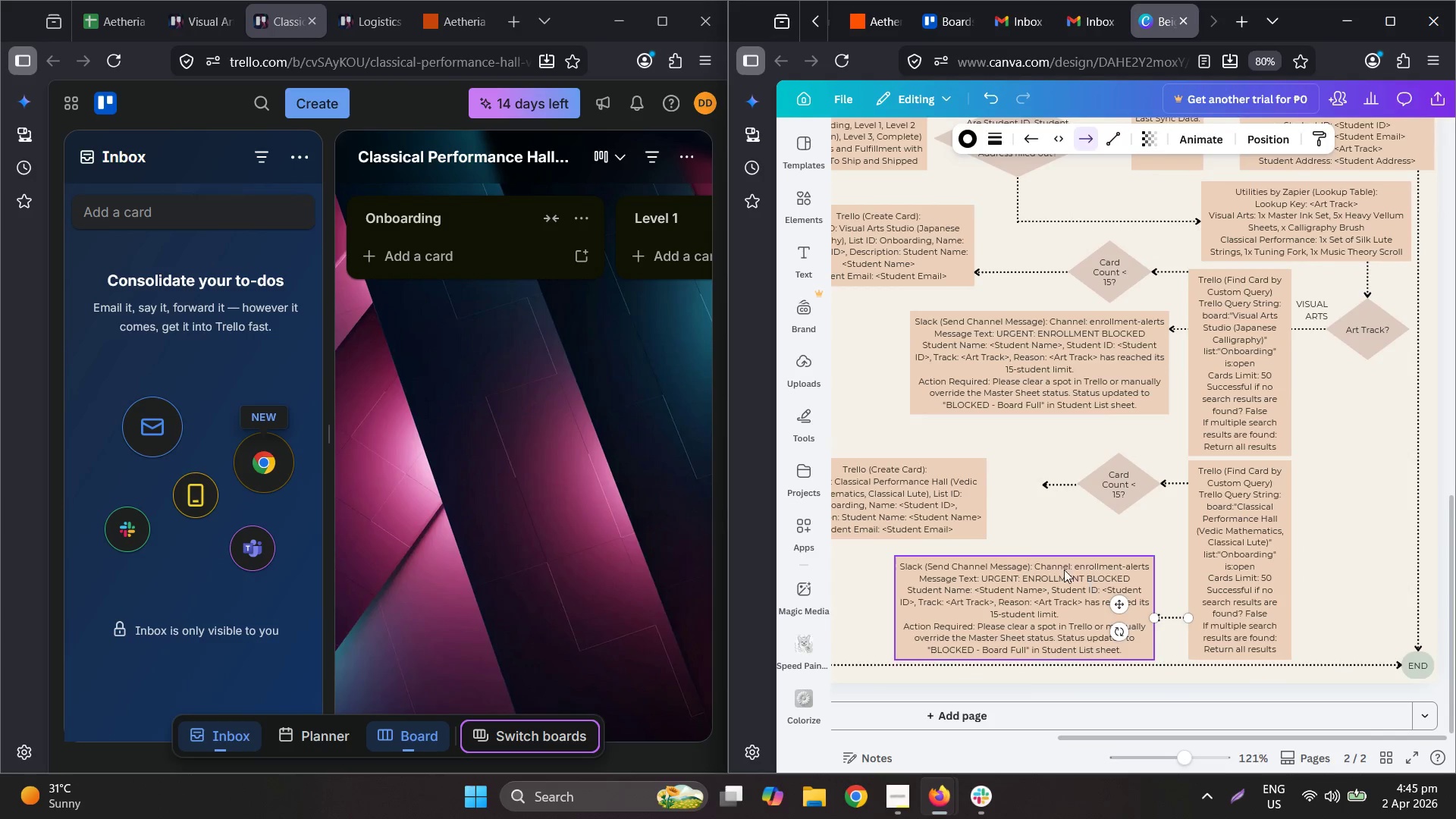 
left_click_drag(start_coordinate=[995, 382], to_coordinate=[990, 383])
 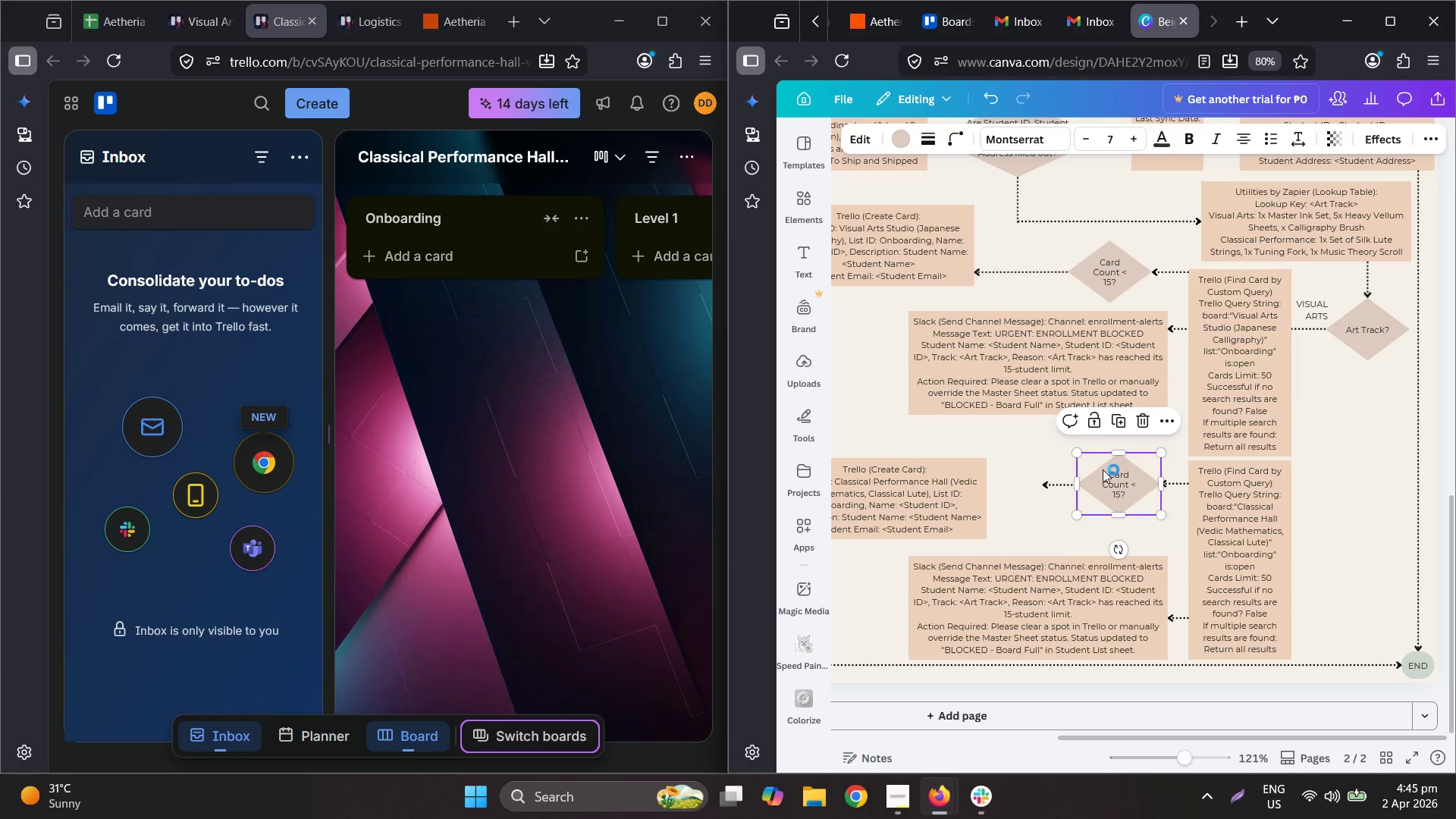 
scroll: coordinate [1453, 420], scroll_direction: down, amount: 1.0
 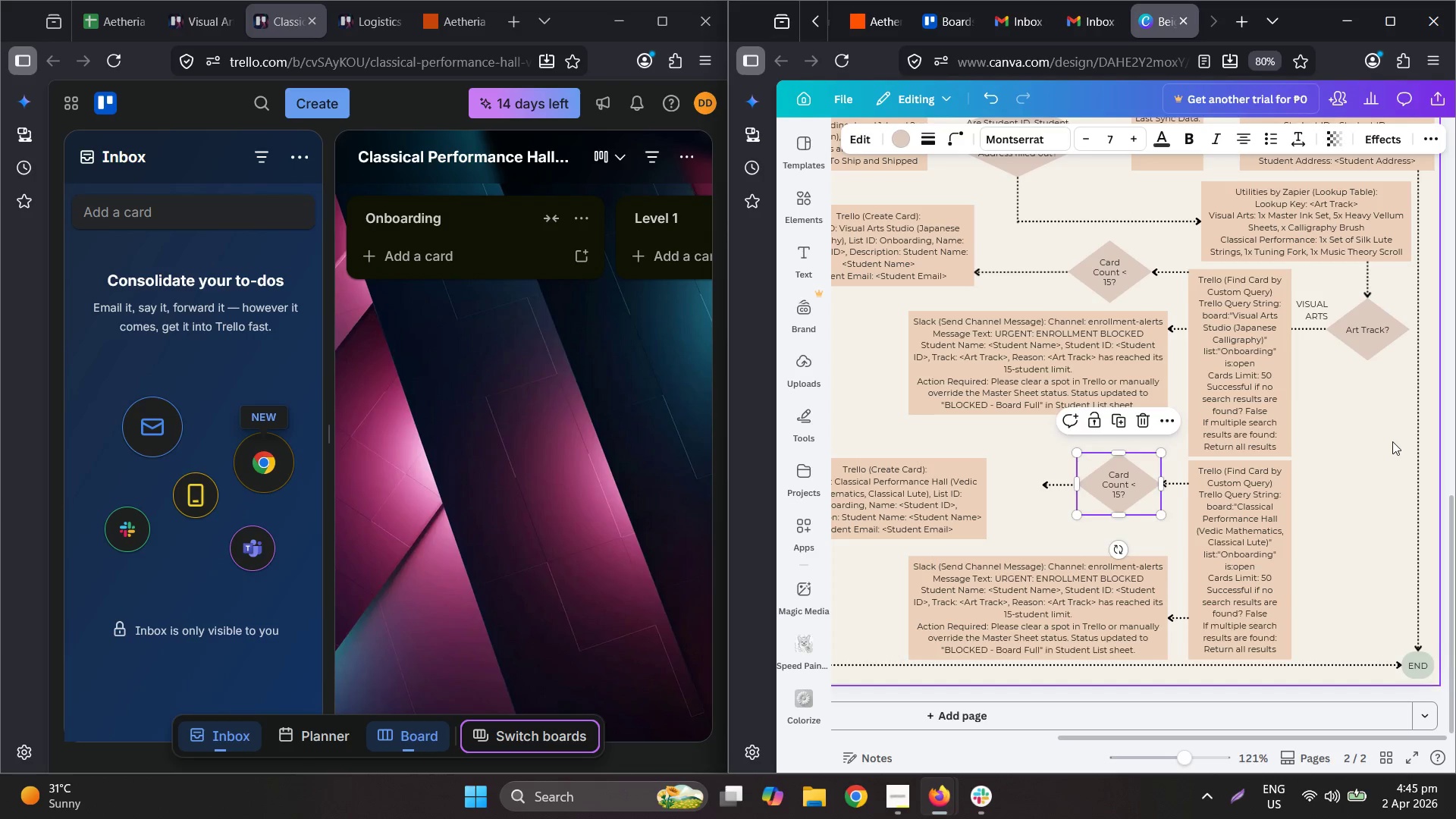 
hold_key(key=ControlLeft, duration=0.67)
scroll: coordinate [1104, 508], scroll_direction: down, amount: 2.0
 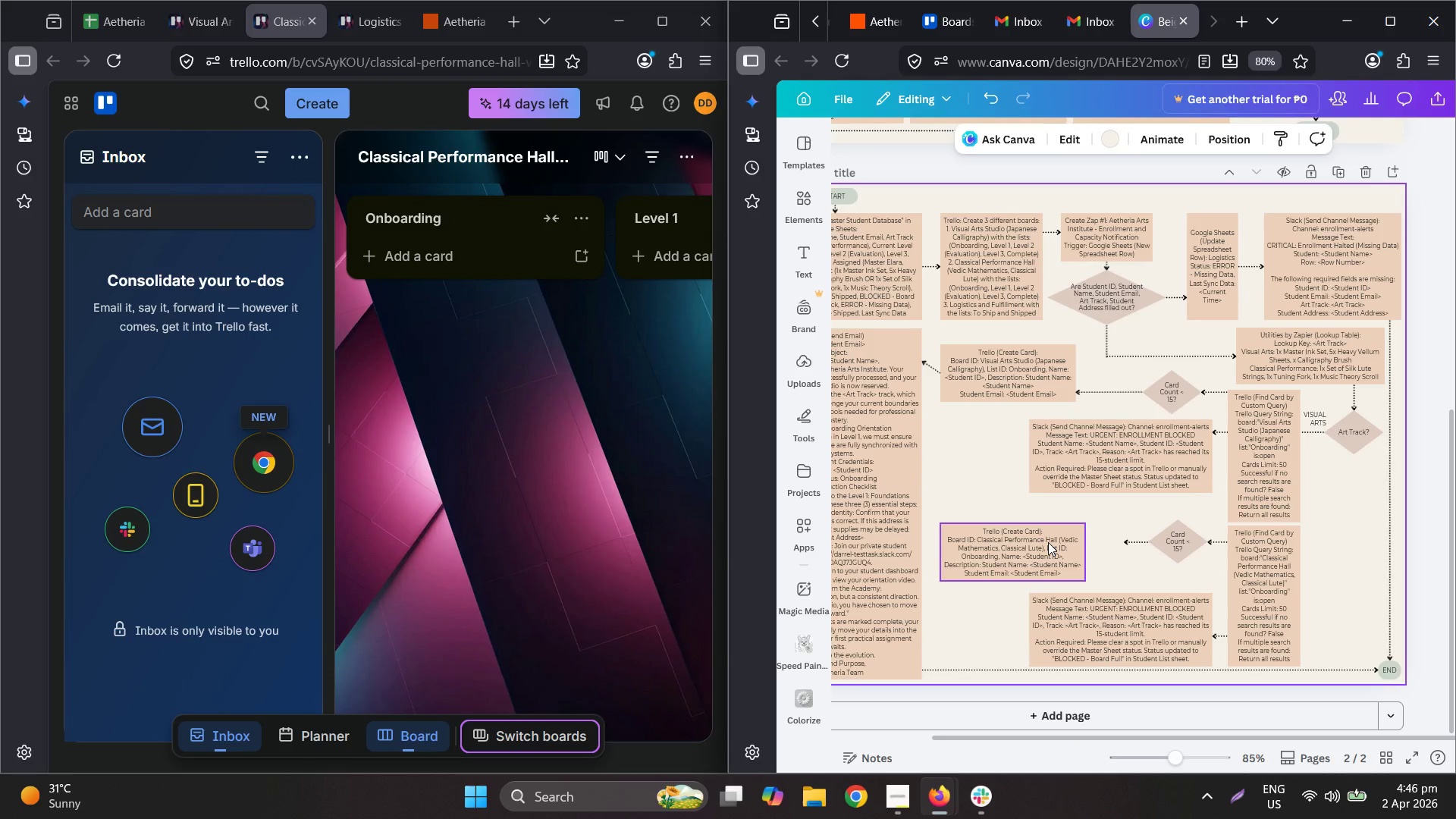 
hold_key(key=ControlLeft, duration=0.44)
 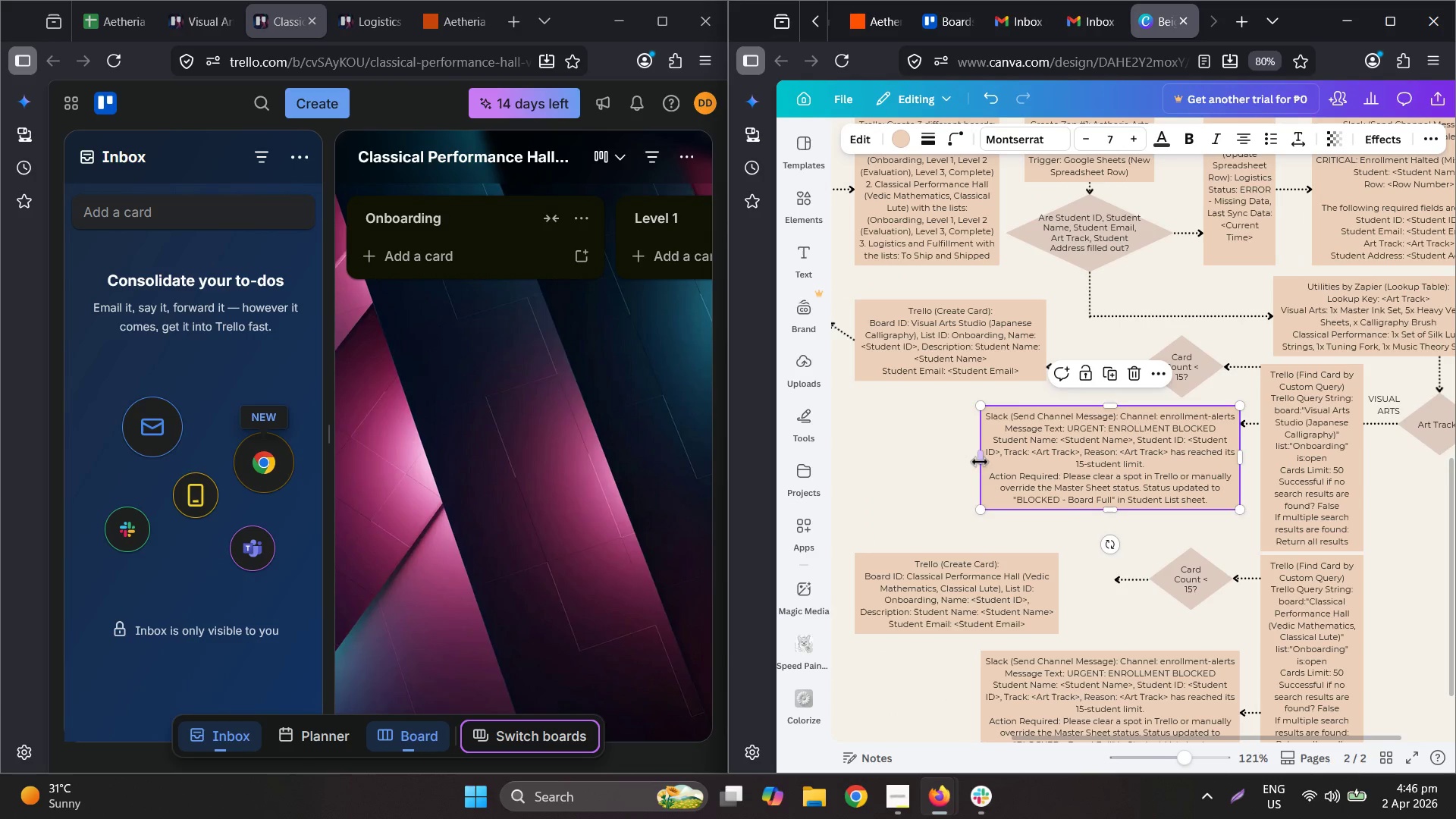 
left_click([1112, 450])
 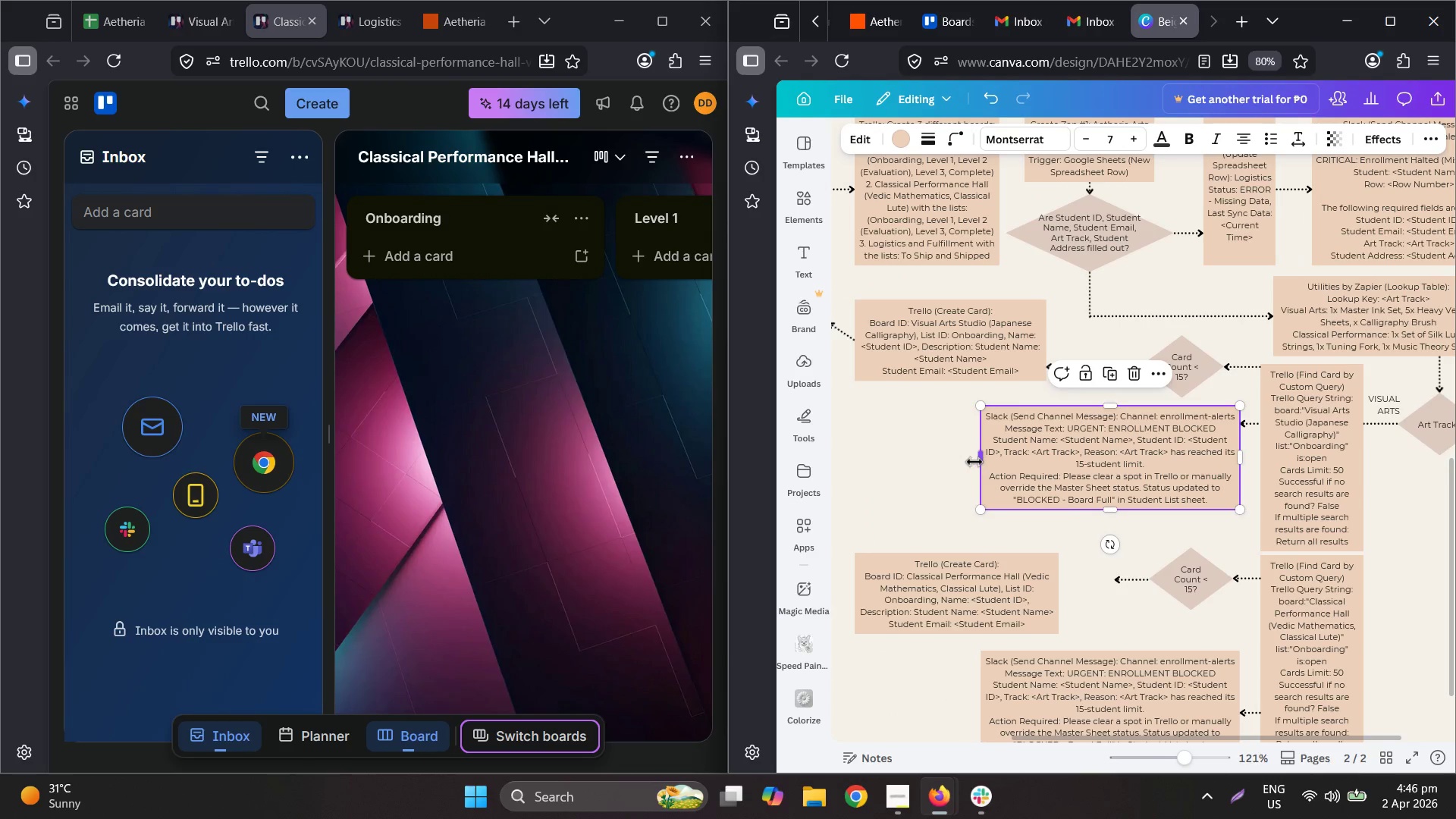 
scroll: coordinate [1147, 455], scroll_direction: up, amount: 2.0
 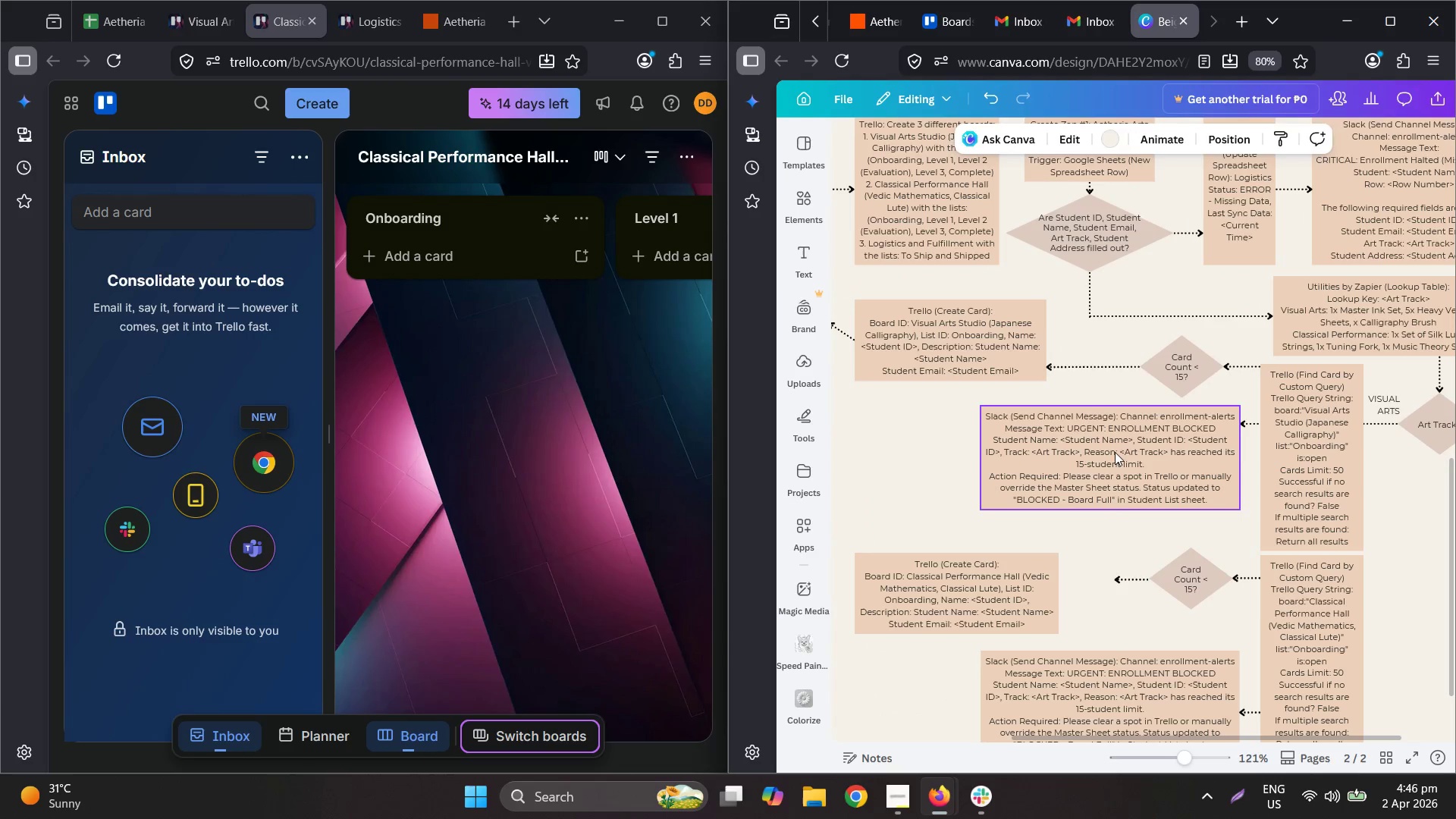 
left_click_drag(start_coordinate=[981, 459], to_coordinate=[1031, 461])
 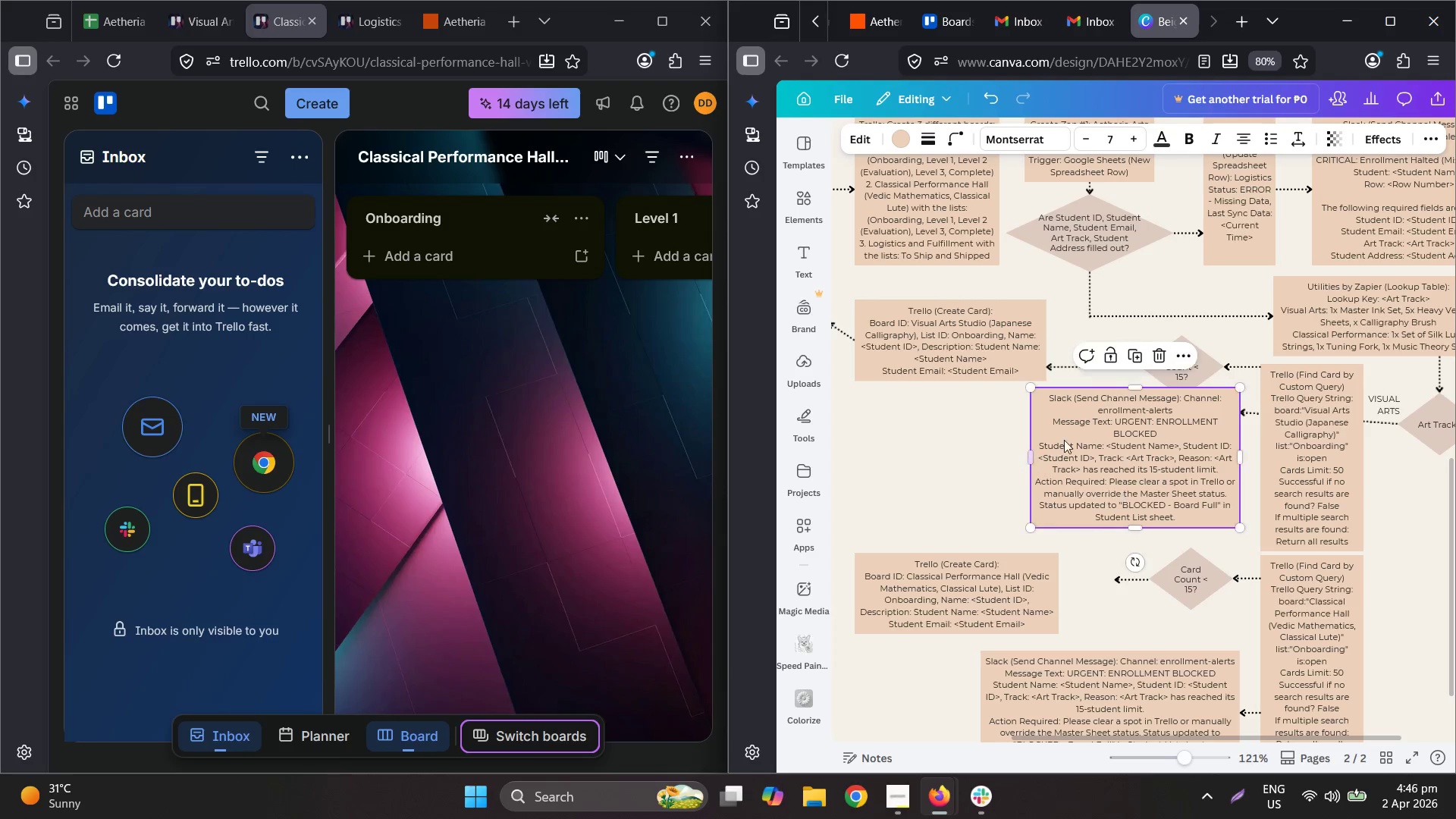 
left_click_drag(start_coordinate=[1064, 439], to_coordinate=[1063, 453])
 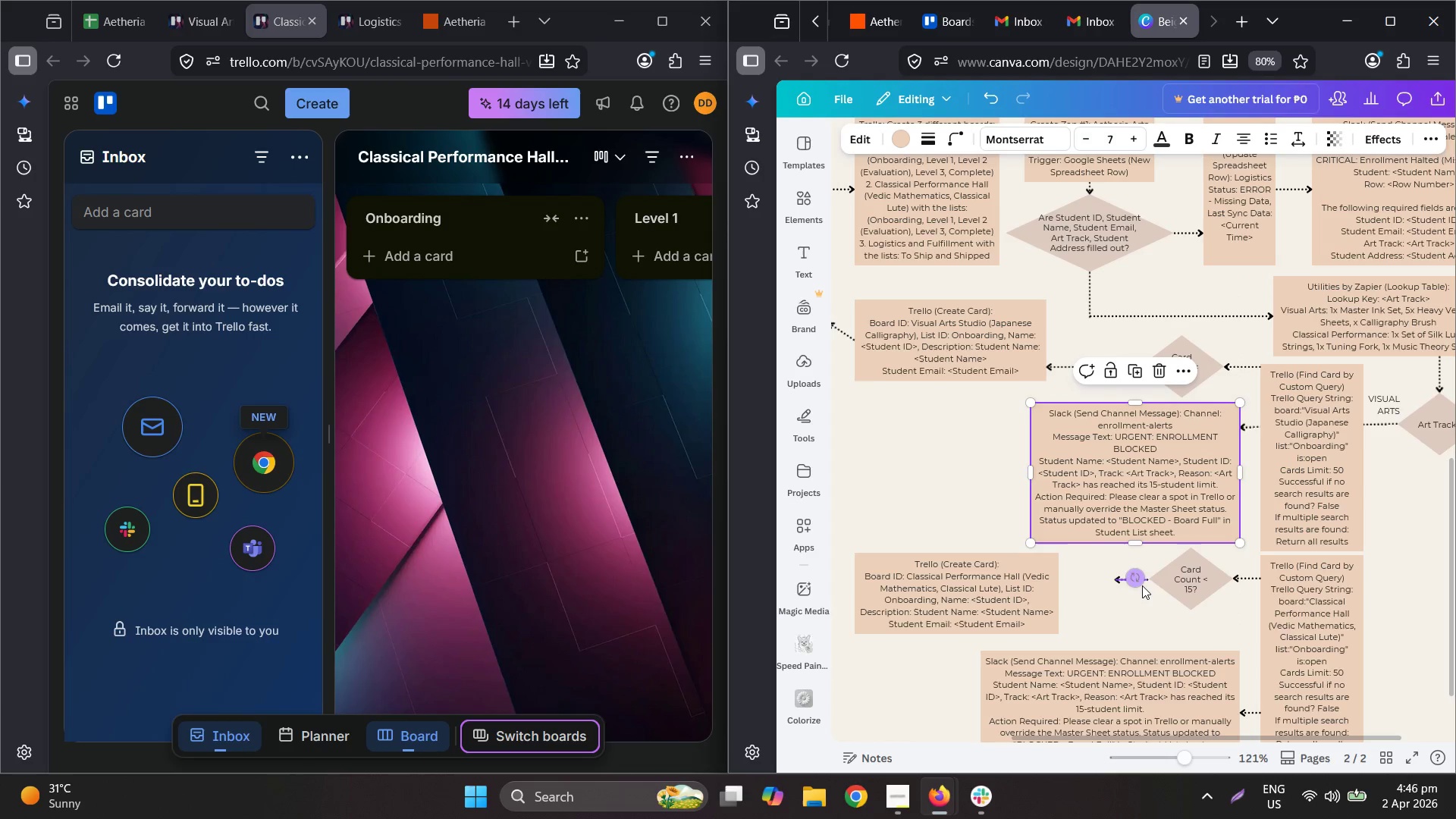 
left_click([1103, 611])
 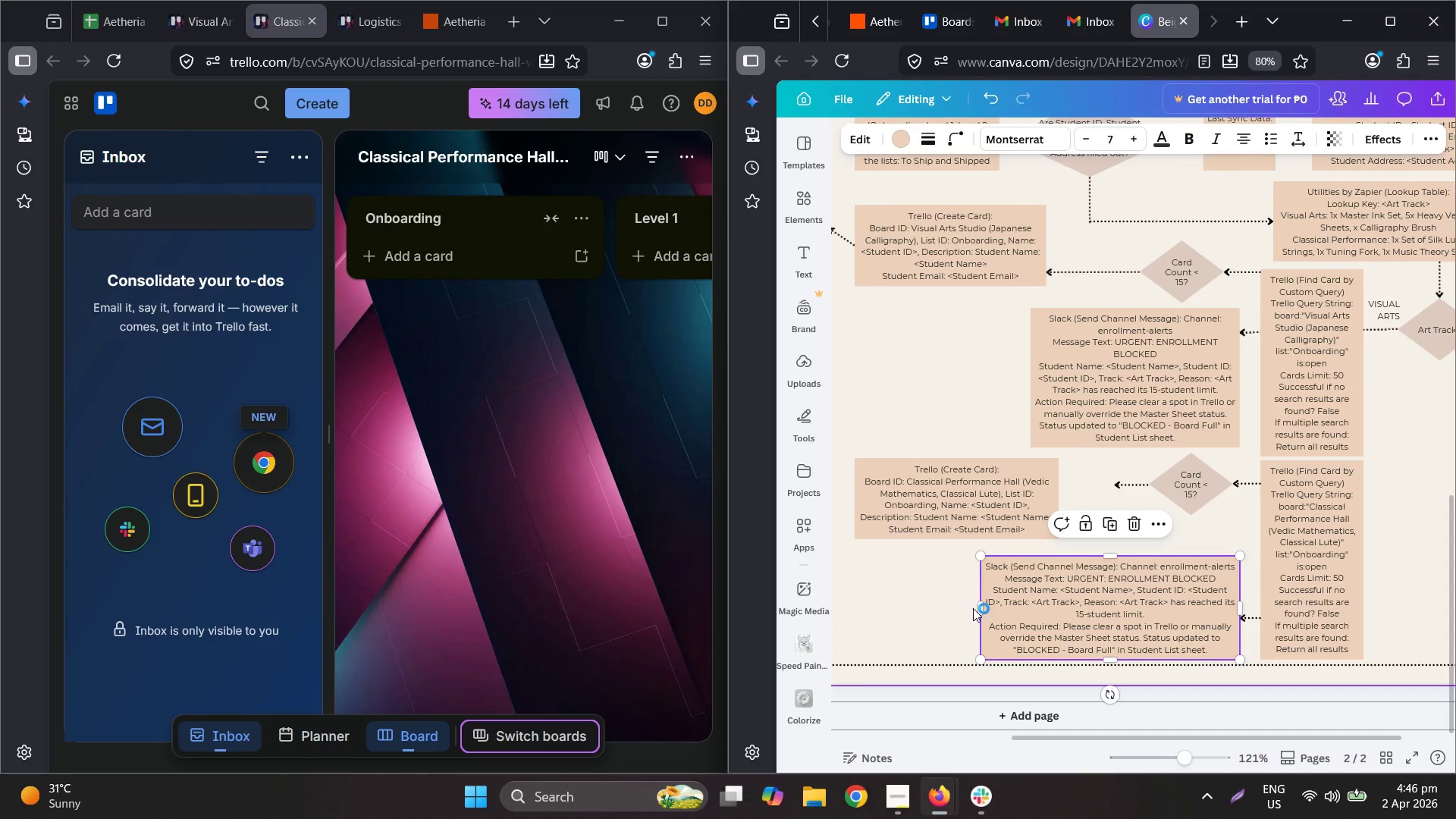 
scroll: coordinate [1145, 585], scroll_direction: down, amount: 2.0
 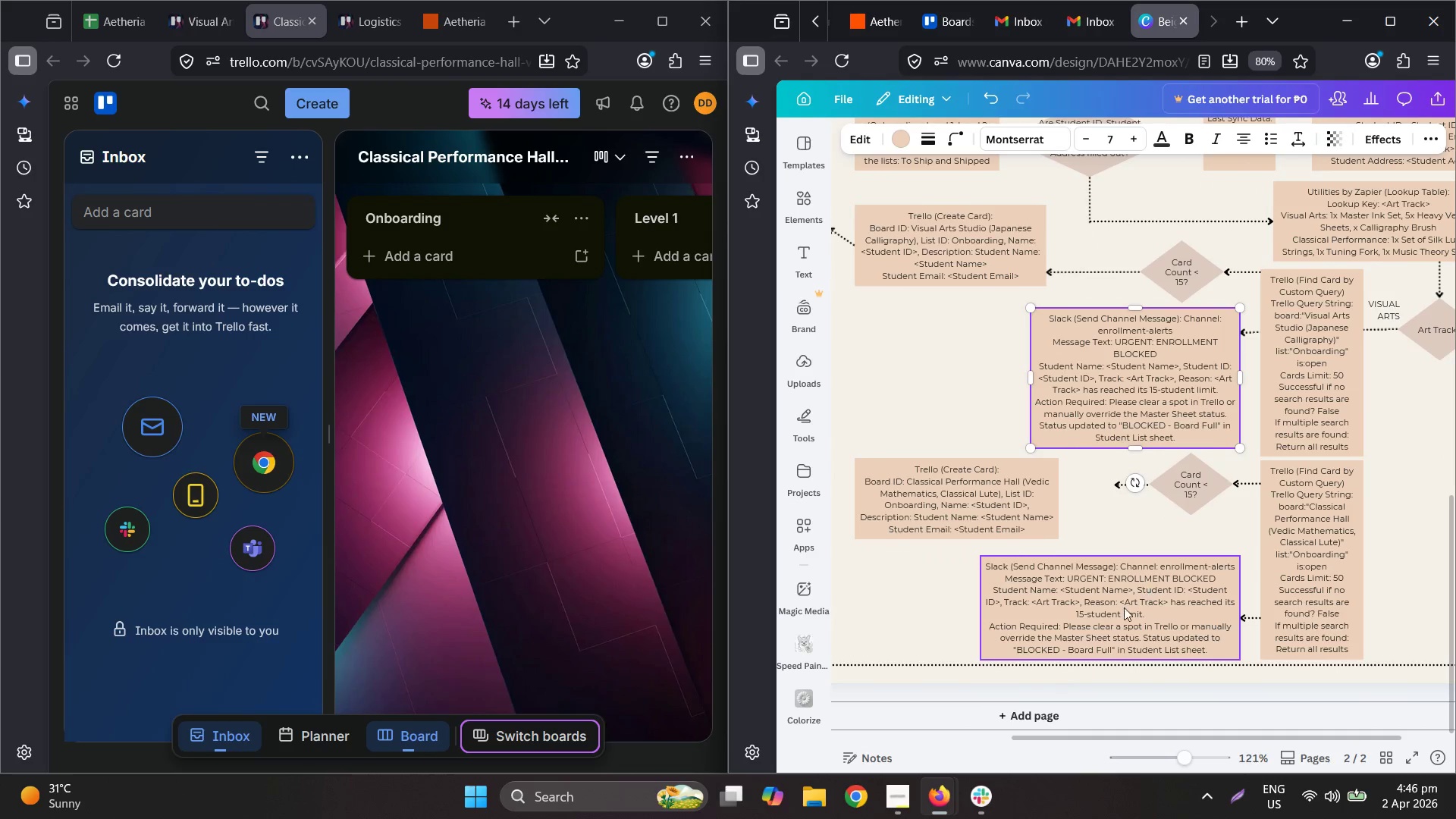 
left_click_drag(start_coordinate=[977, 607], to_coordinate=[1013, 606])
 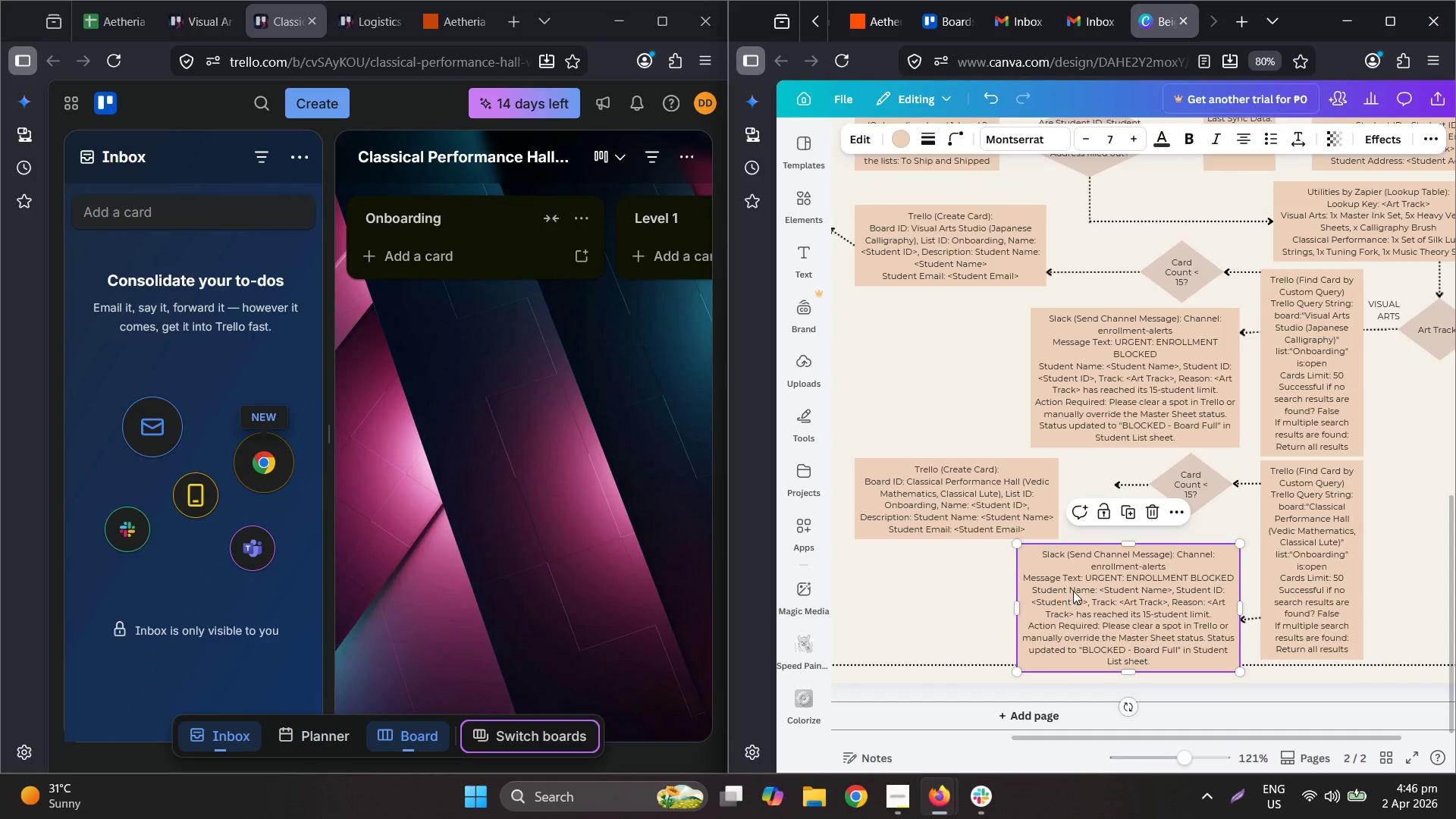 
left_click_drag(start_coordinate=[1073, 591], to_coordinate=[1079, 578])
 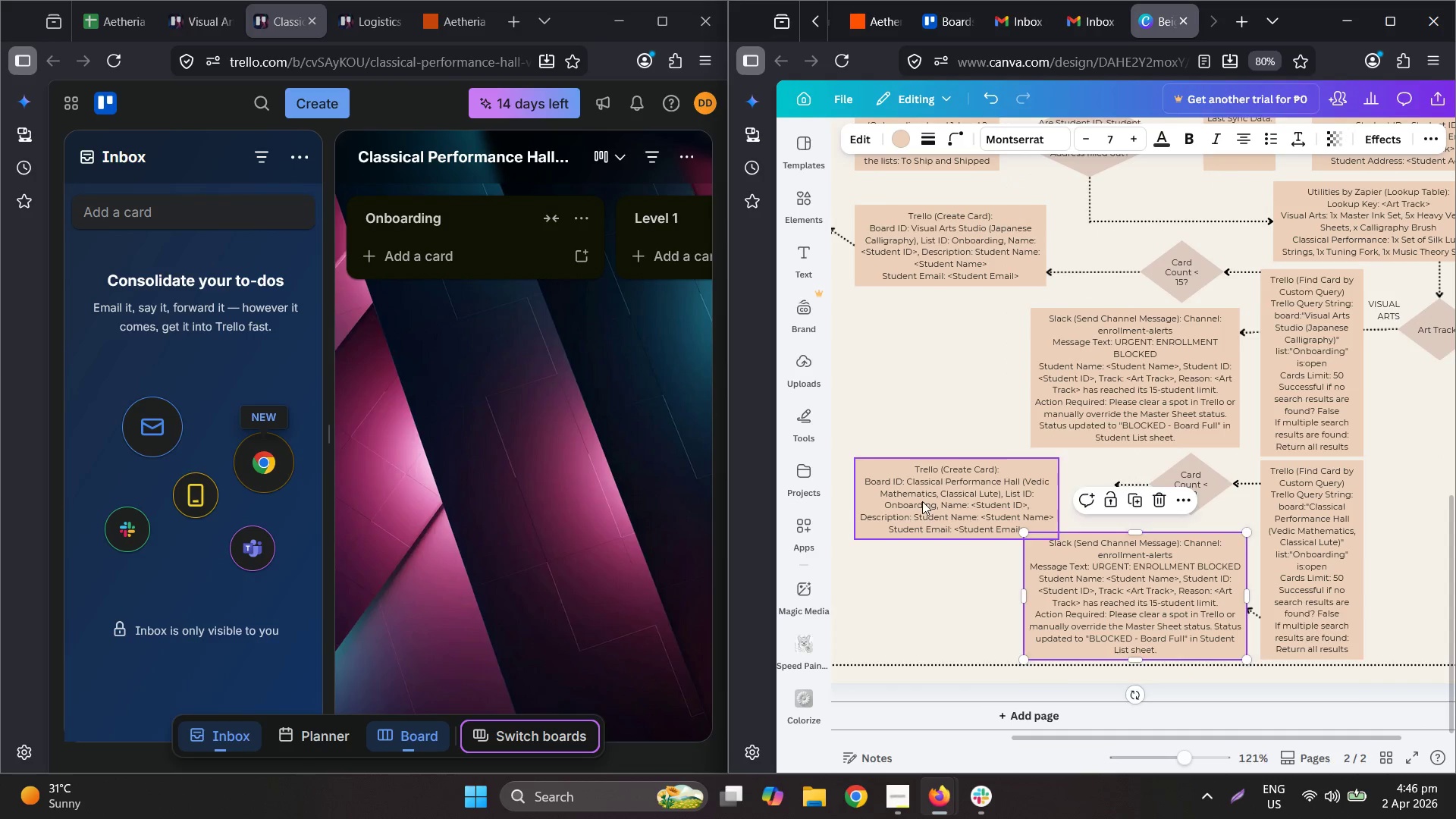 
left_click_drag(start_coordinate=[922, 501], to_coordinate=[912, 491])
 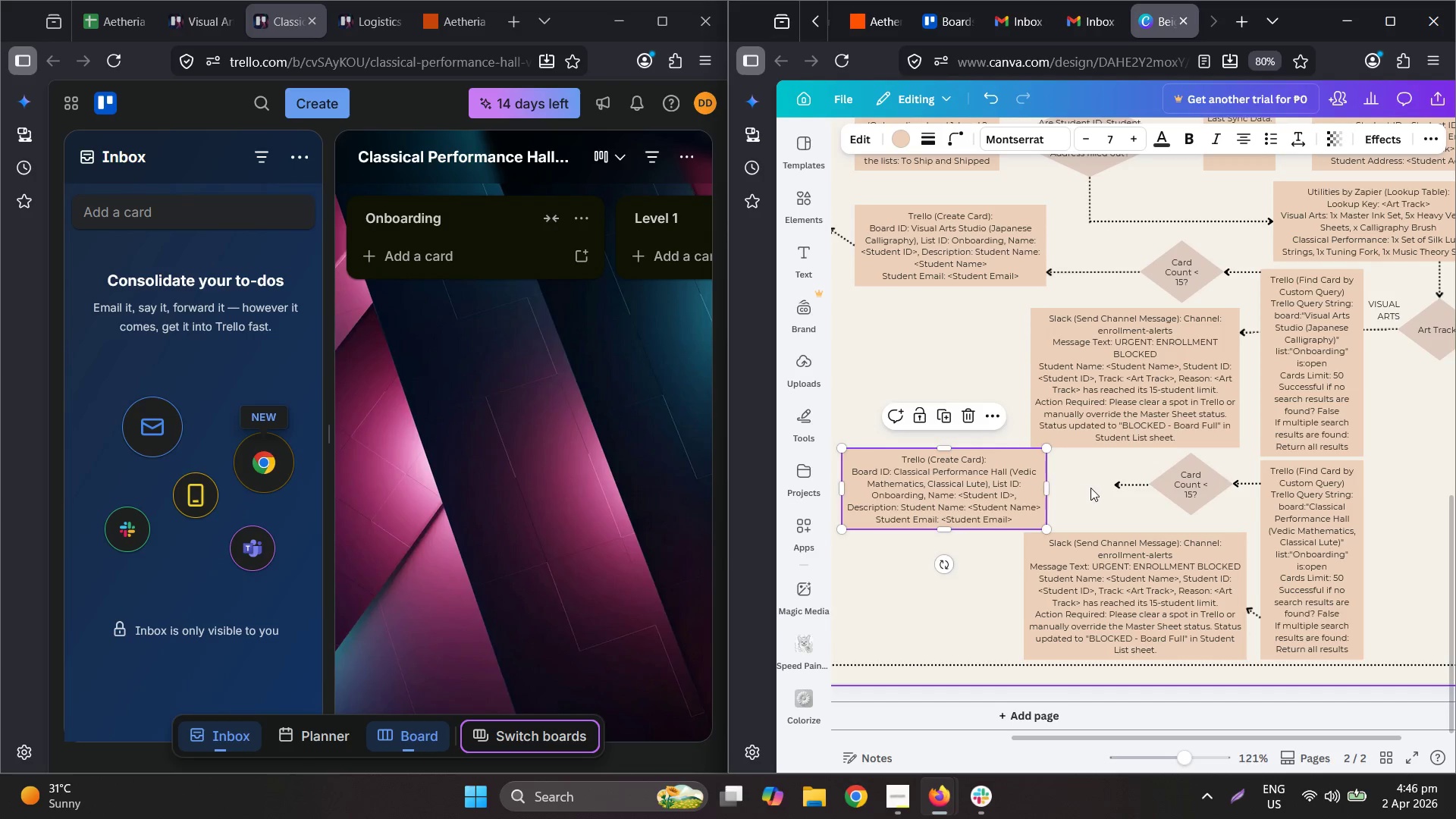 
left_click([1093, 486])
 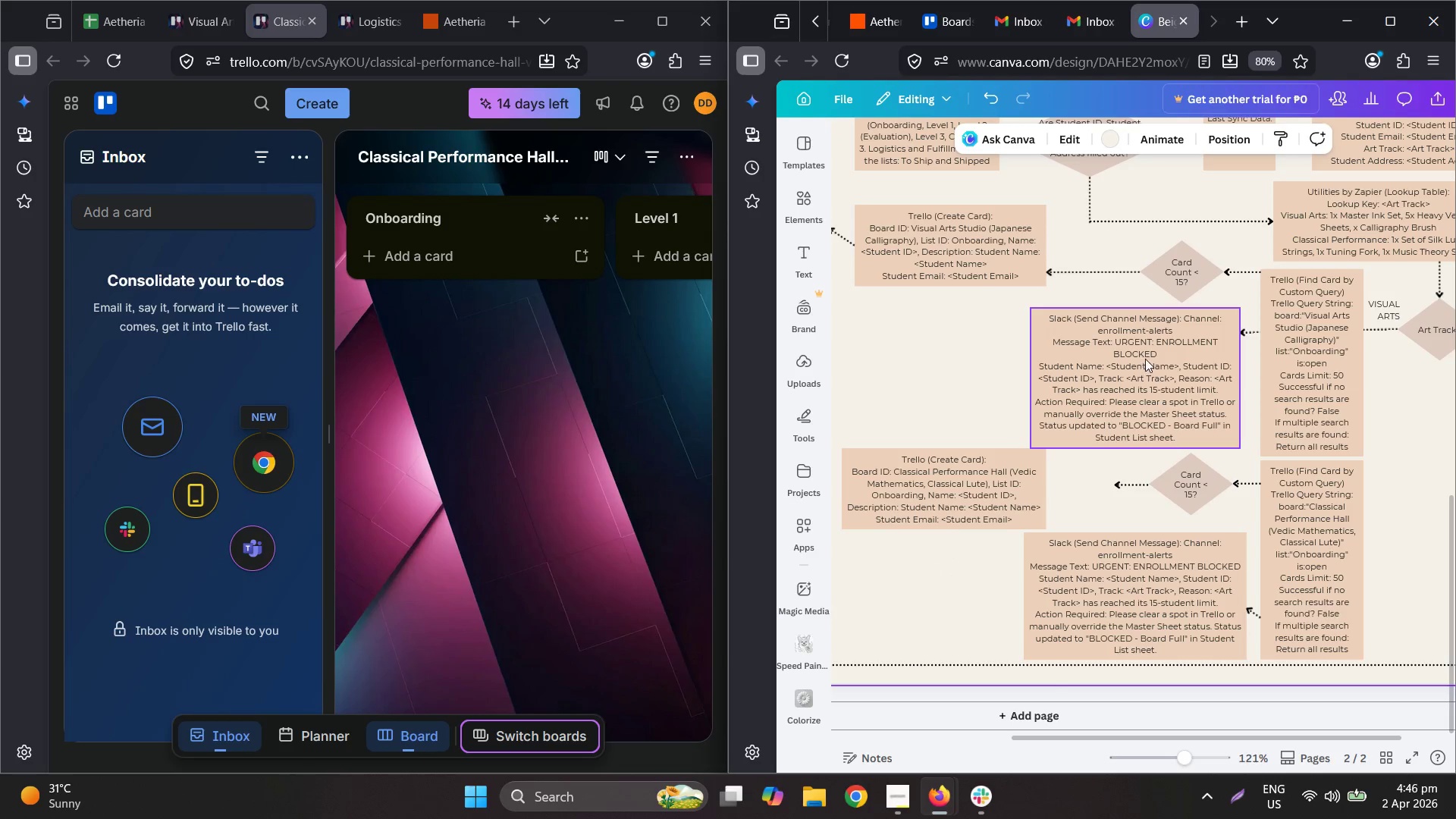 
double_click([1145, 358])
 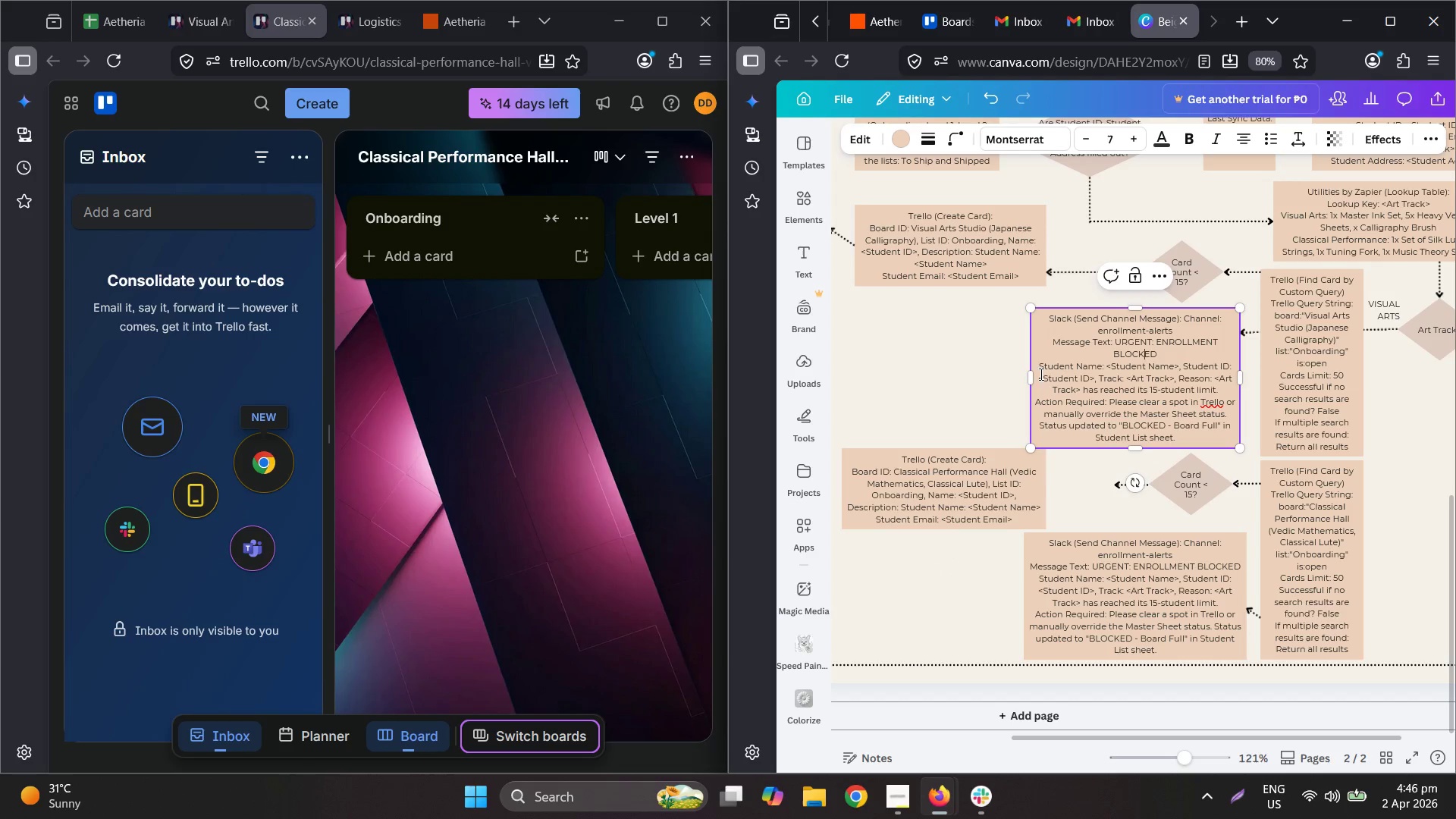 
left_click([1037, 371])
 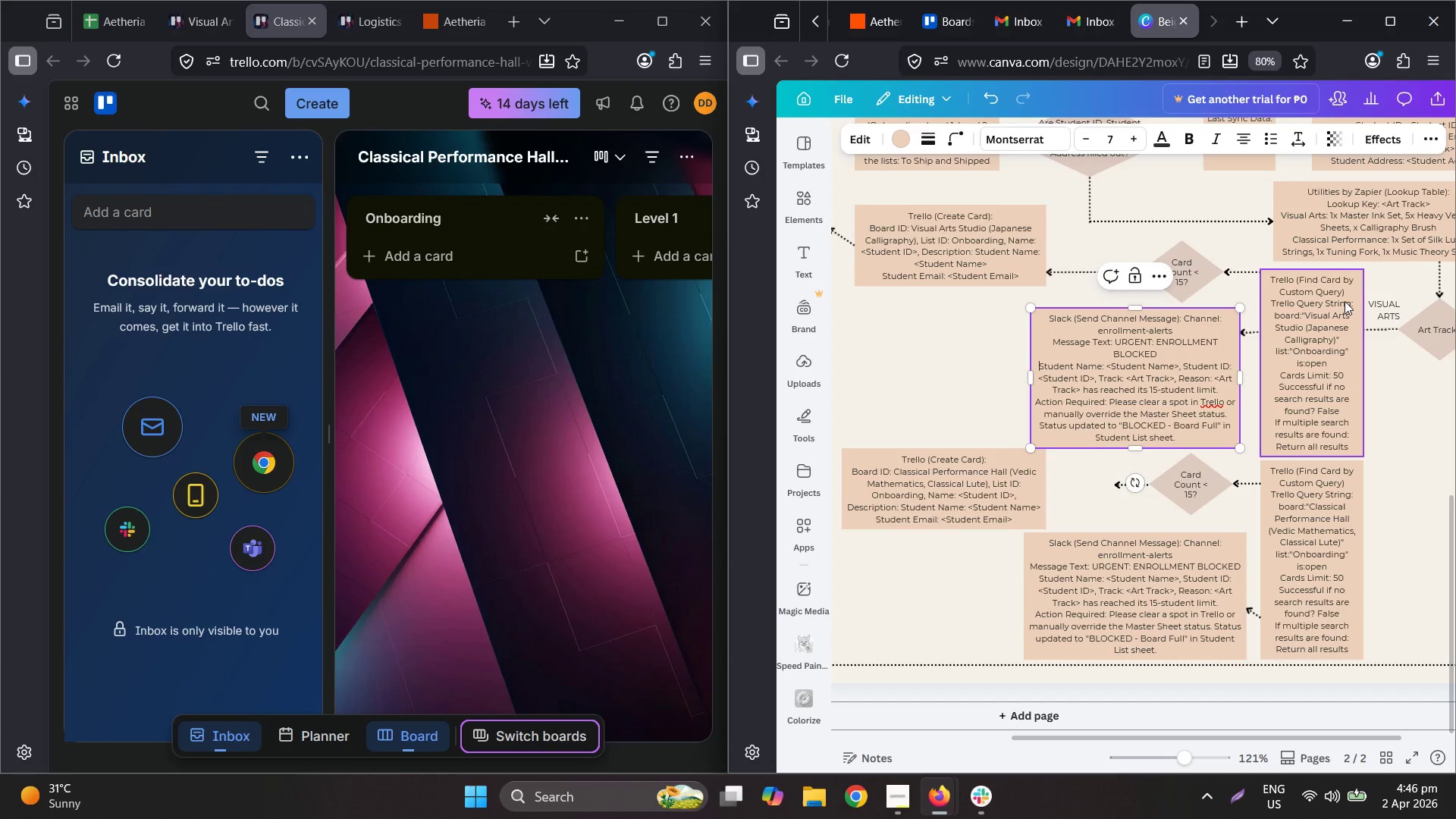 
key(Backspace)
 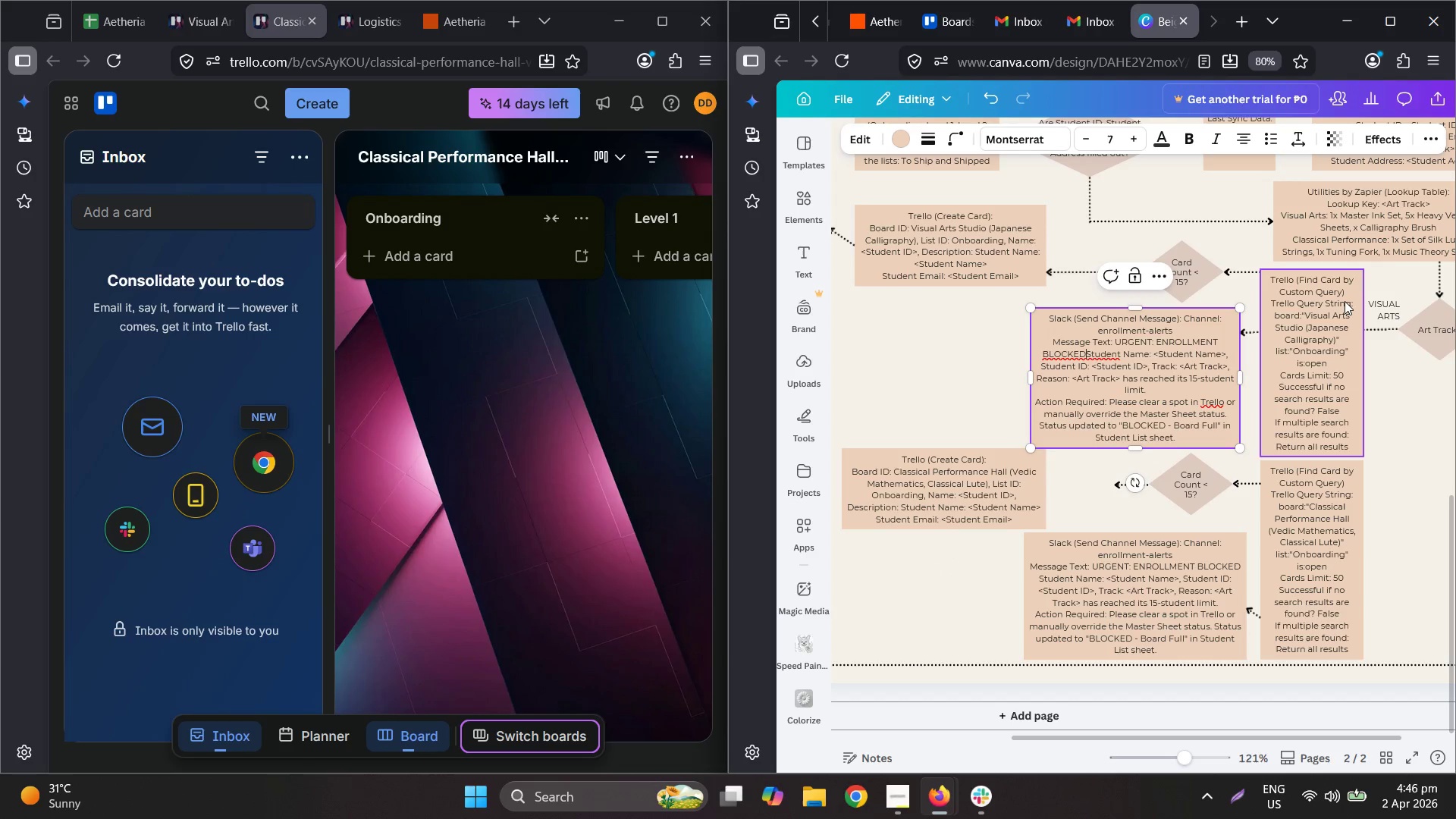 
key(Comma)
 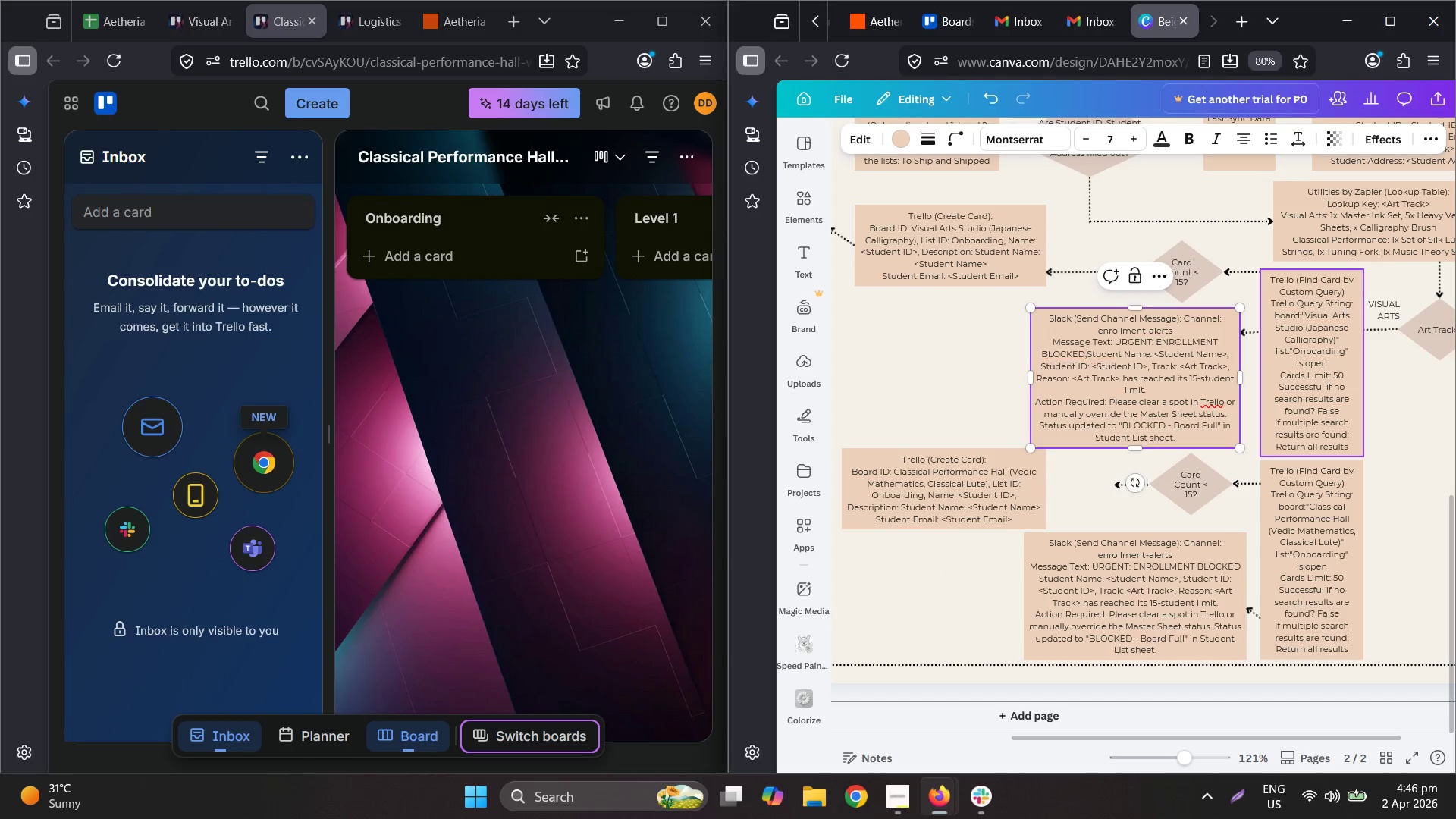 
key(Space)
 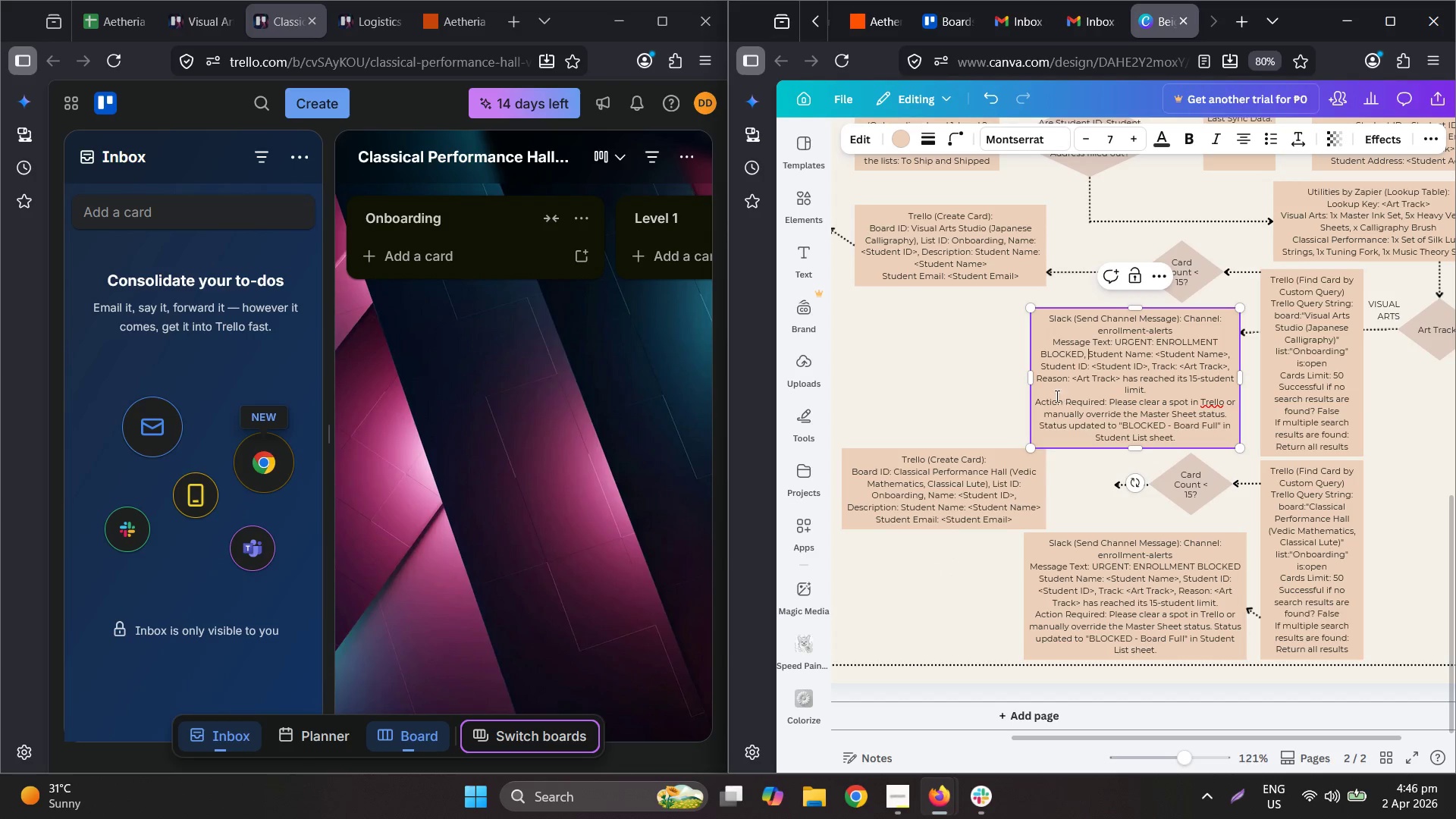 
left_click([1041, 400])
 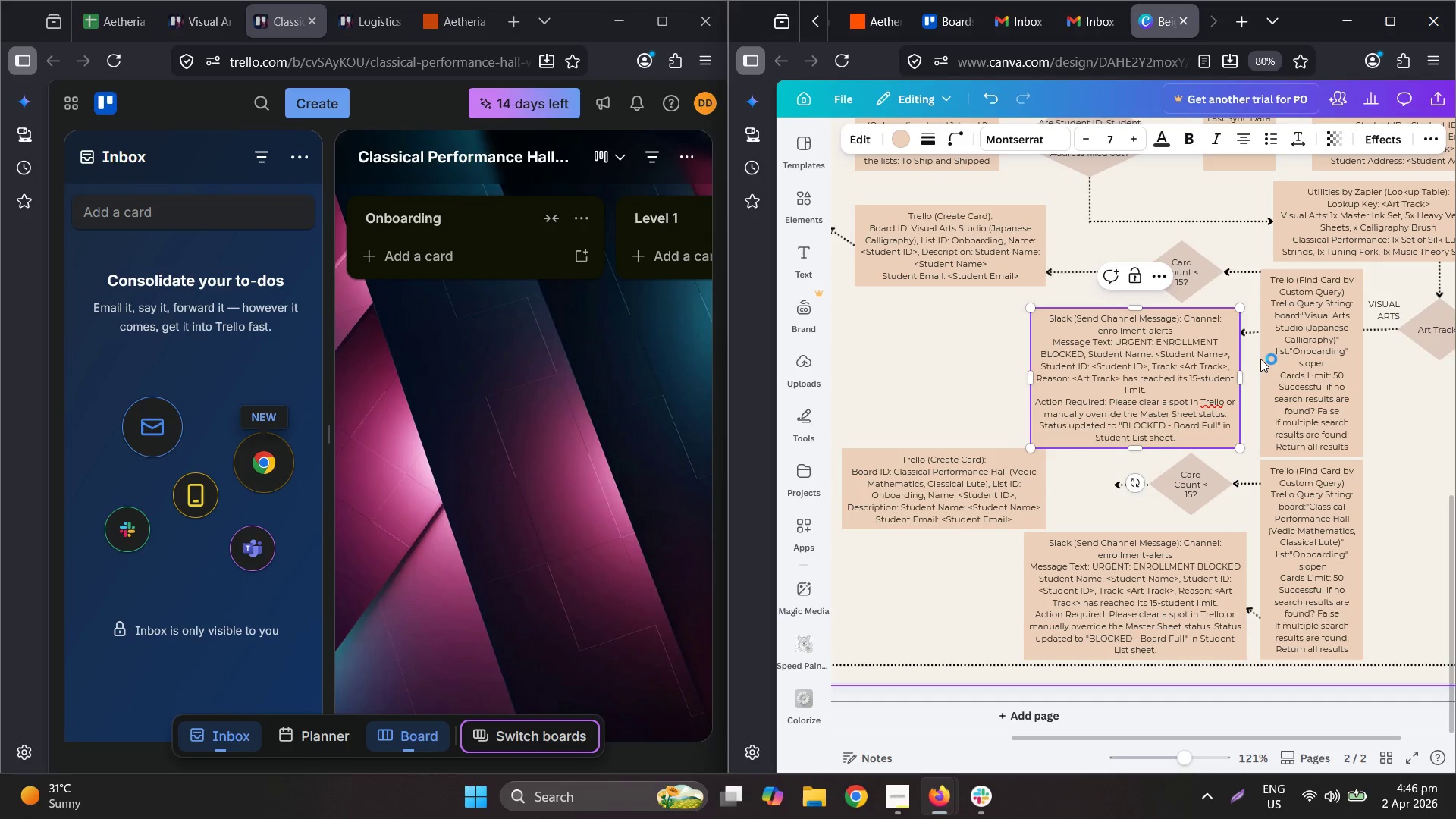 
key(ArrowLeft)
 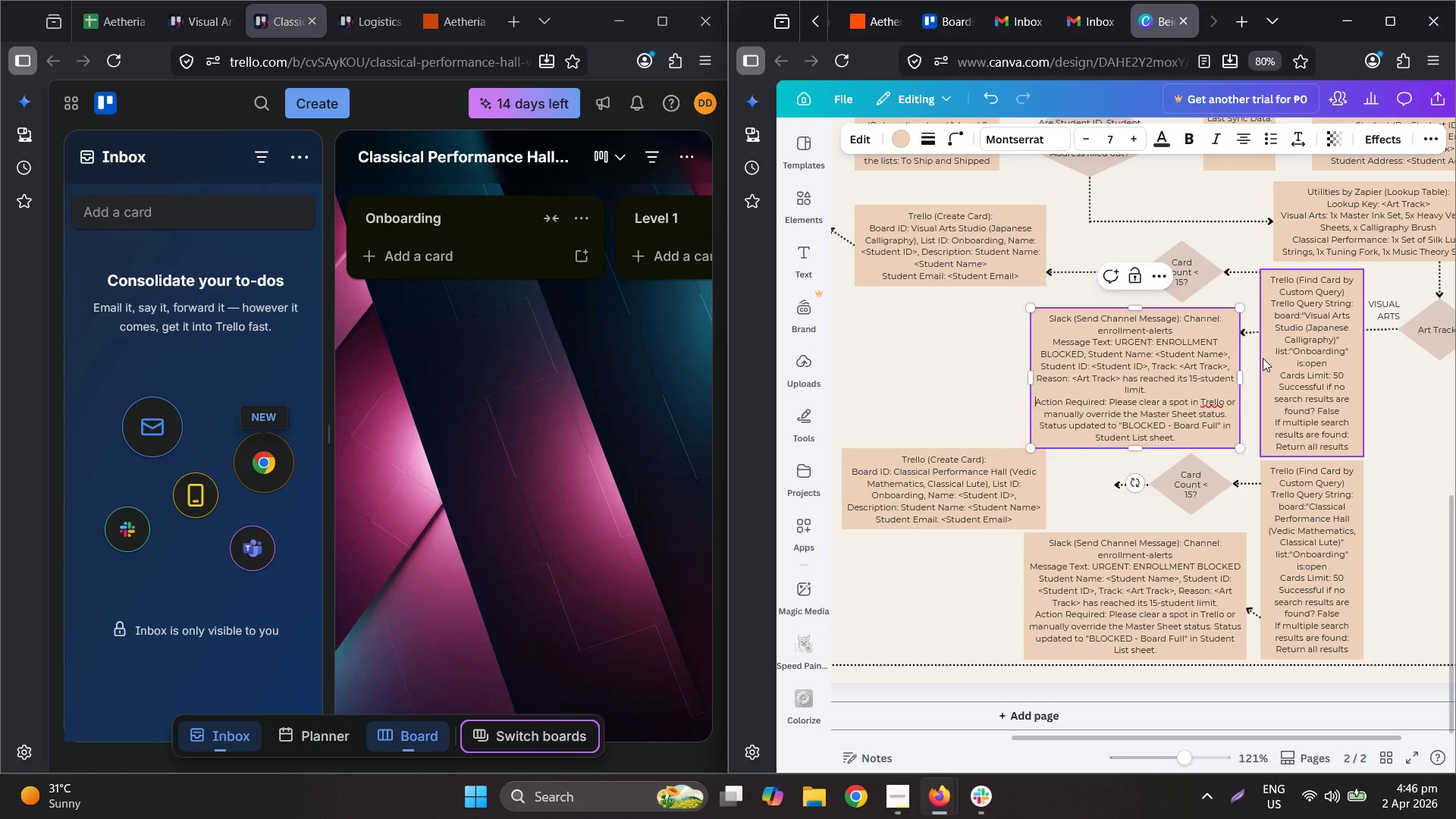 
key(Backspace)
 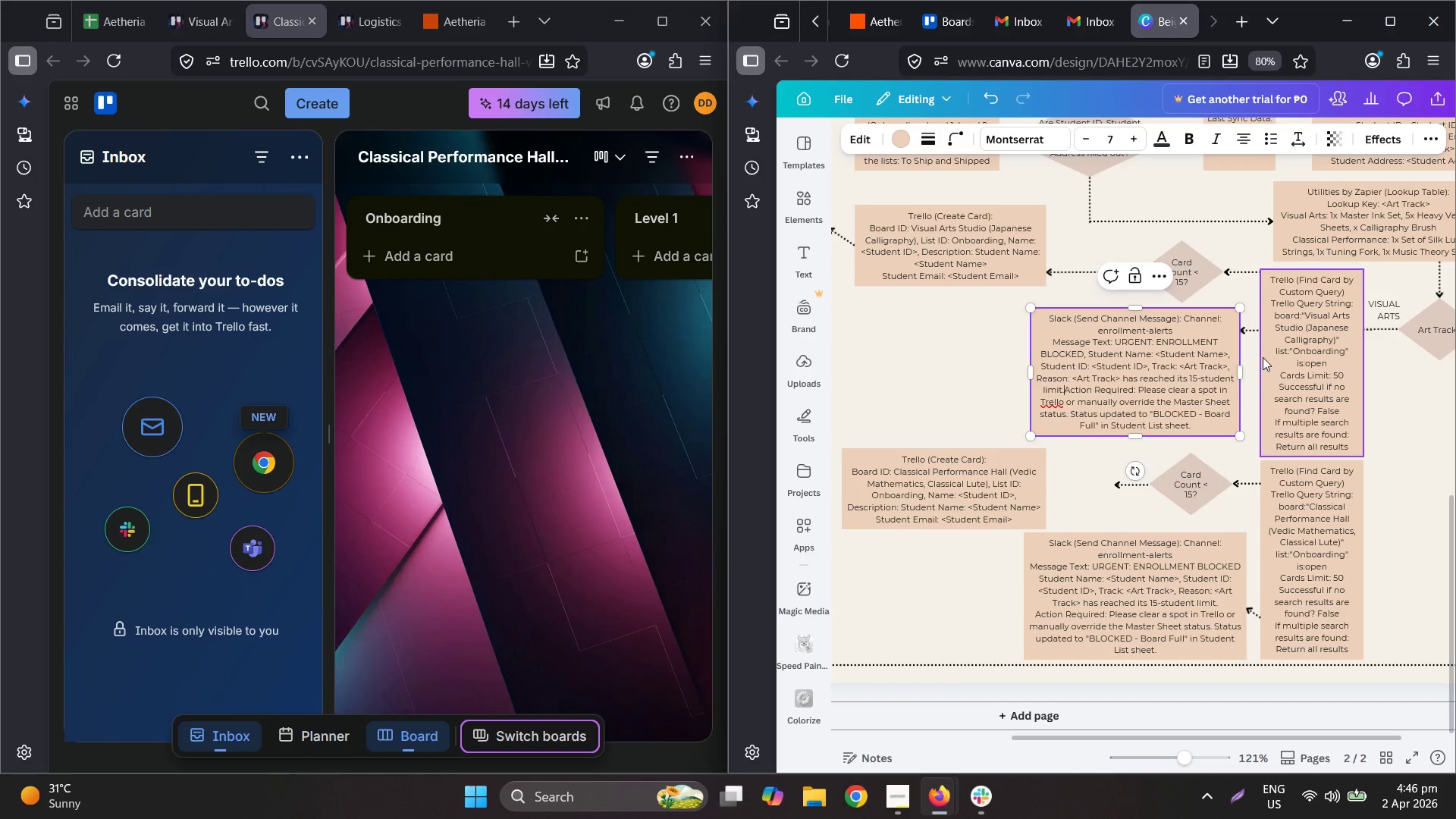 
key(Comma)
 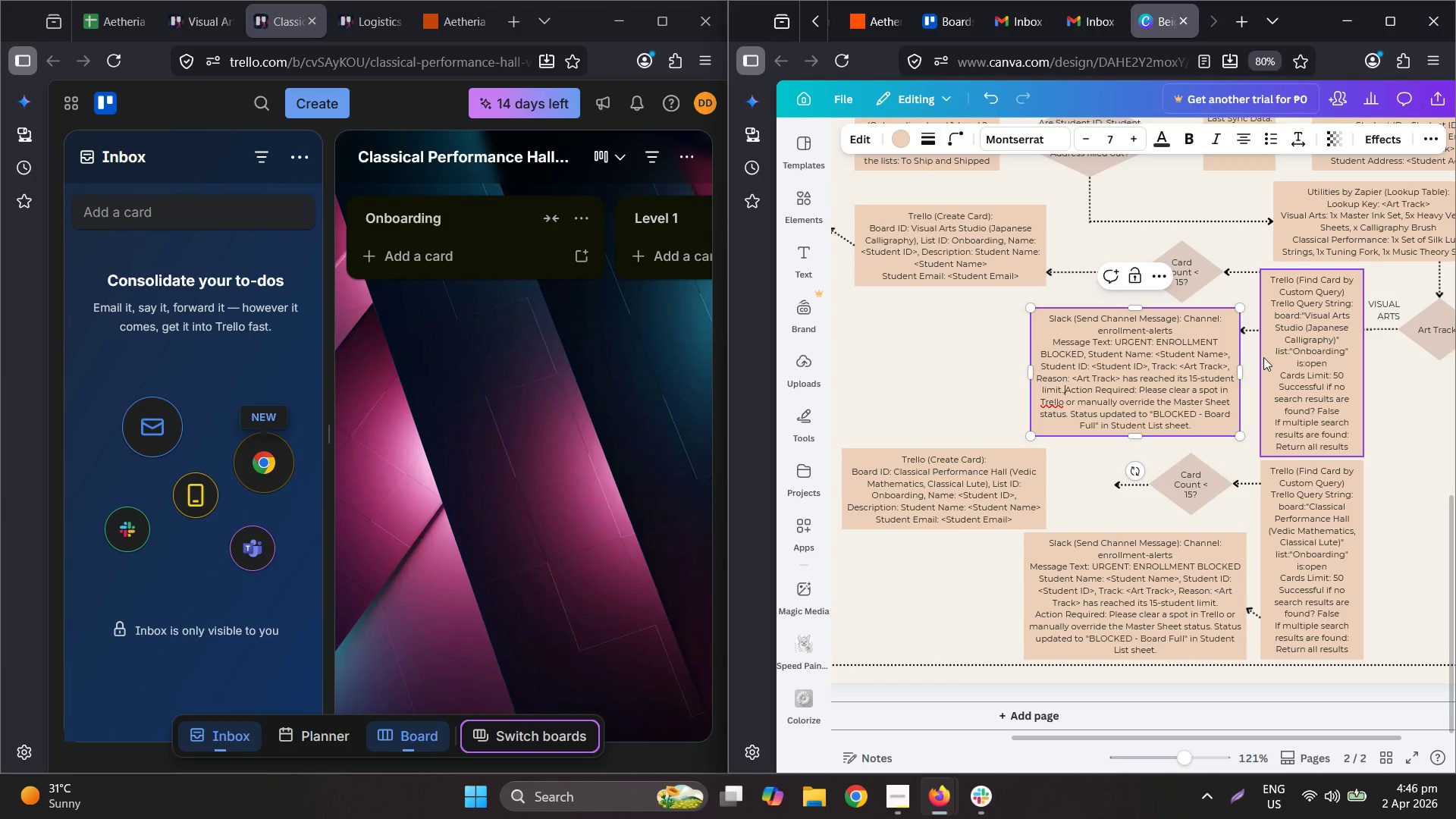 
key(Space)
 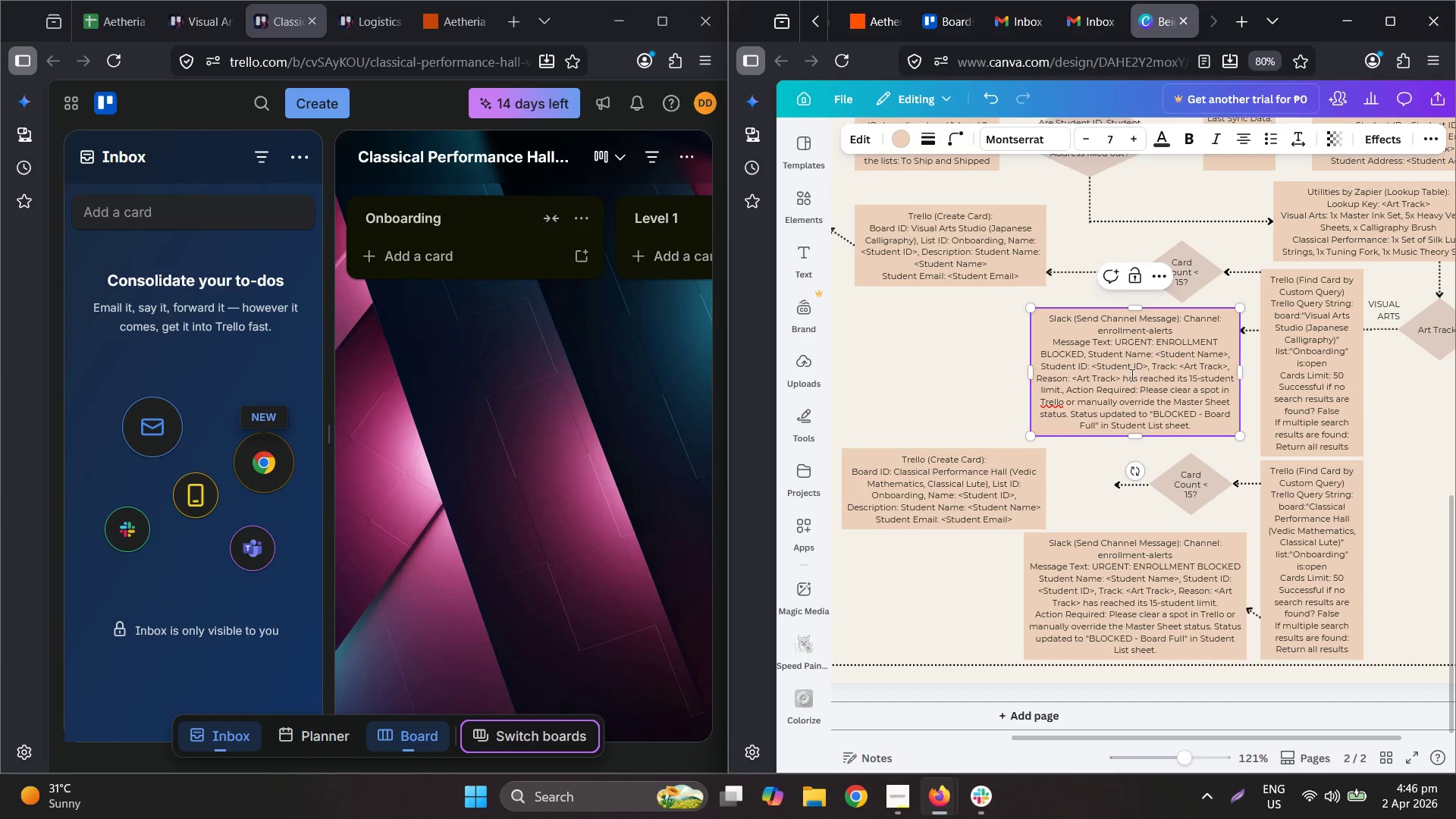 
key(Control+A)
 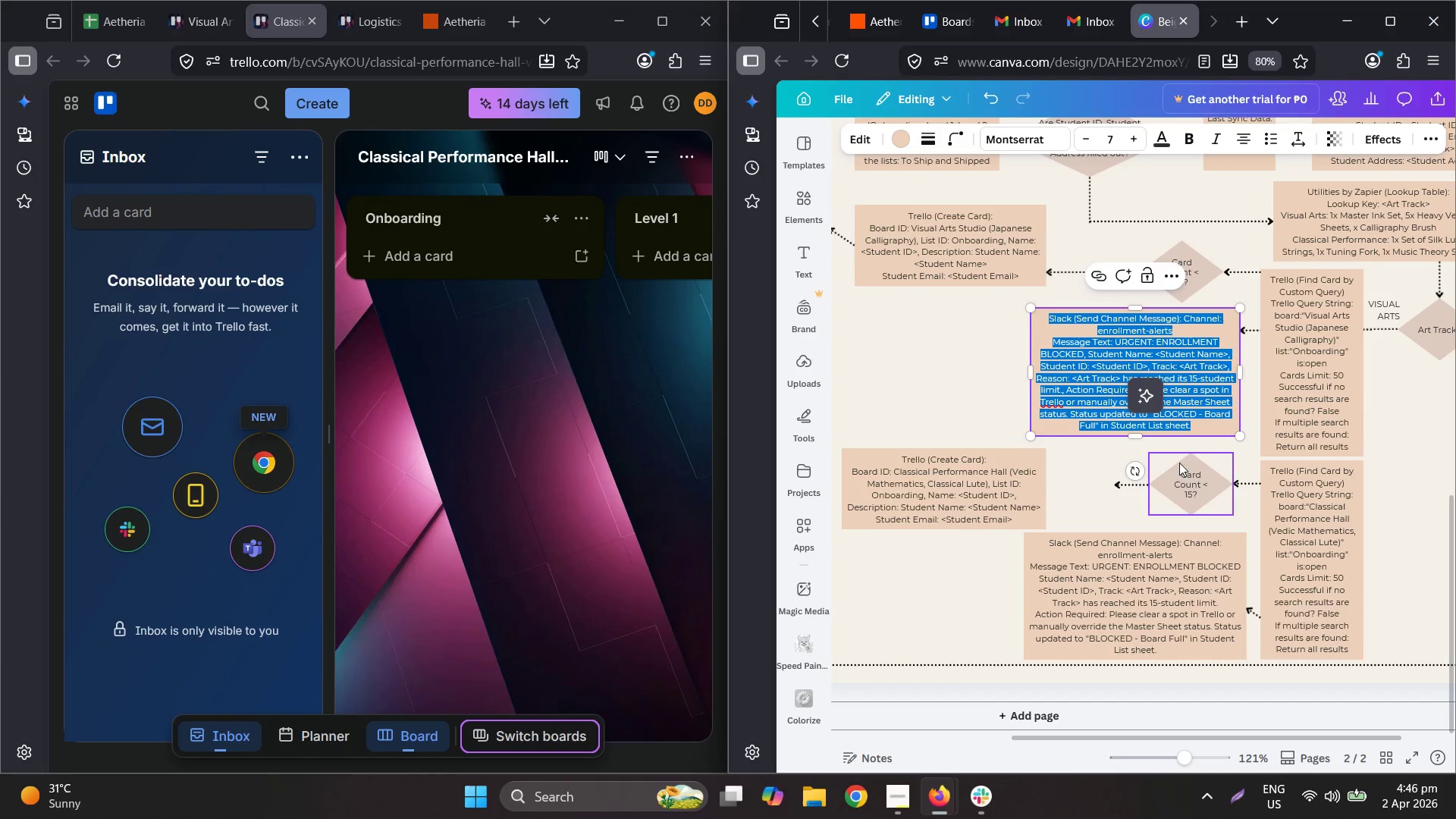 
key(Control+C)
 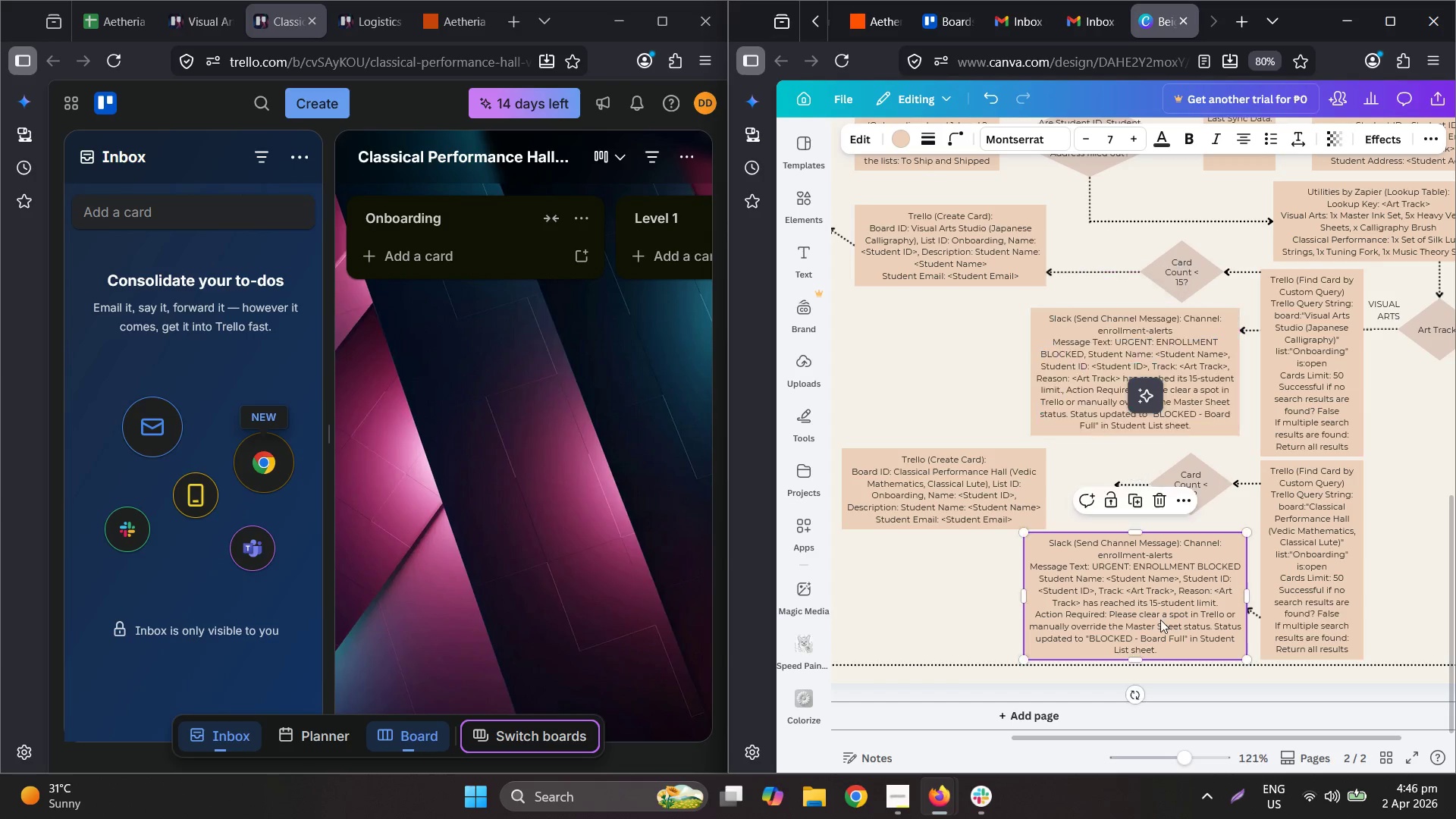 
double_click([1160, 620])
 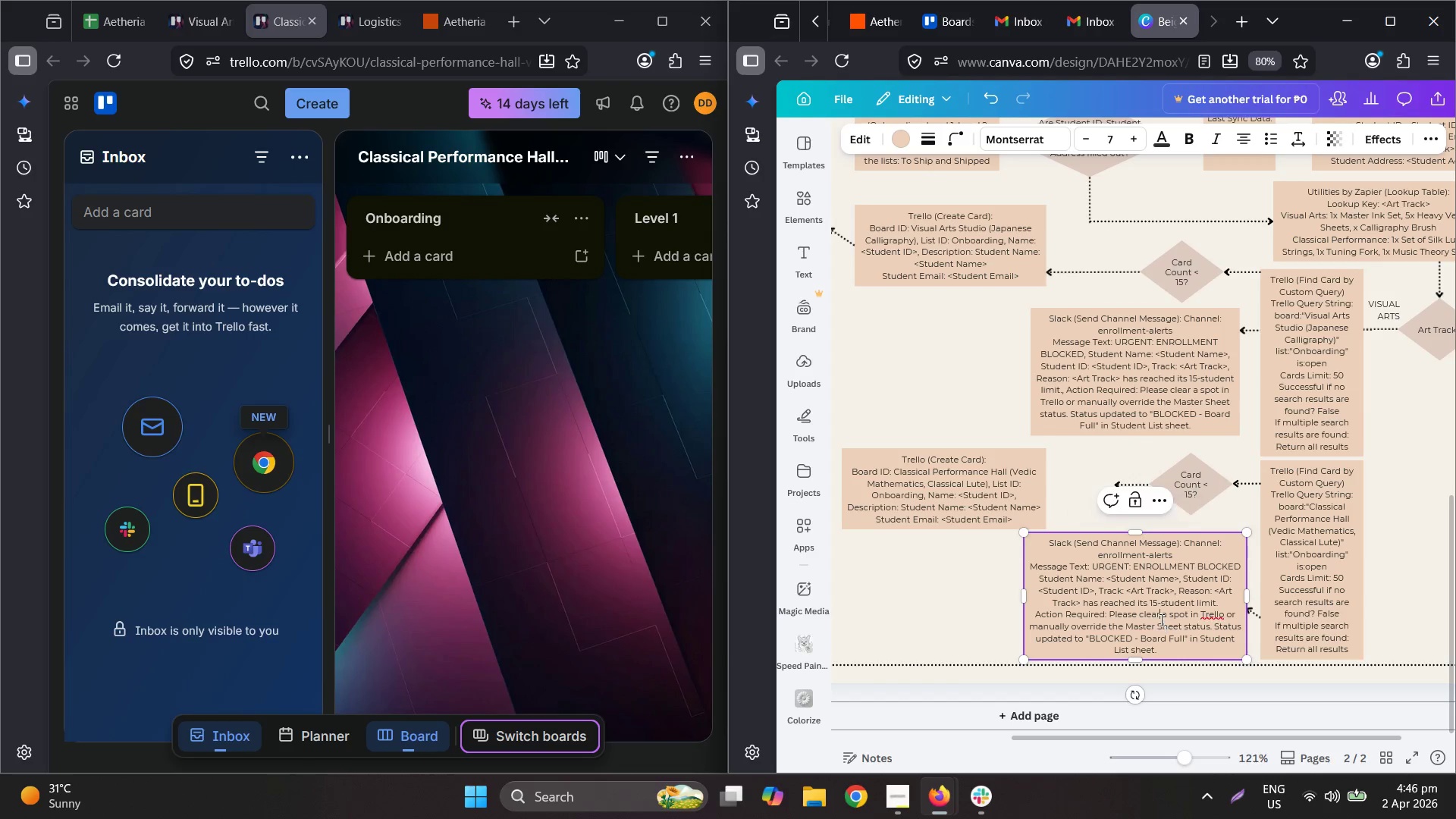 
key(Control+A)
 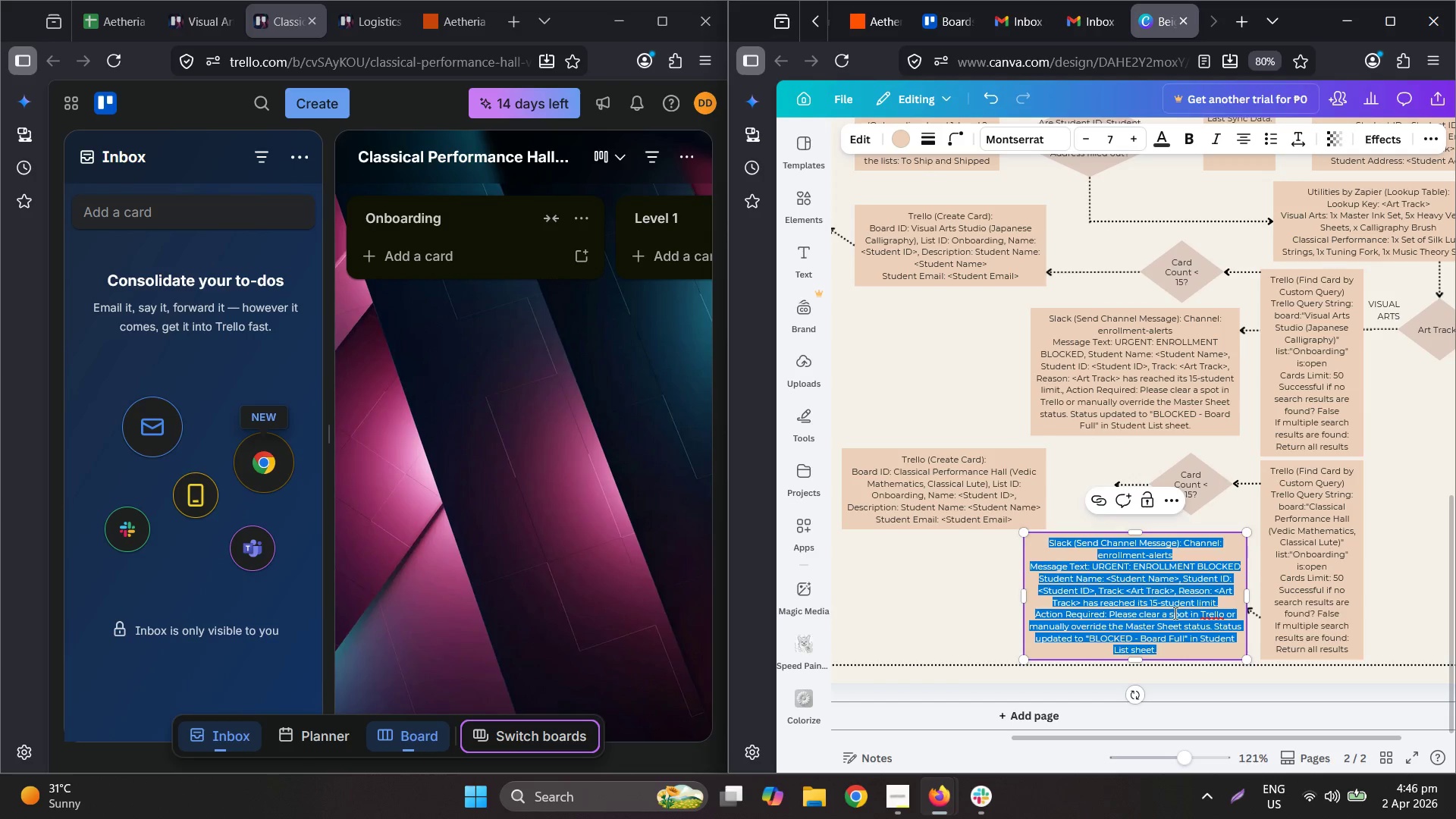 
key(Control+V)
 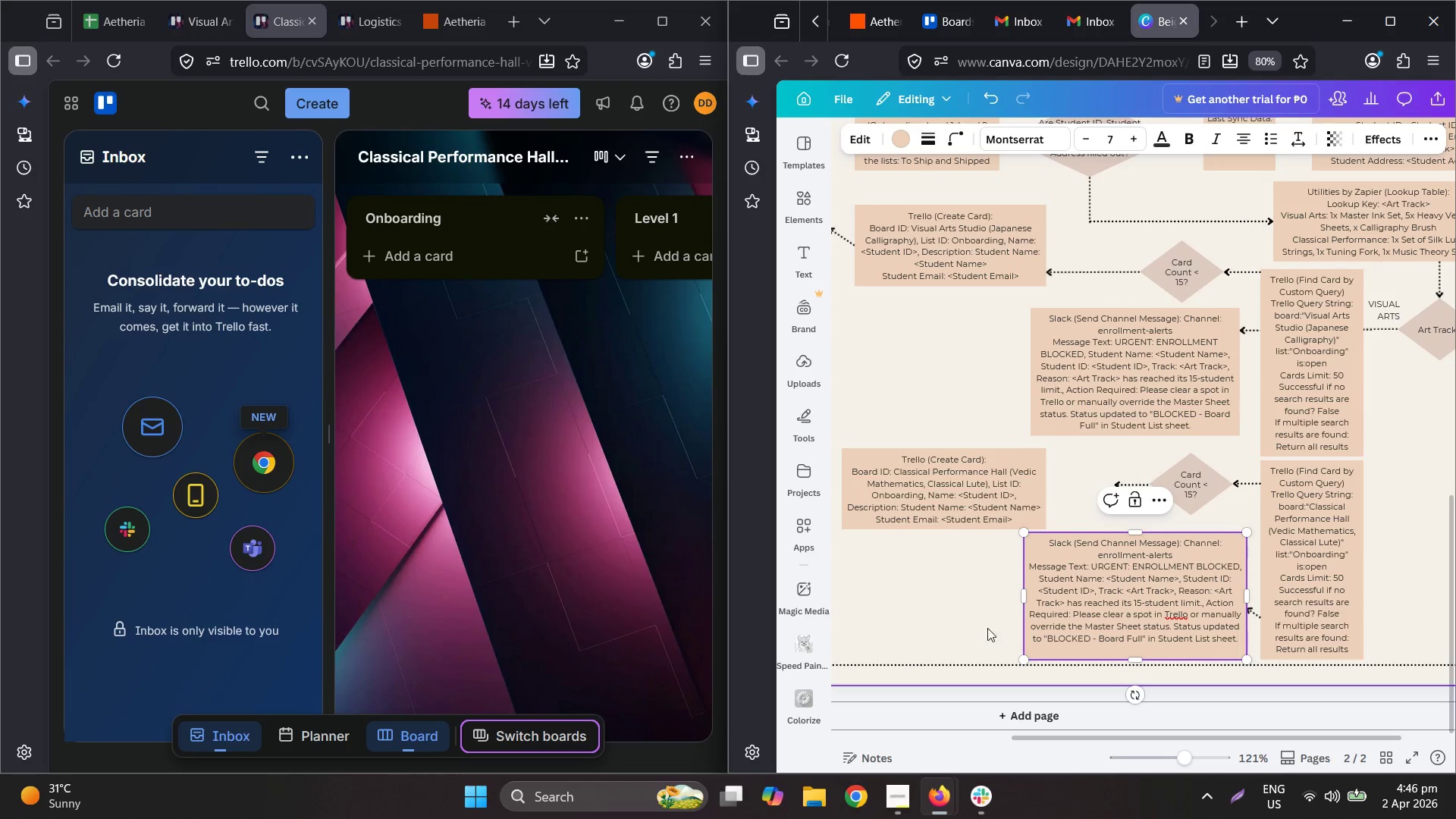 
key(Backspace)
 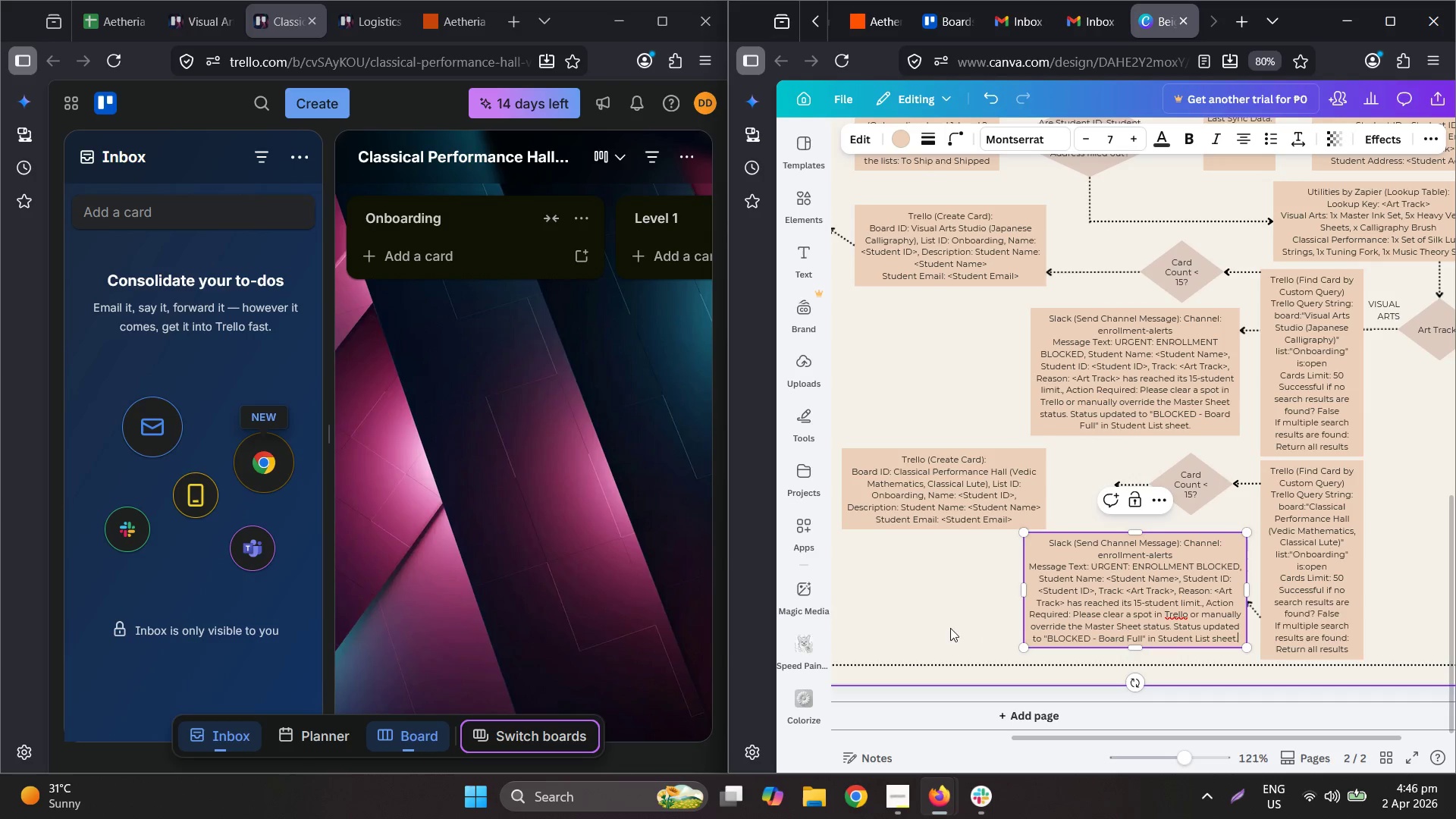 
left_click([883, 625])
 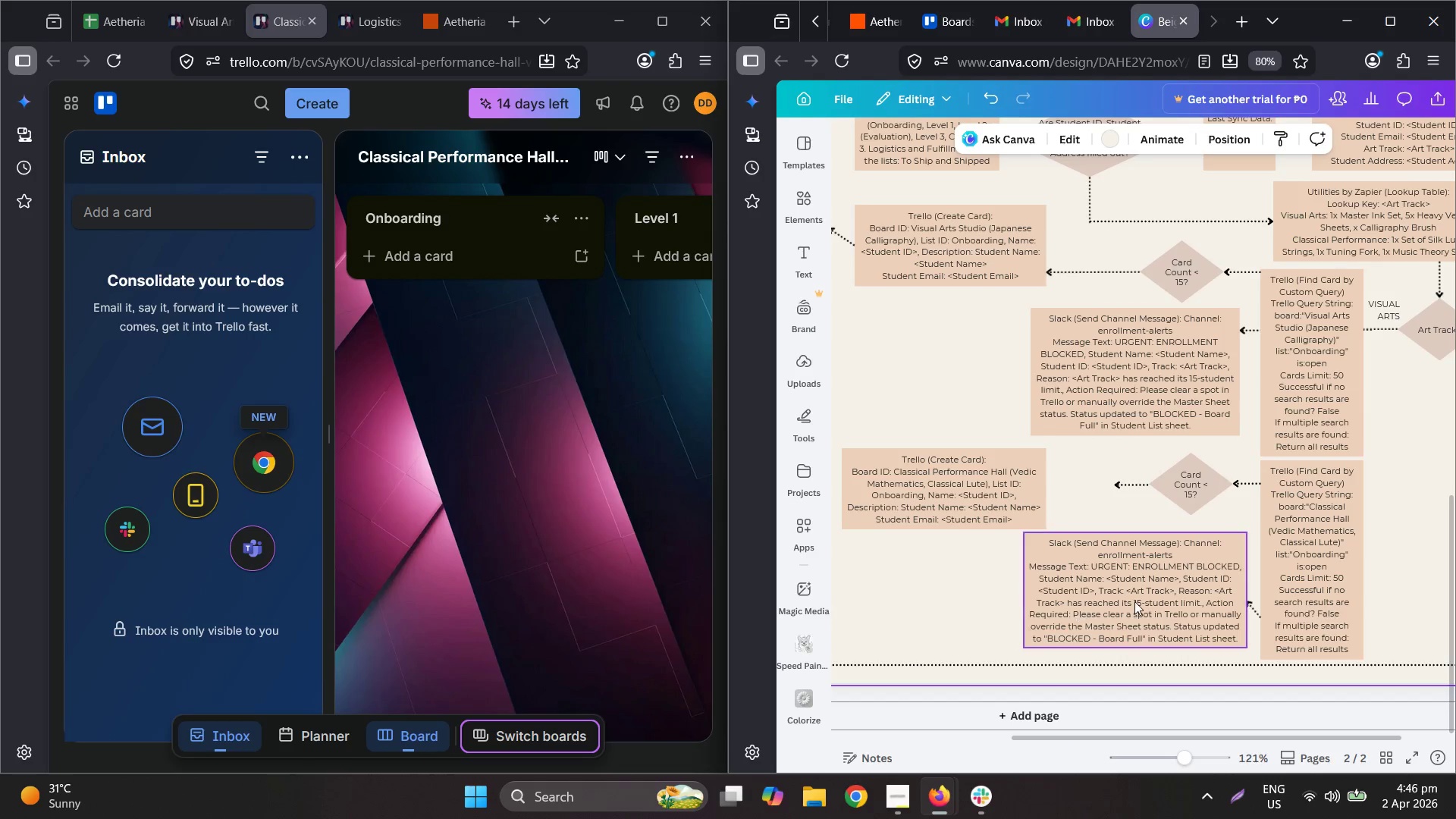 
left_click_drag(start_coordinate=[1135, 601], to_coordinate=[1135, 610])
 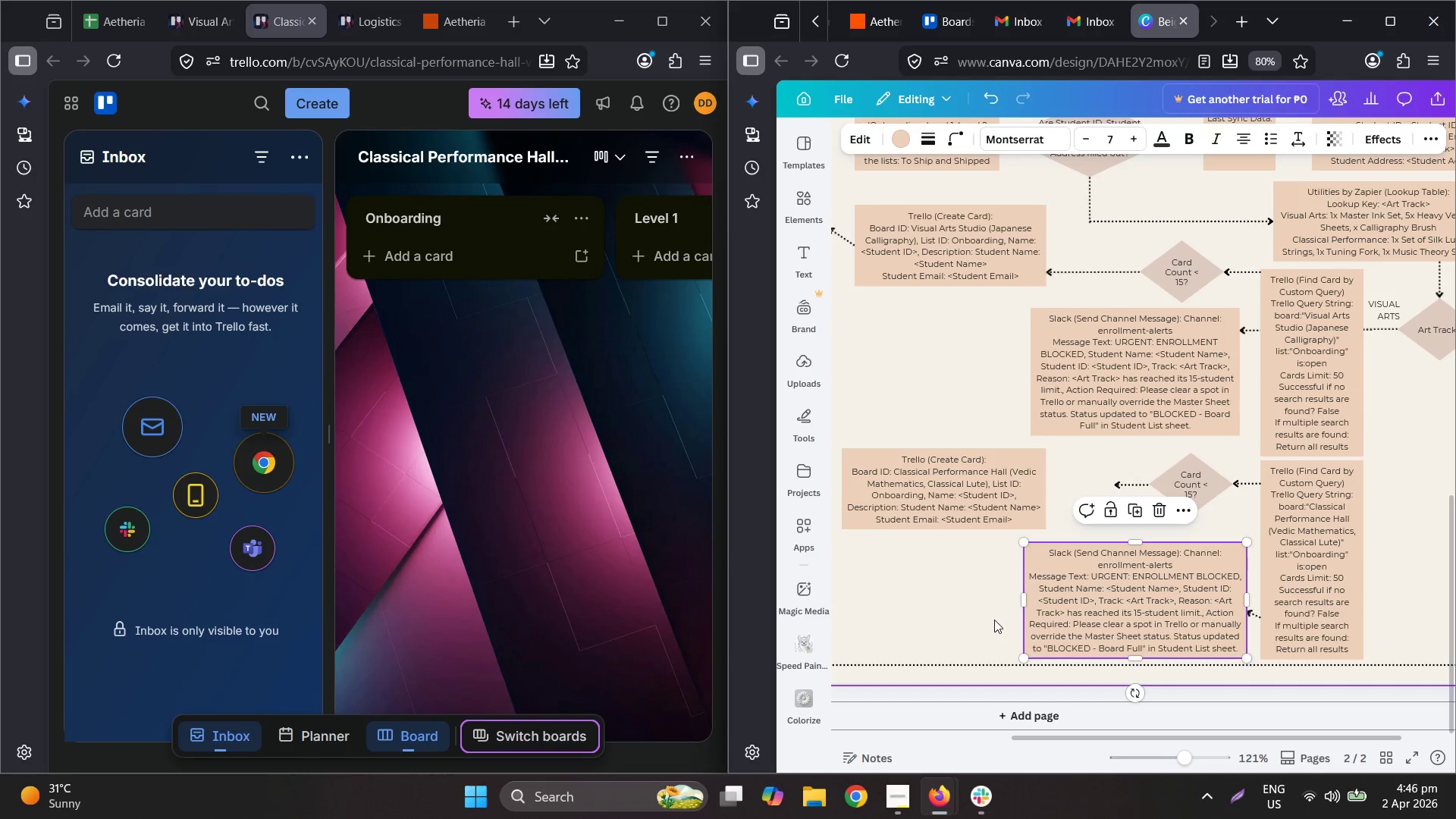 
hold_key(key=ControlLeft, duration=0.5)
scroll: coordinate [1000, 604], scroll_direction: down, amount: 2.0
 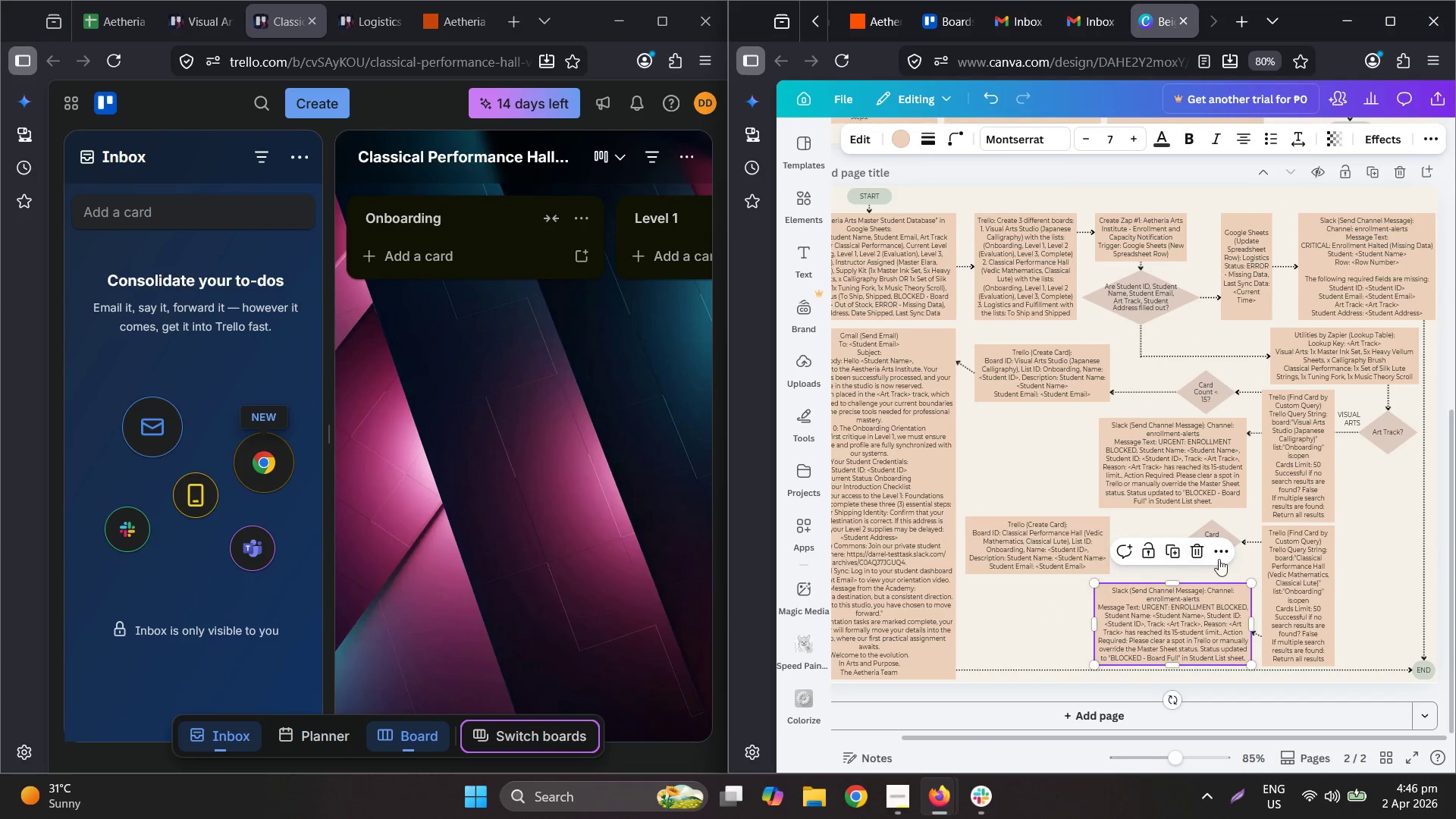 
hold_key(key=ControlLeft, duration=0.69)
scroll: coordinate [1196, 437], scroll_direction: up, amount: 1.0
 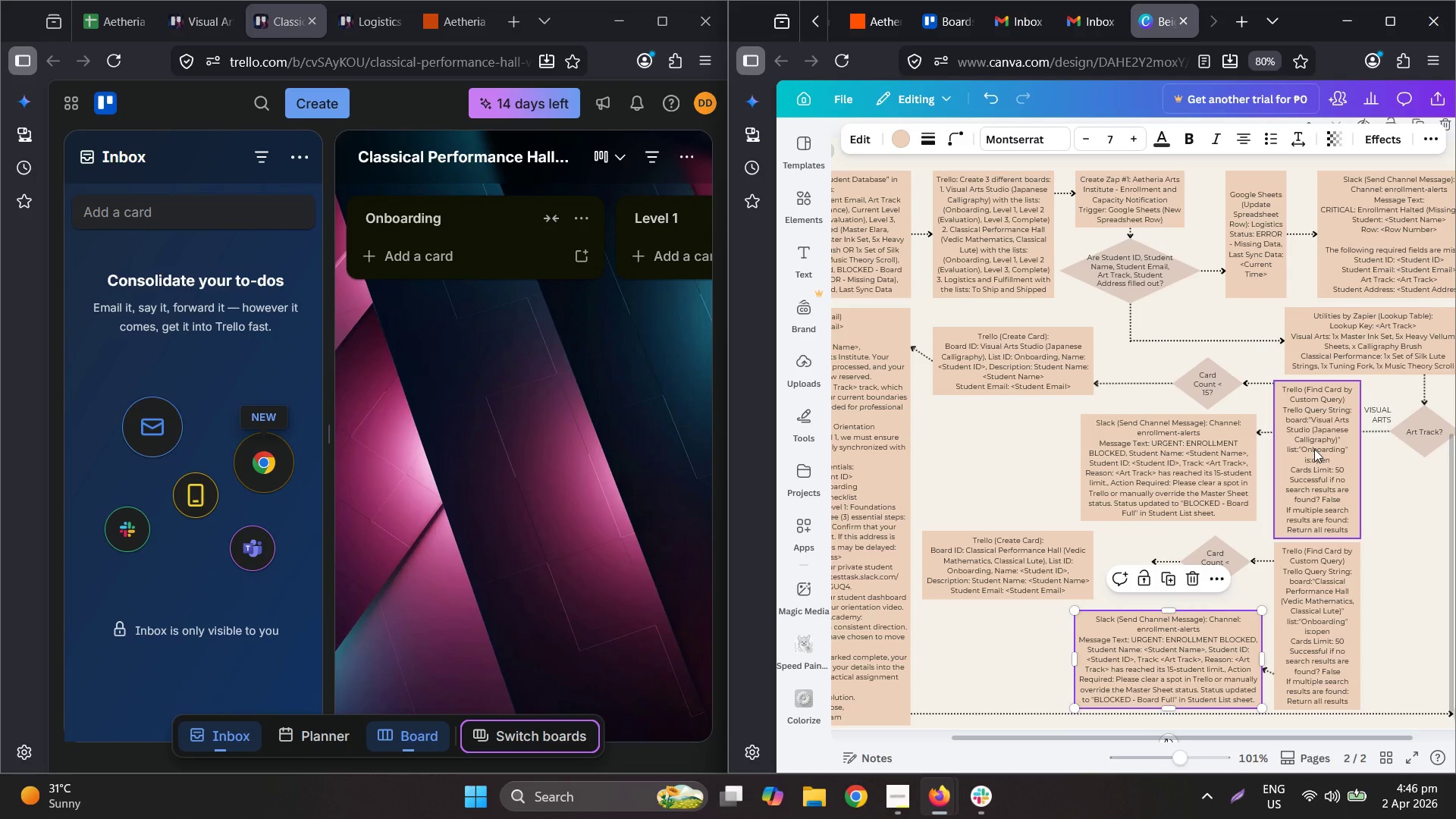 
left_click([1174, 466])
 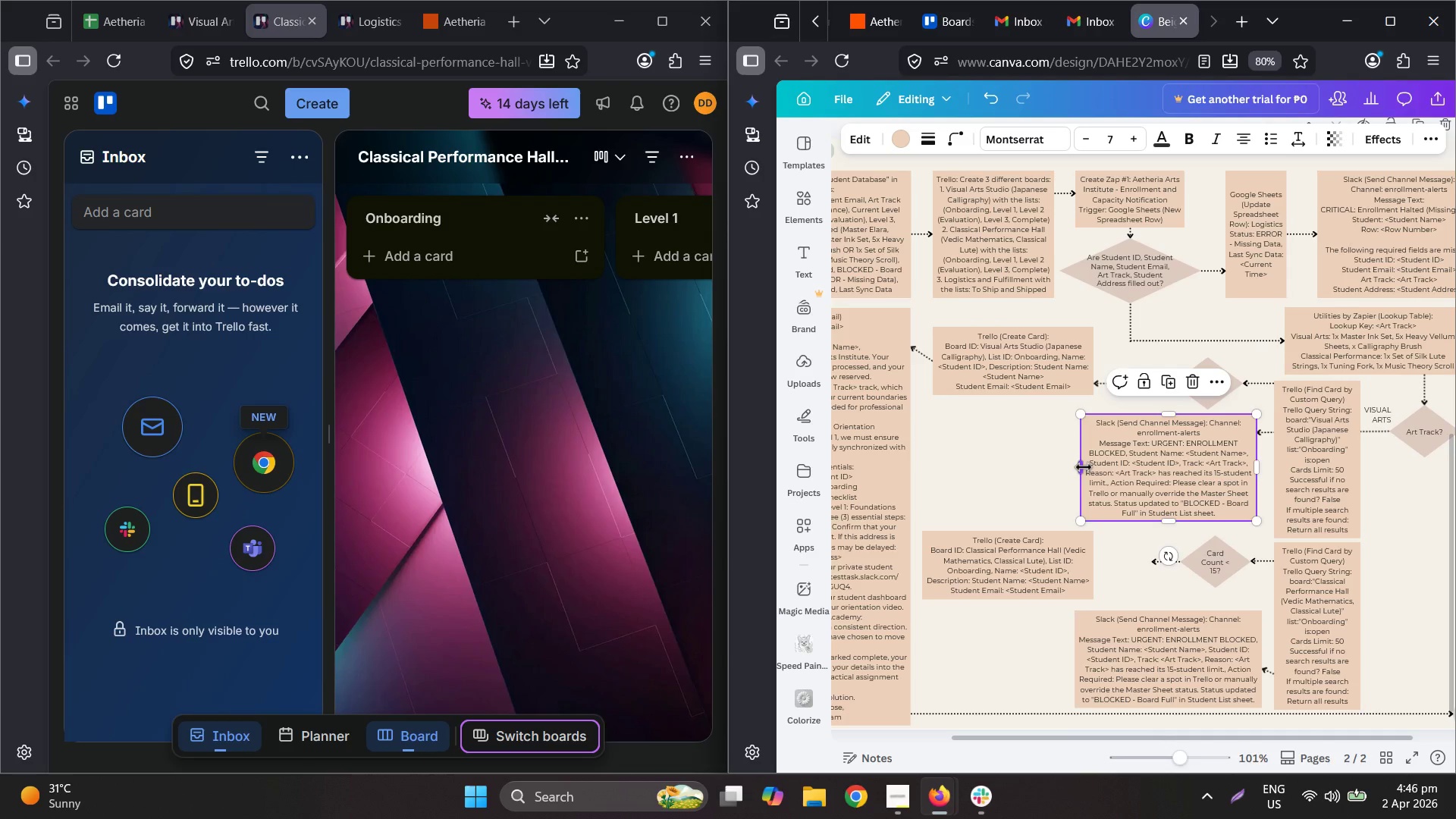 
scroll: coordinate [1163, 554], scroll_direction: down, amount: 1.0
 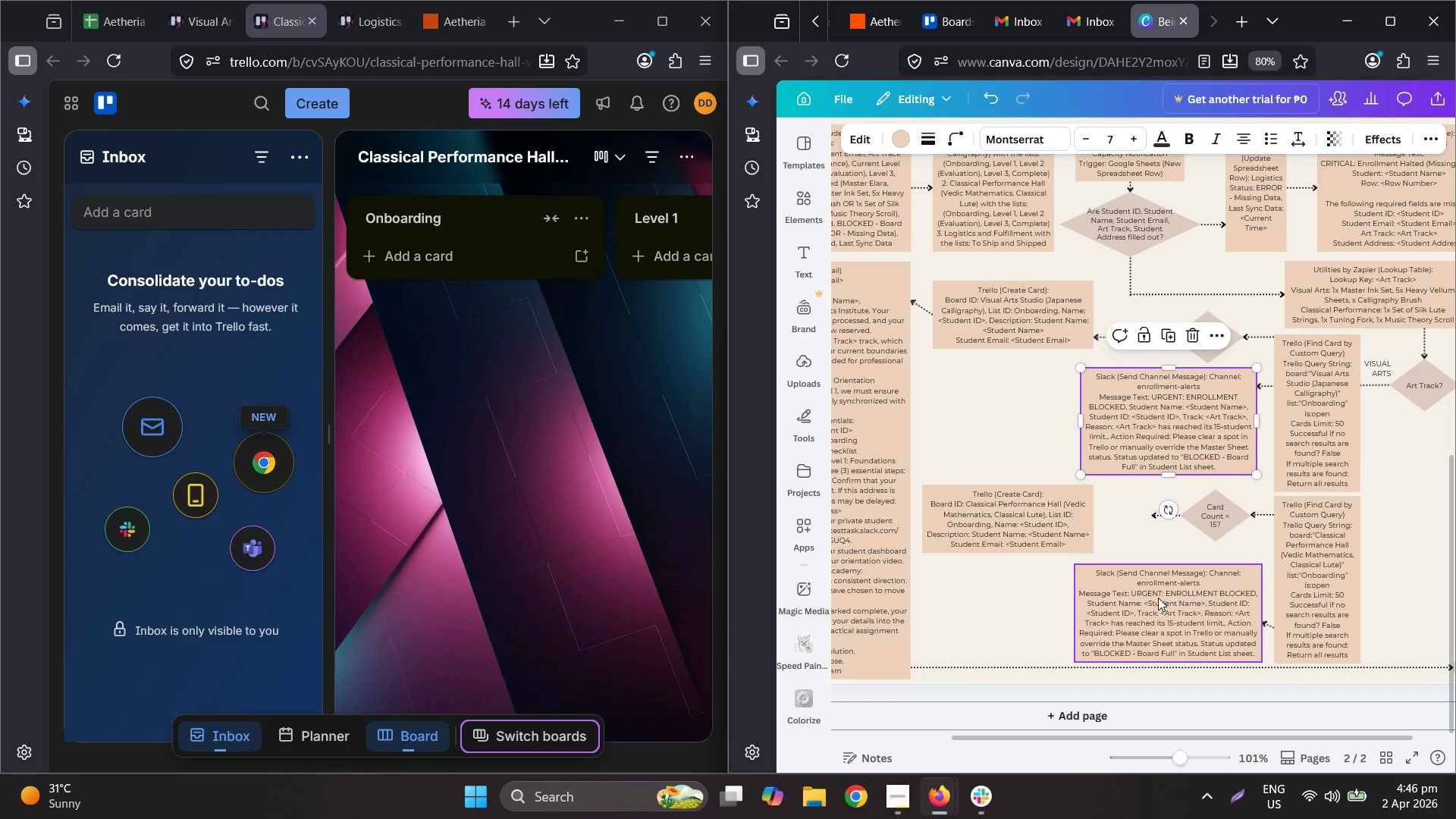 
left_click([1117, 621])
 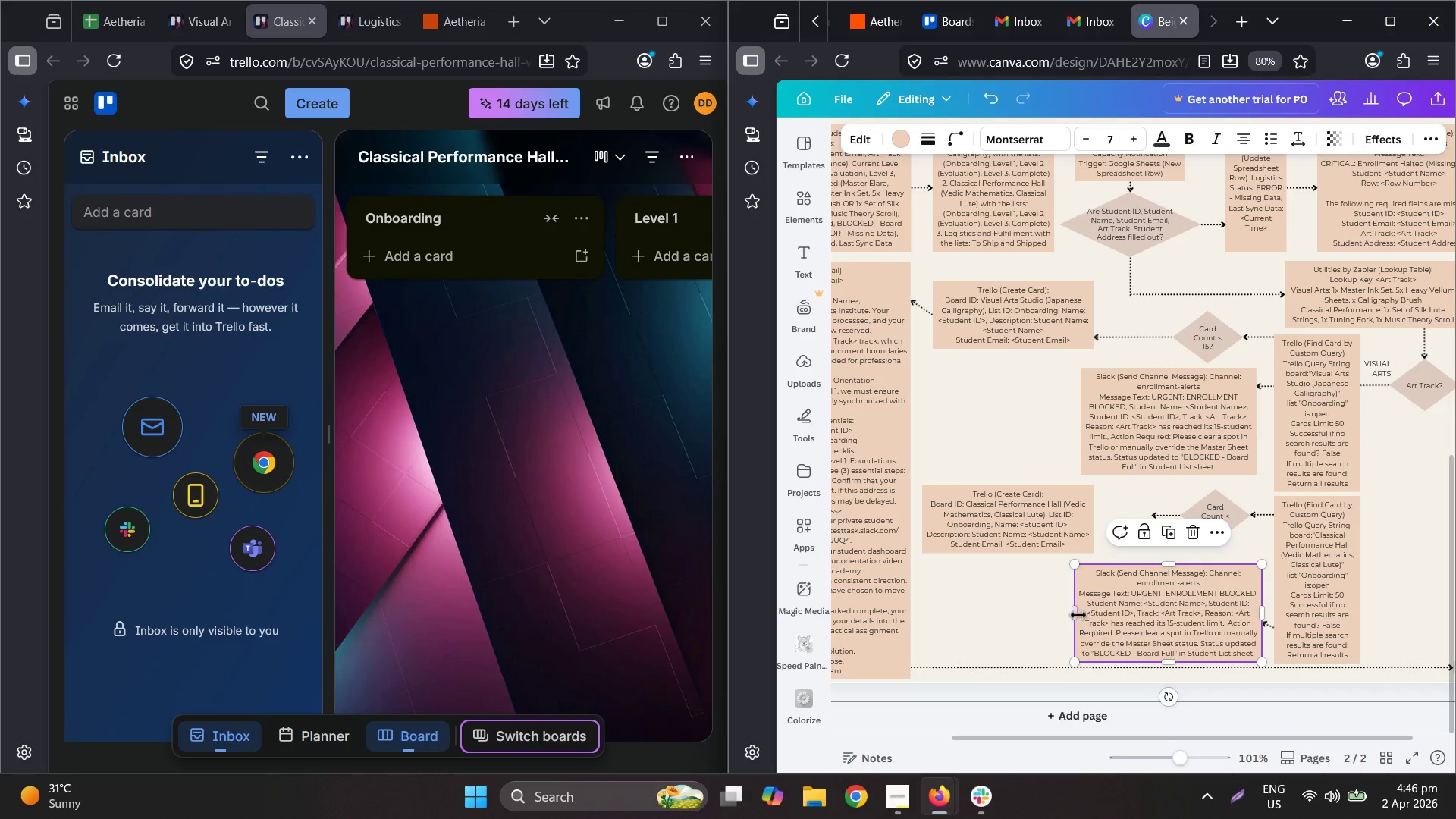 
left_click_drag(start_coordinate=[1072, 613], to_coordinate=[1080, 611])
 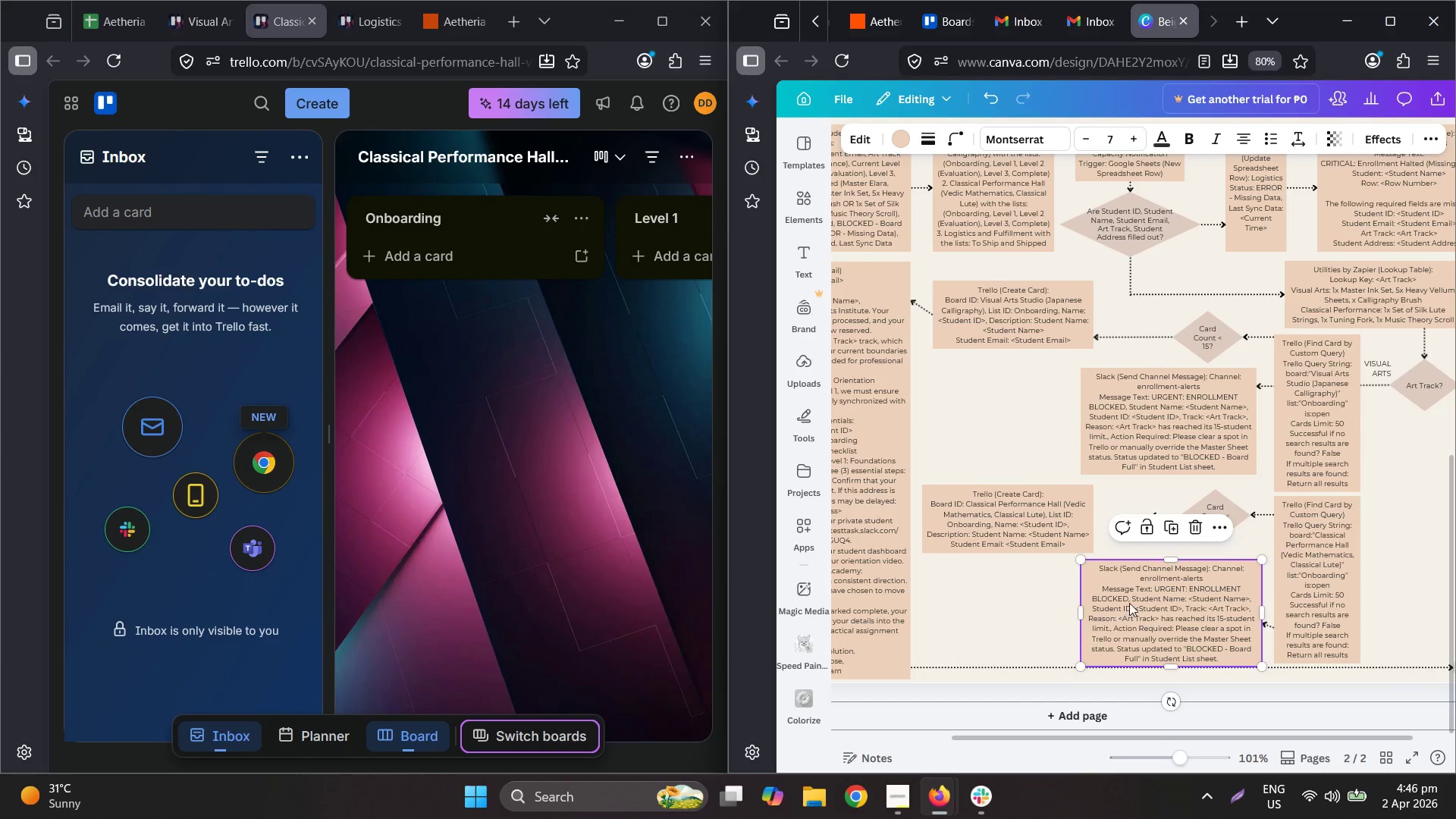 
left_click_drag(start_coordinate=[1131, 602], to_coordinate=[1125, 599])
 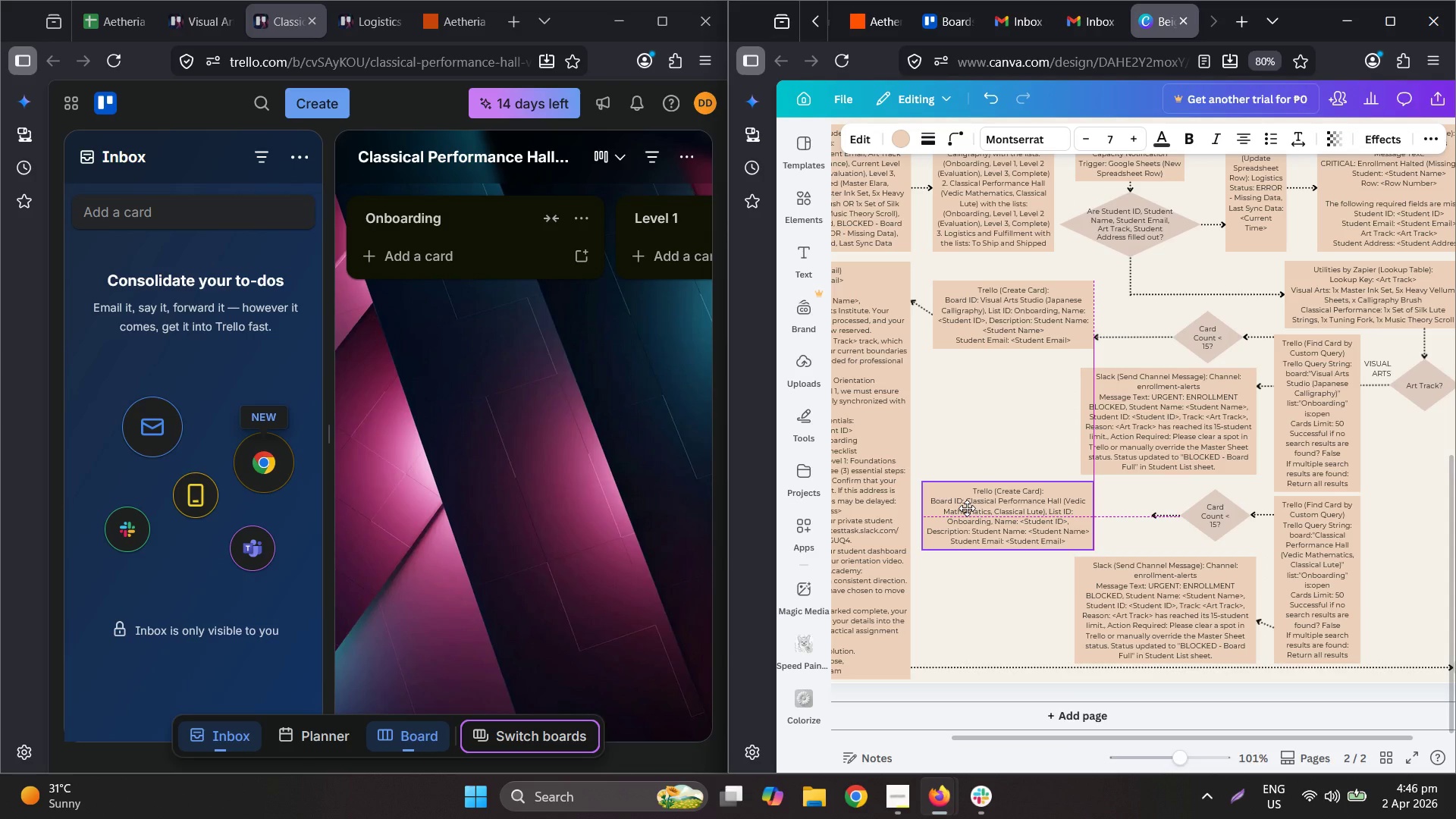 
mouse_move([949, 516])
 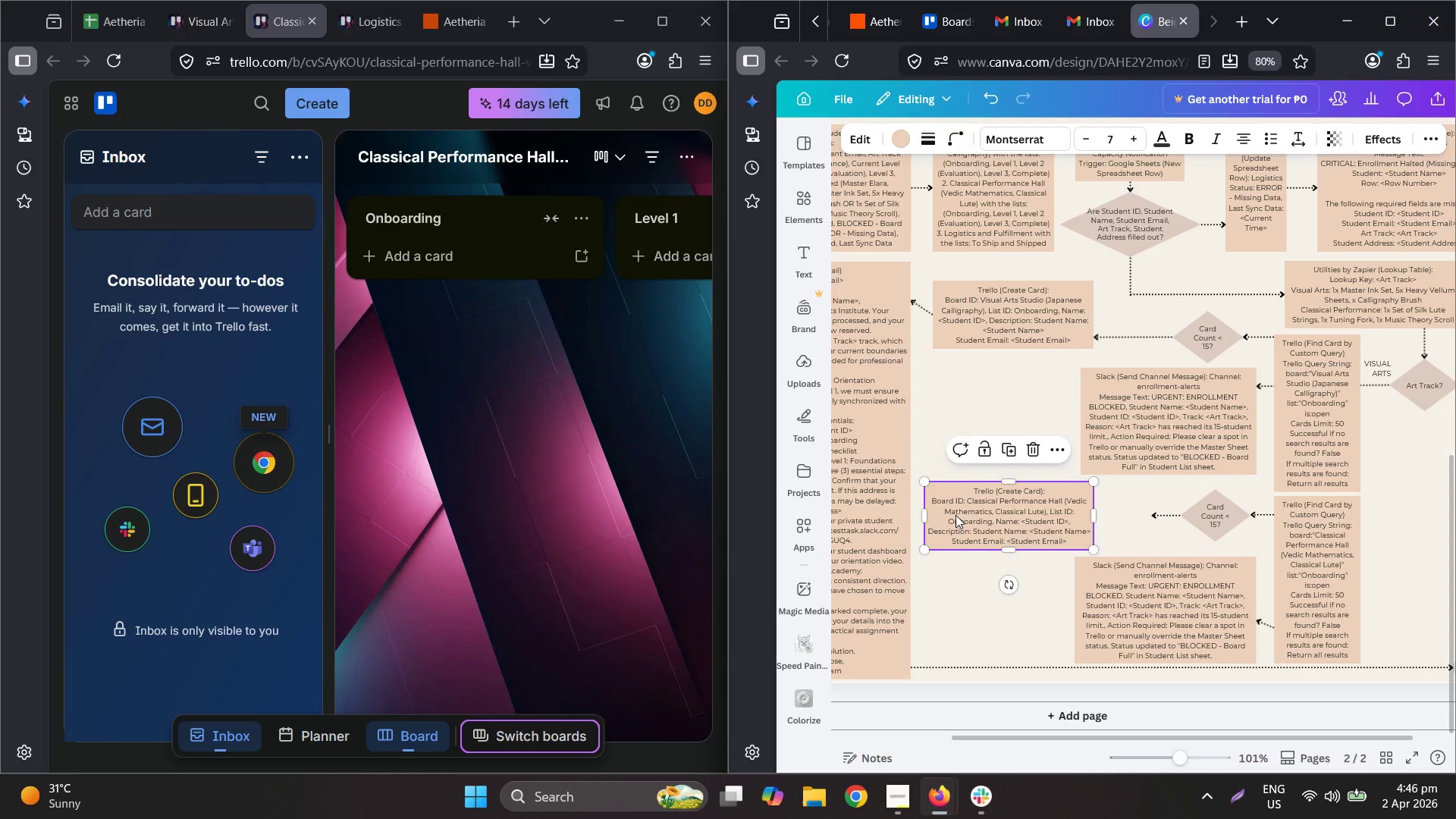 
left_click_drag(start_coordinate=[956, 515], to_coordinate=[968, 516])
 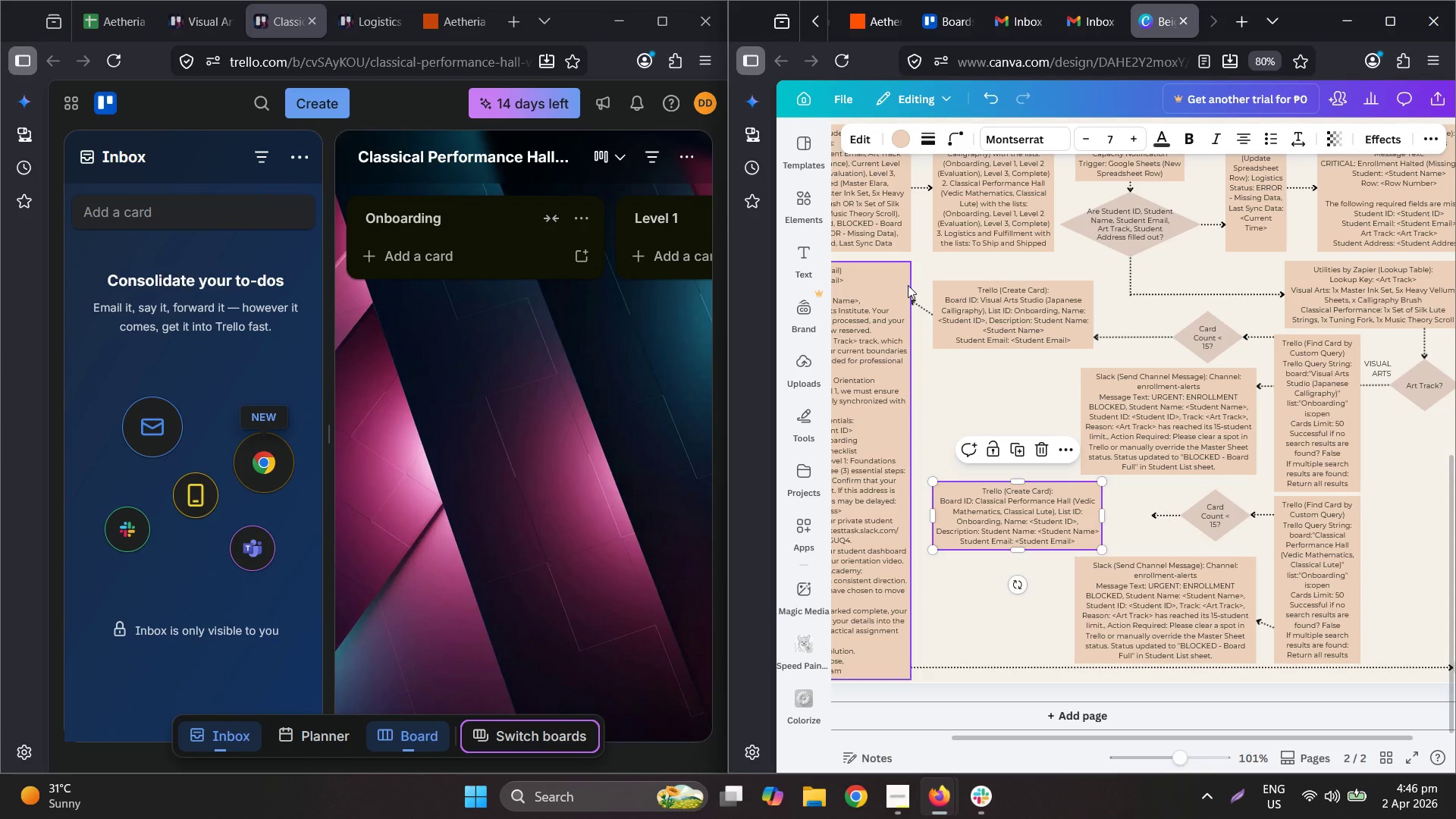 
hold_key(key=ControlLeft, duration=0.39)
scroll: coordinate [924, 295], scroll_direction: up, amount: 4.0
 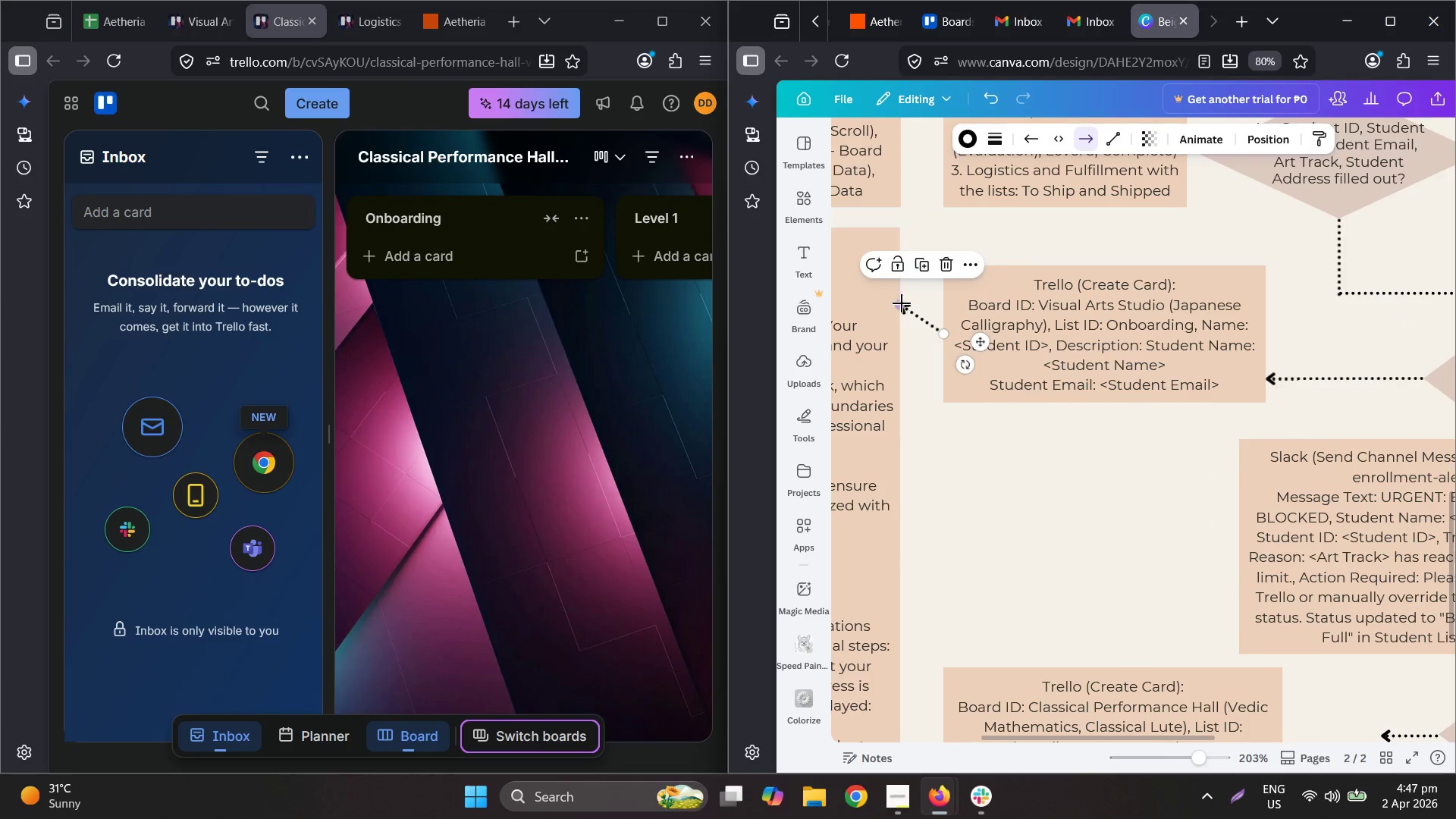 
left_click_drag(start_coordinate=[900, 306], to_coordinate=[902, 335])
 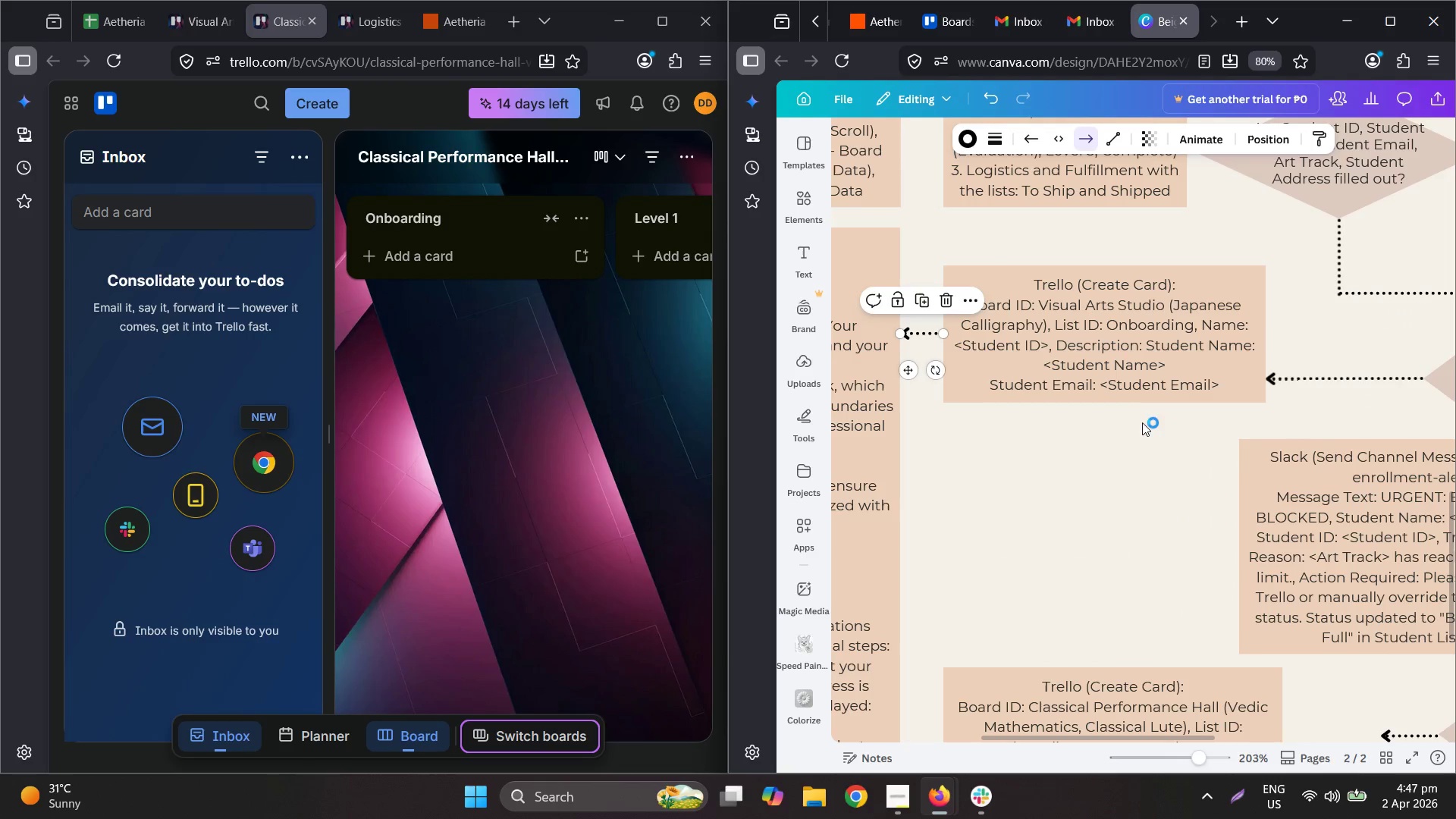 
hold_key(key=ControlLeft, duration=0.66)
scroll: coordinate [1243, 426], scroll_direction: down, amount: 4.0
 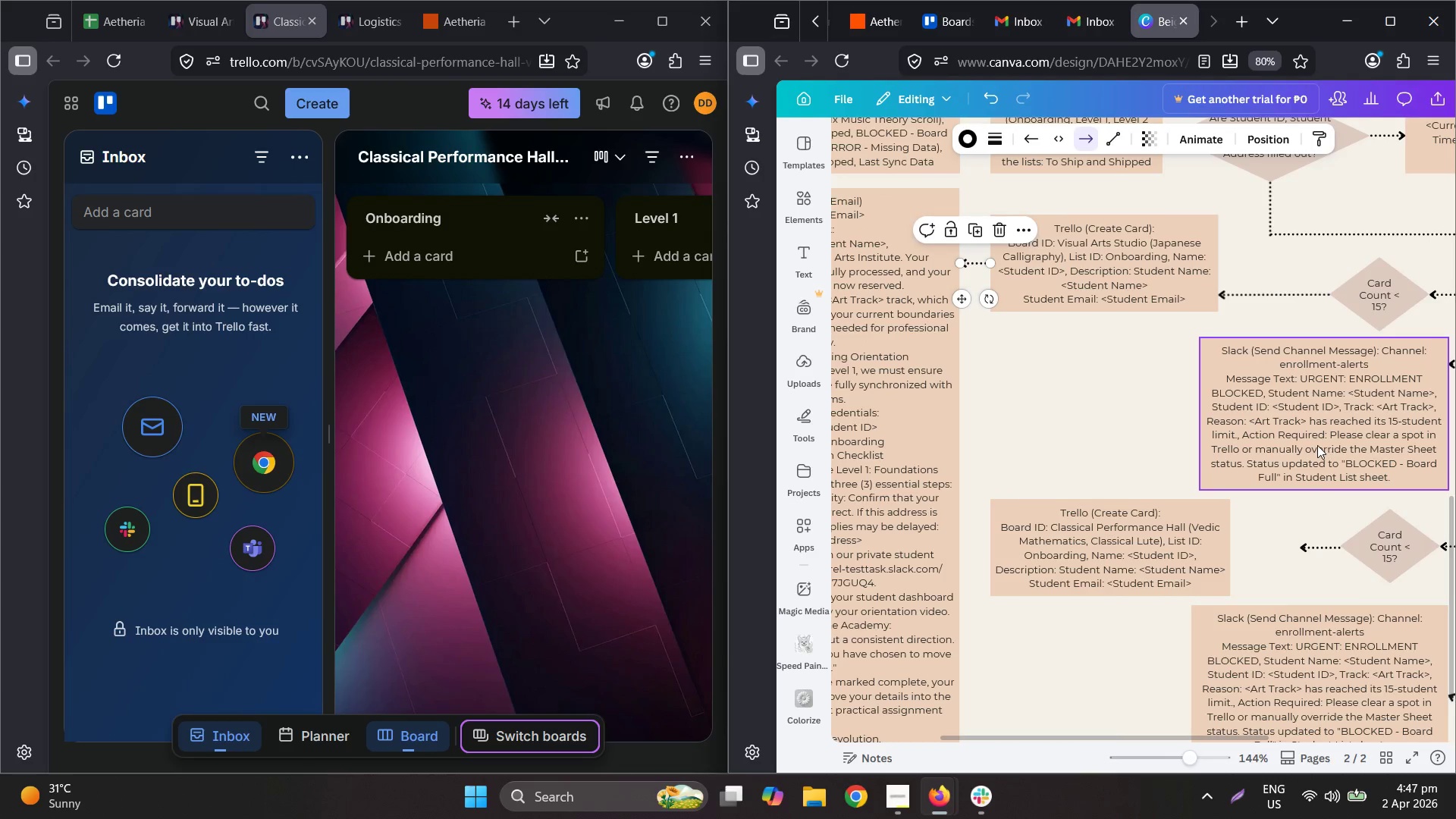 
hold_key(key=ControlLeft, duration=0.44)
scroll: coordinate [1278, 419], scroll_direction: down, amount: 2.0
 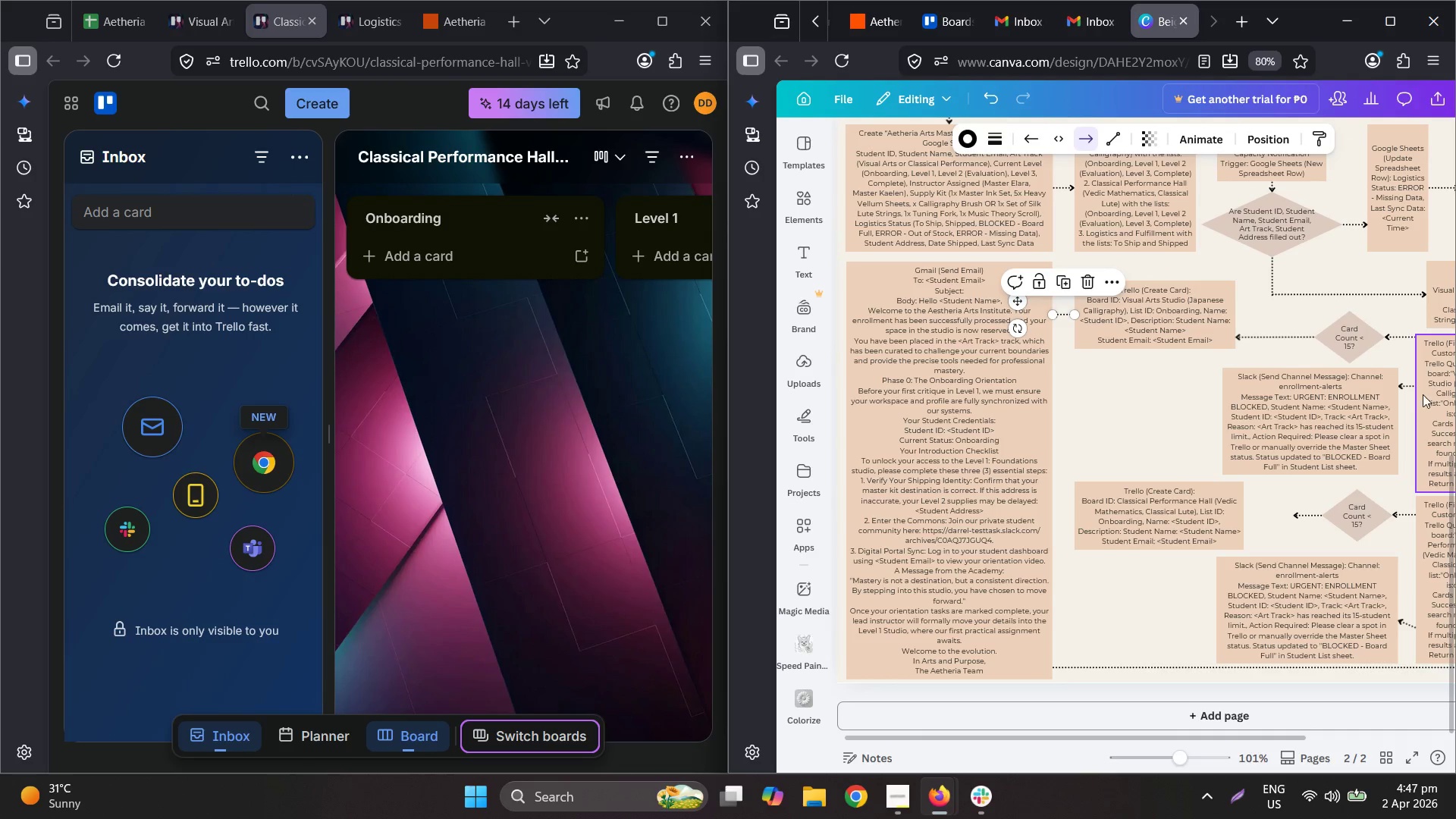 
hold_key(key=ControlLeft, duration=0.56)
scroll: coordinate [1354, 570], scroll_direction: up, amount: 2.0
 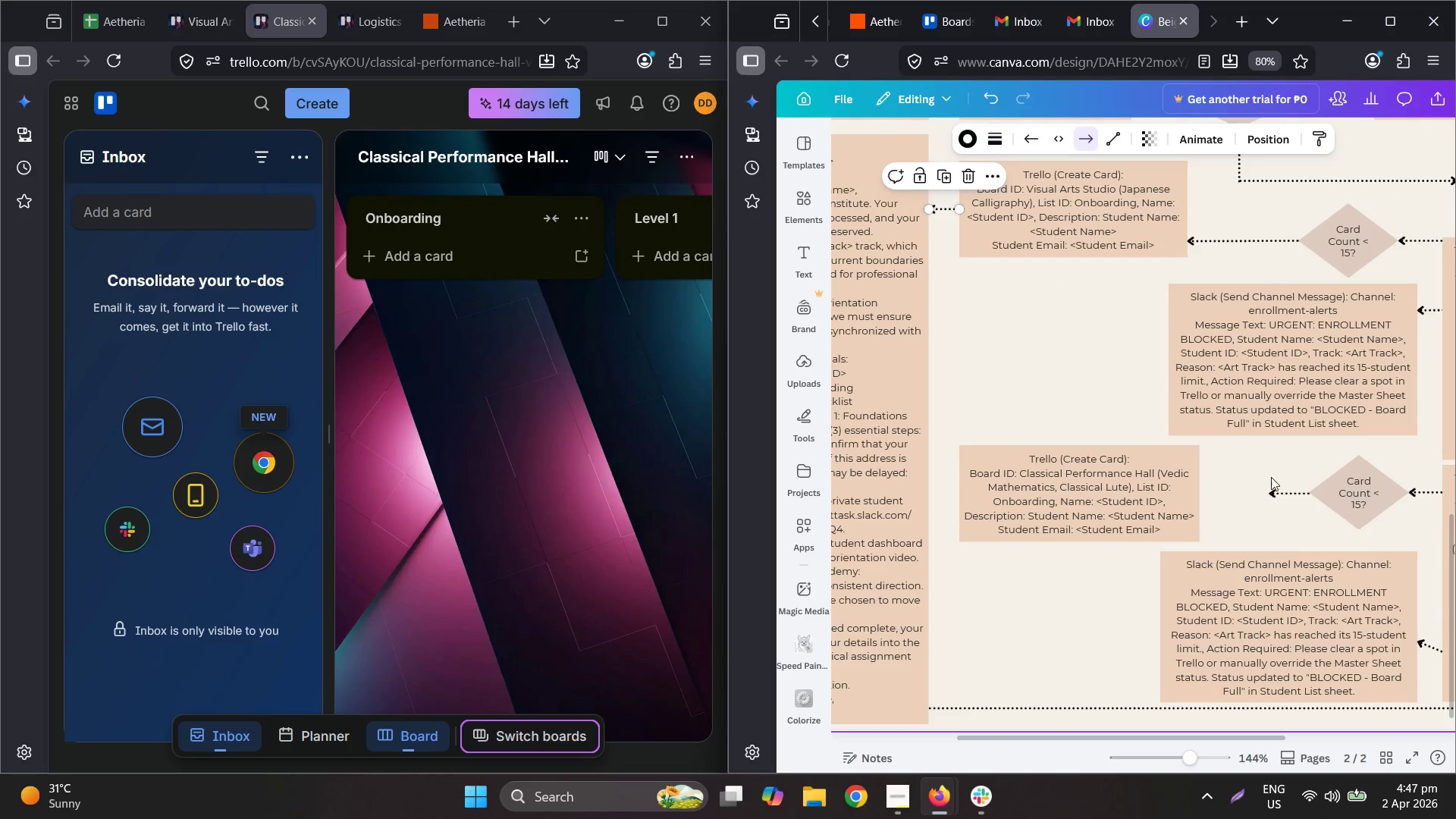 
left_click([1274, 484])
 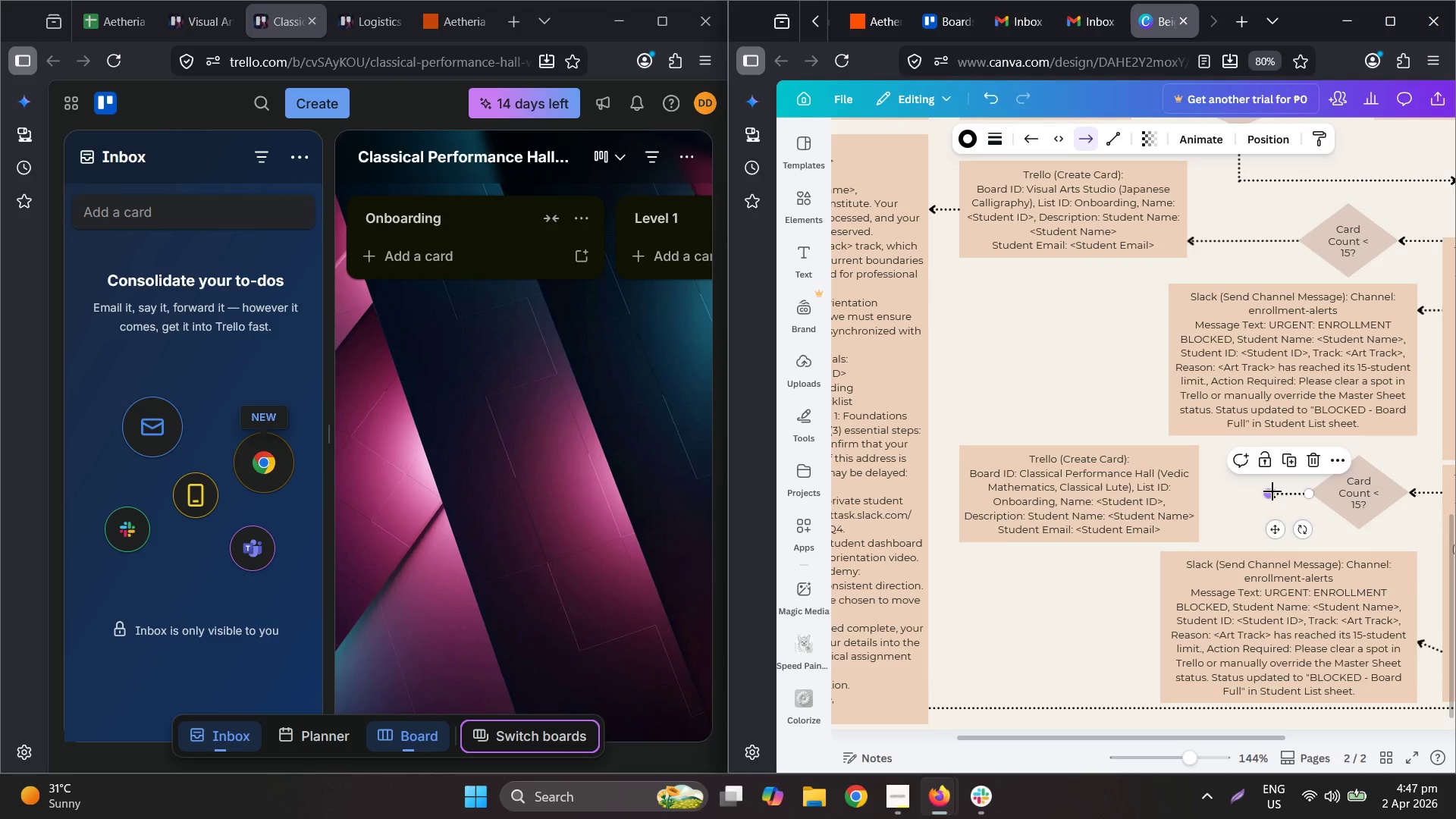 
left_click_drag(start_coordinate=[1272, 491], to_coordinate=[1204, 491])
 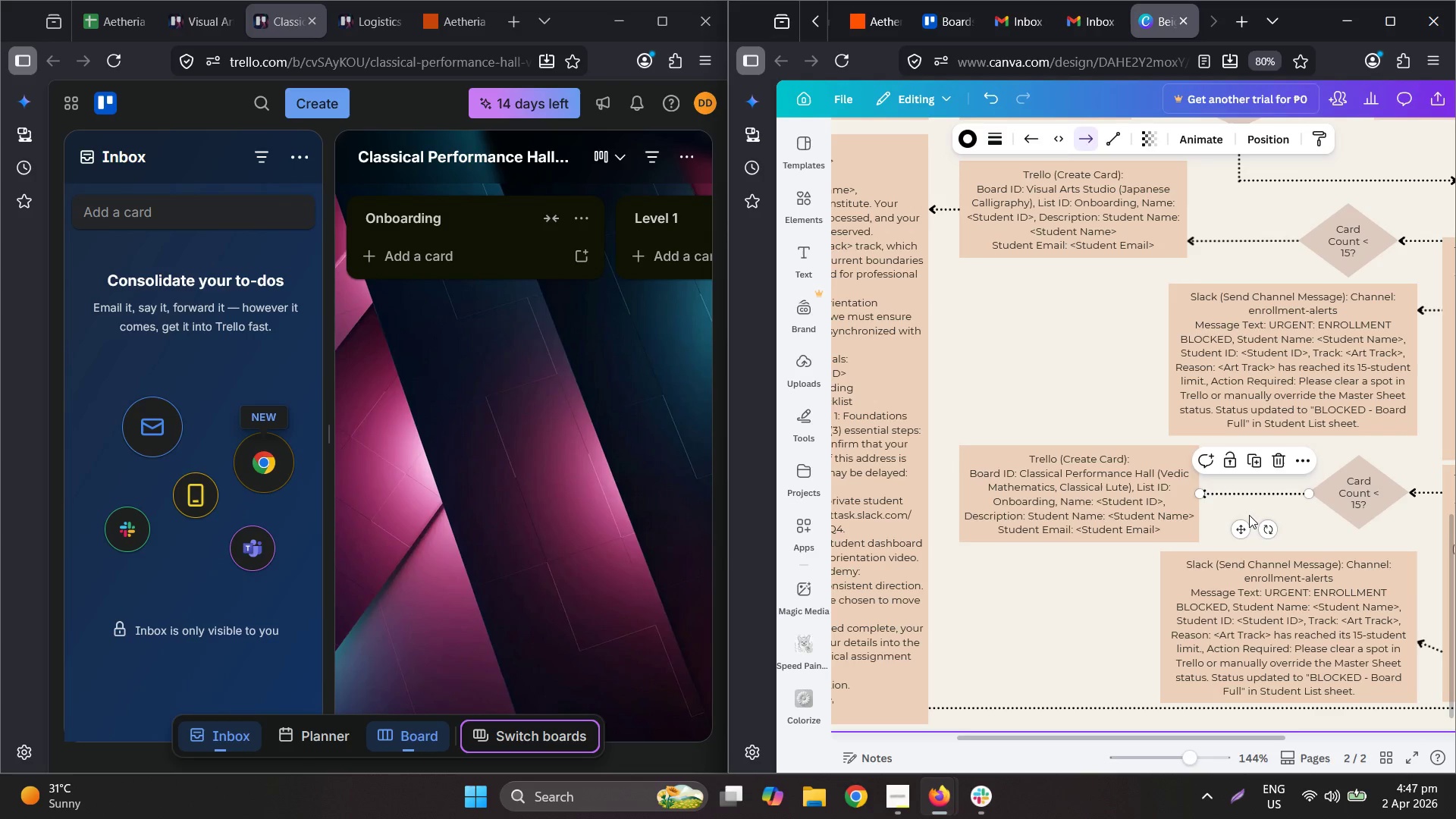 
left_click([1250, 515])
 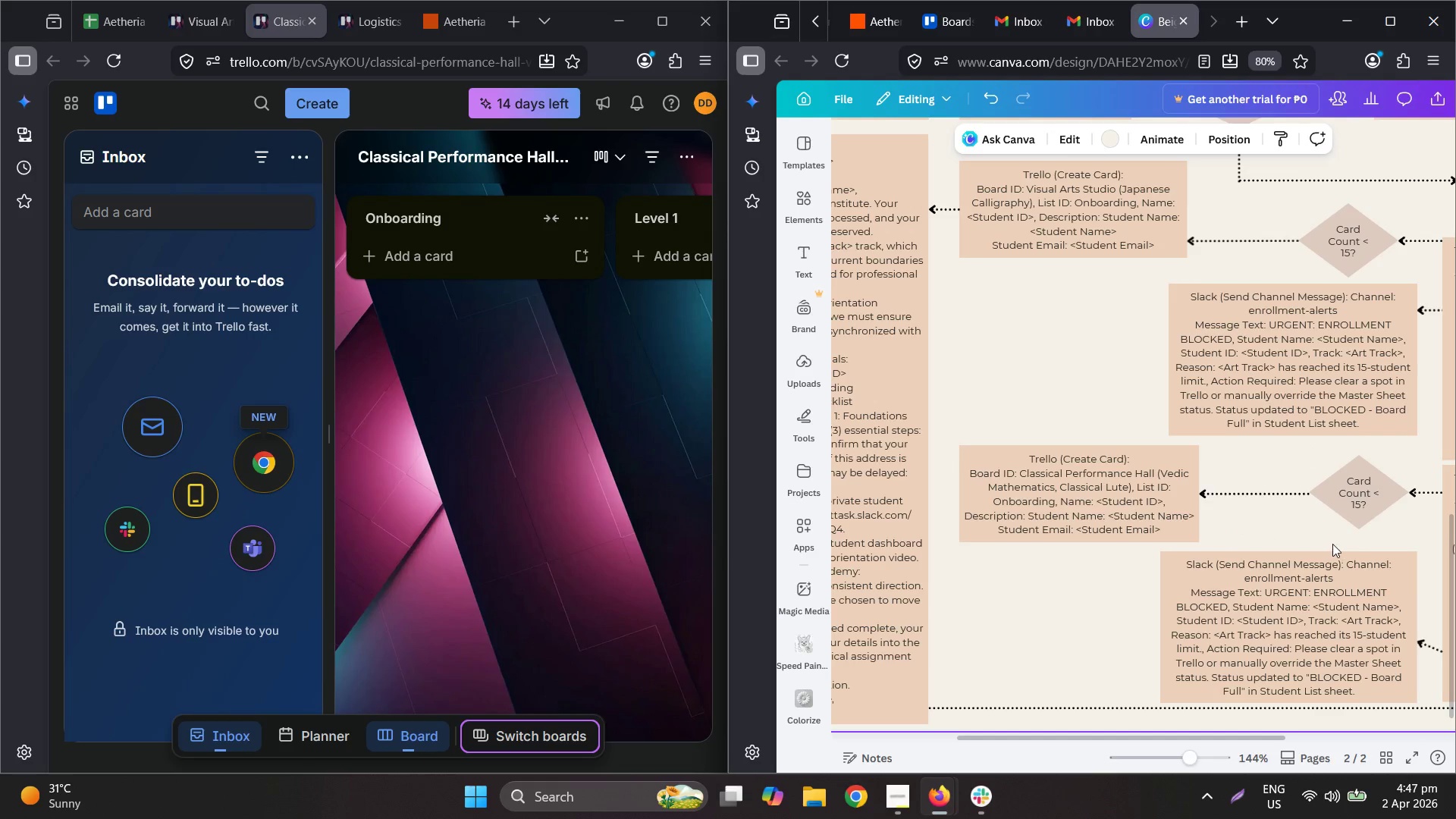 
hold_key(key=ControlLeft, duration=0.44)
scroll: coordinate [1183, 538], scroll_direction: down, amount: 1.0
 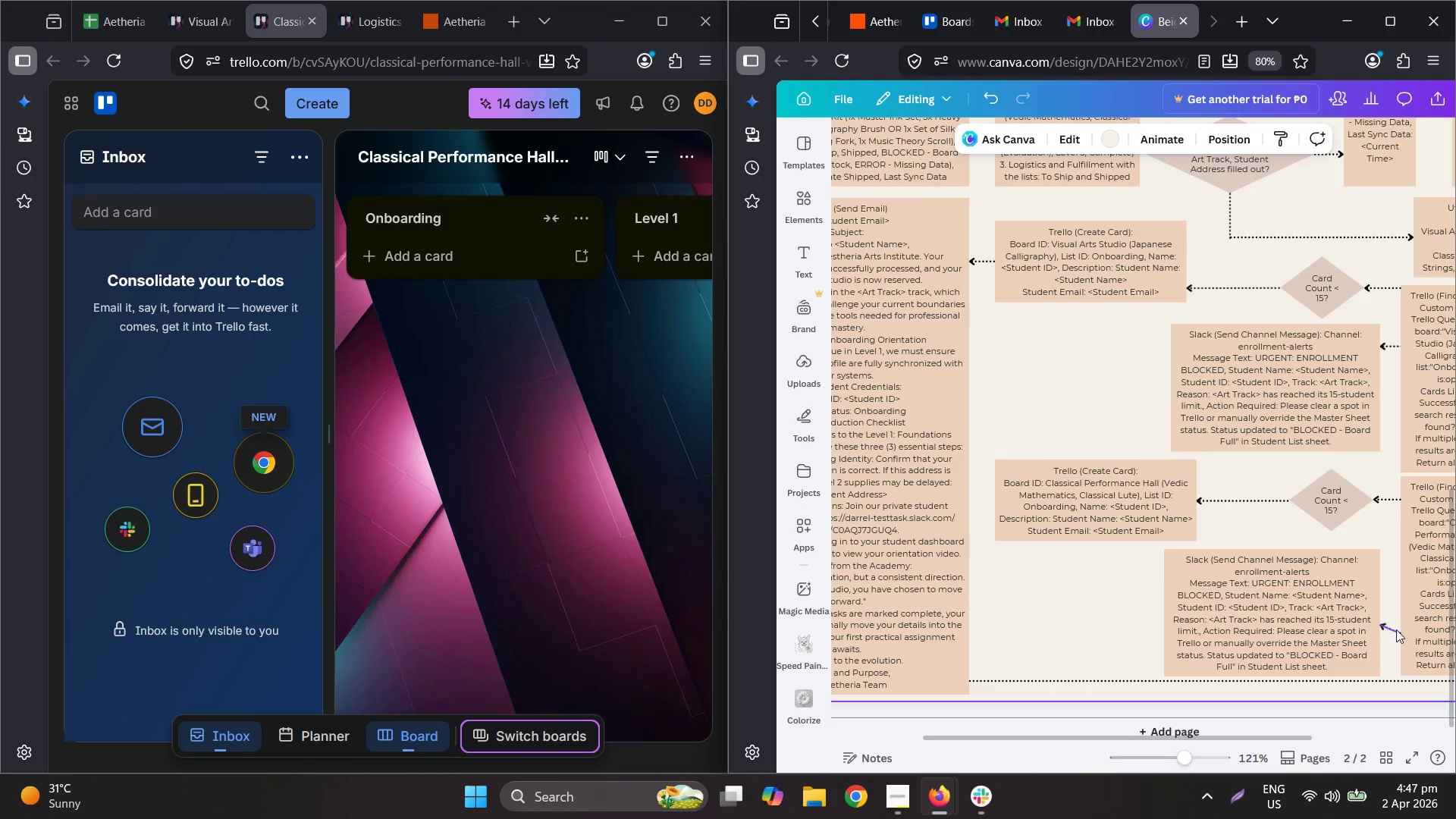 
left_click([1395, 631])
 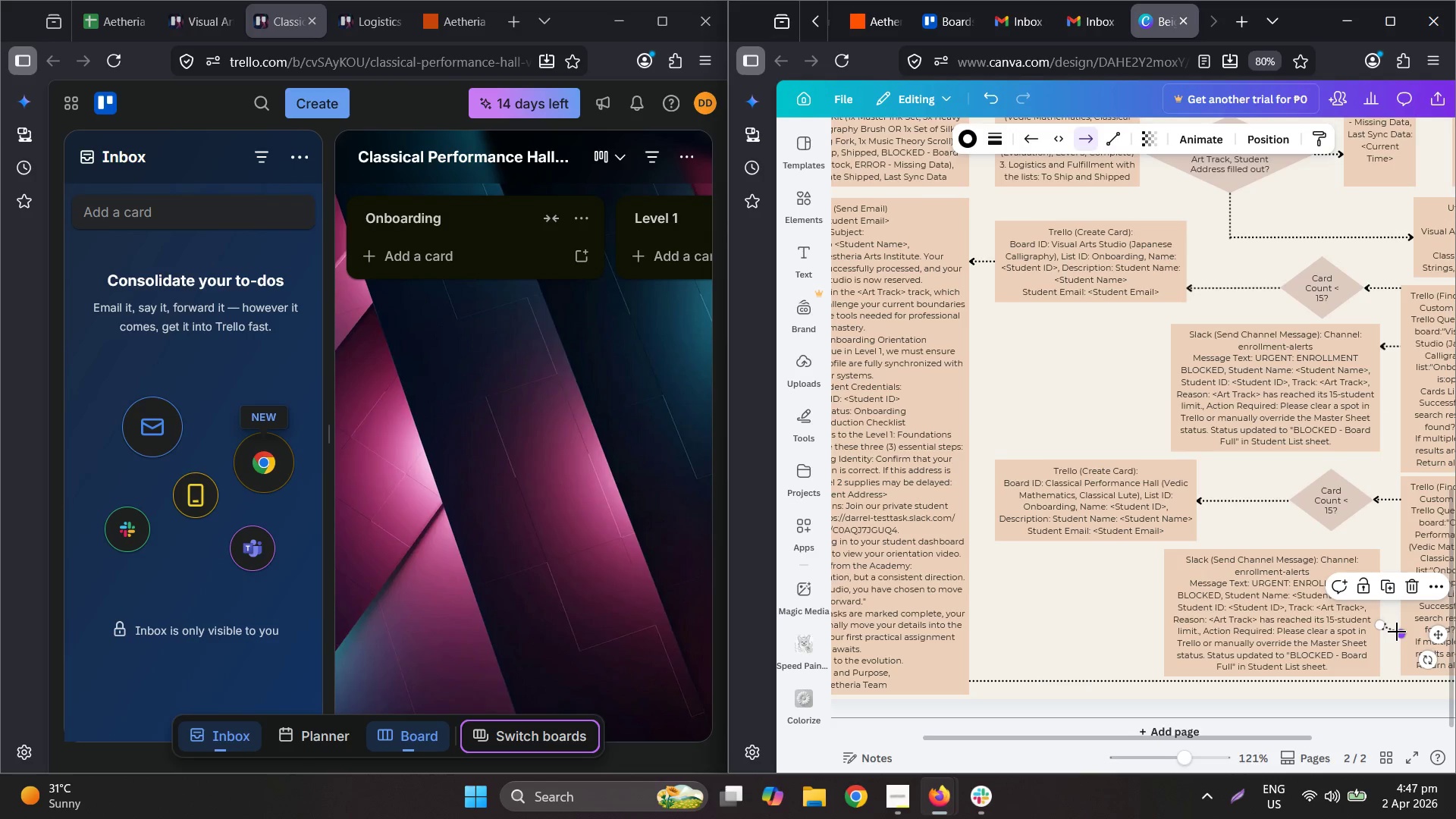 
left_click_drag(start_coordinate=[1397, 632], to_coordinate=[1401, 623])
 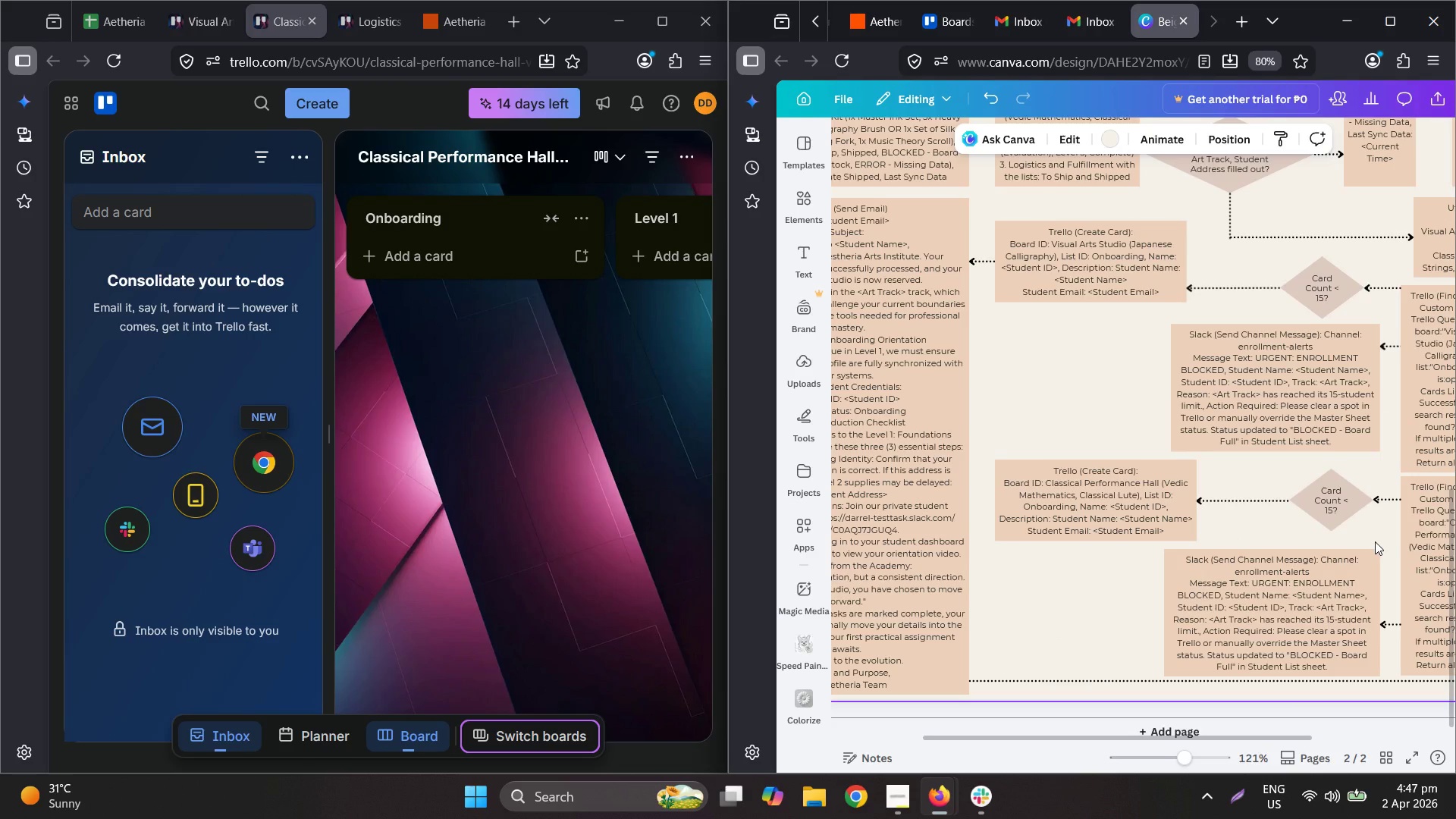 
hold_key(key=ControlLeft, duration=0.56)
 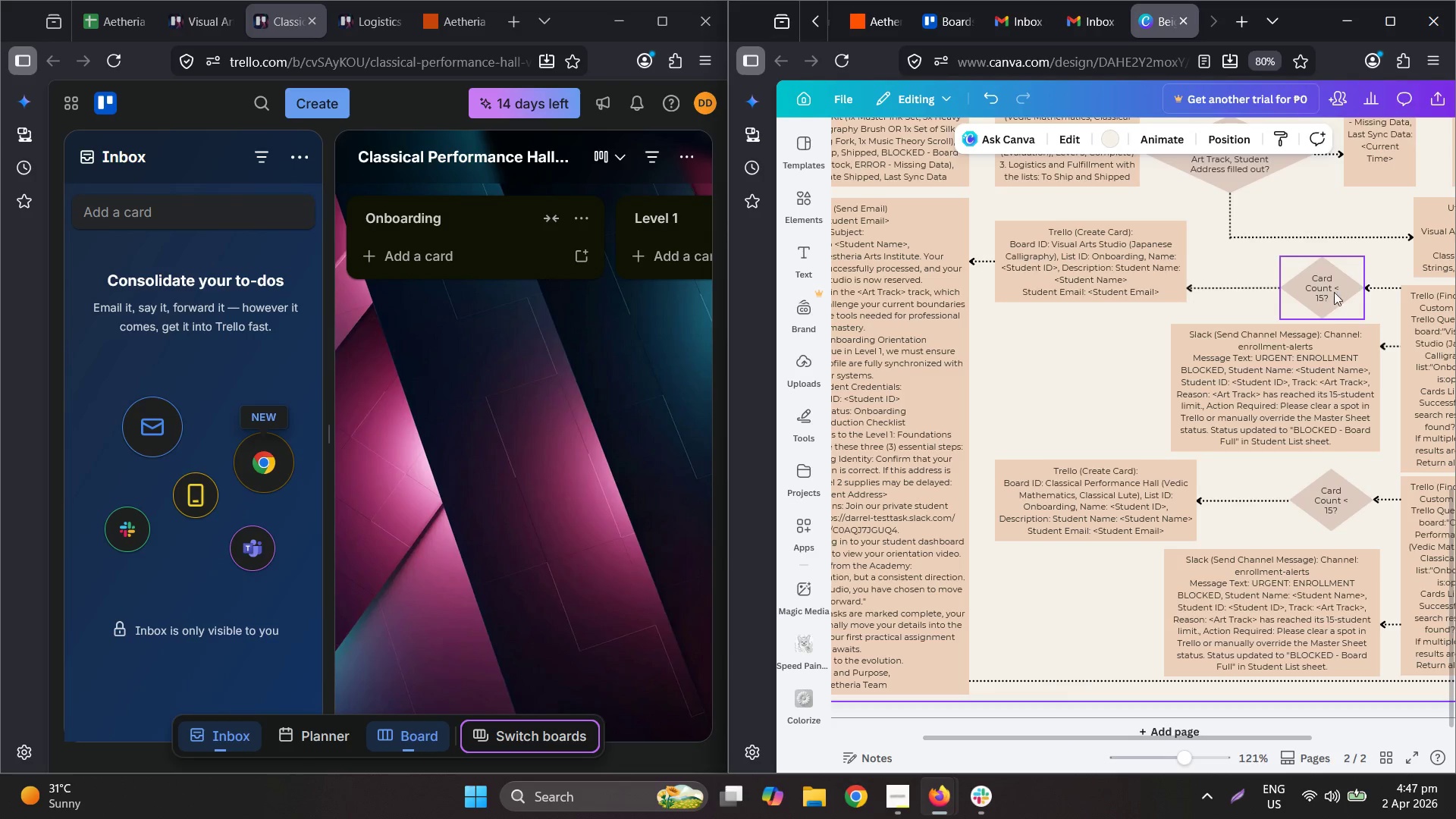 
hold_key(key=ControlLeft, duration=1.01)
scroll: coordinate [1388, 312], scroll_direction: up, amount: 2.0
 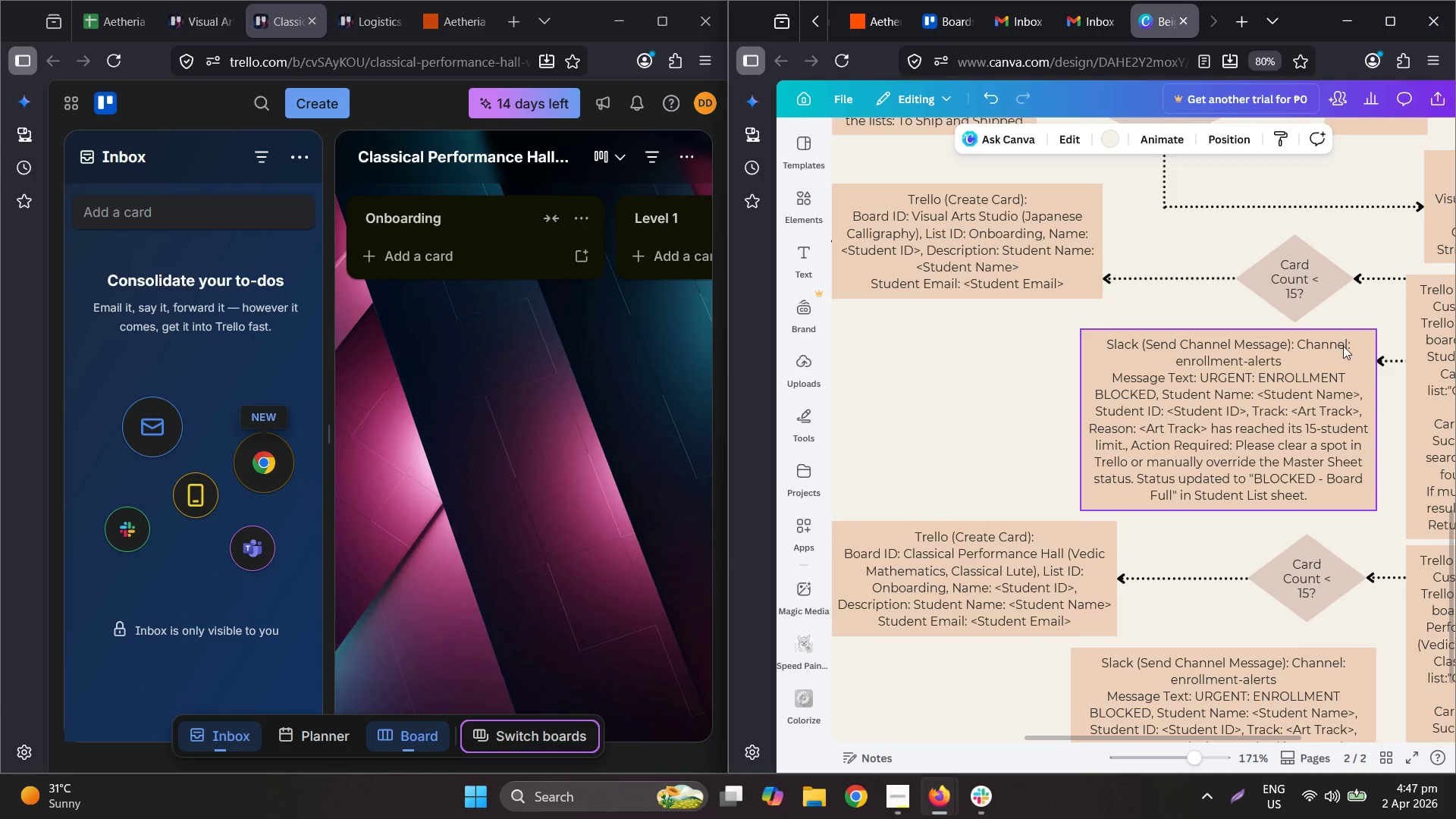 
hold_key(key=ControlLeft, duration=0.45)
scroll: coordinate [1372, 384], scroll_direction: down, amount: 3.0
 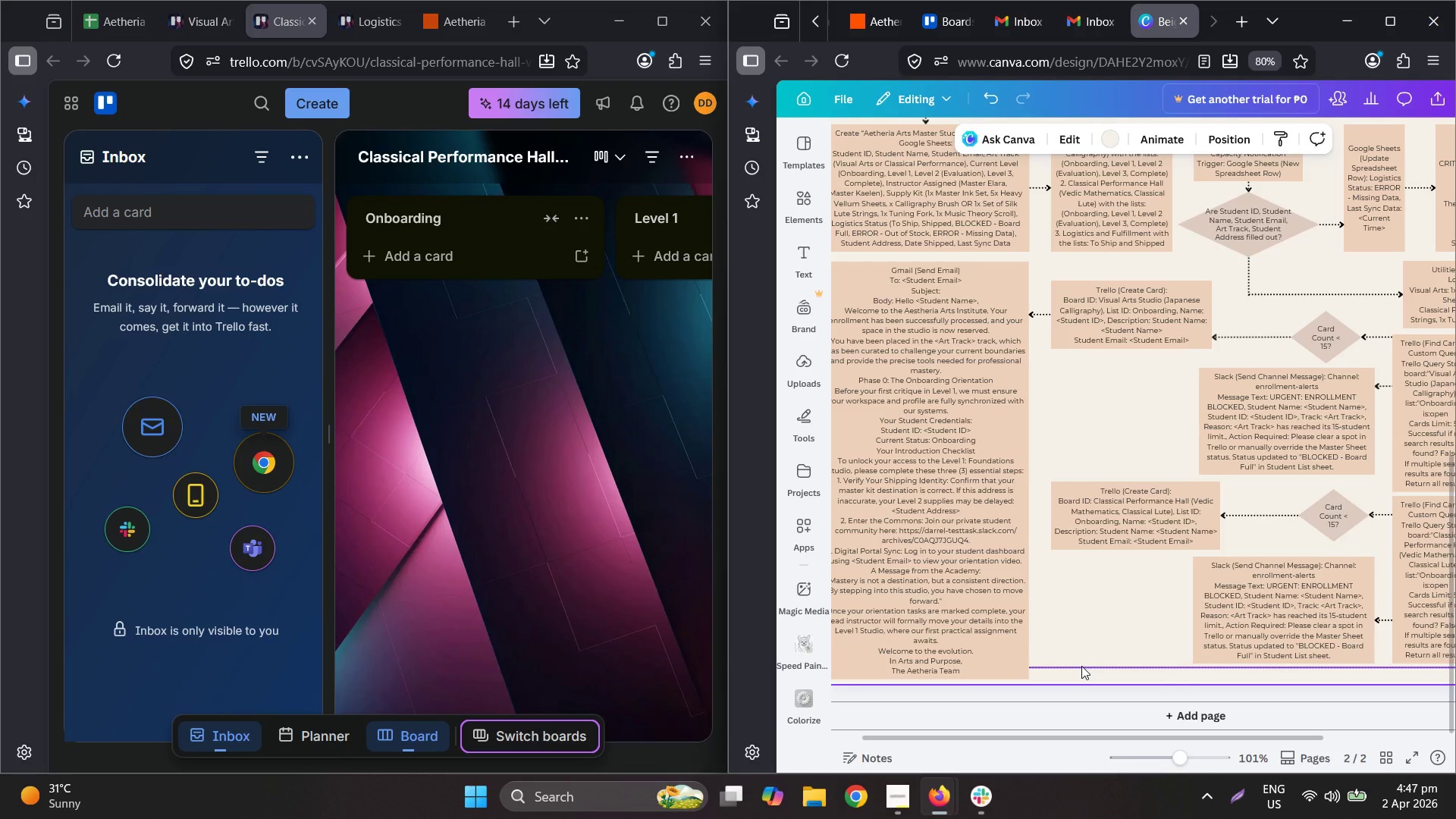 
key(Control+ControlLeft)
 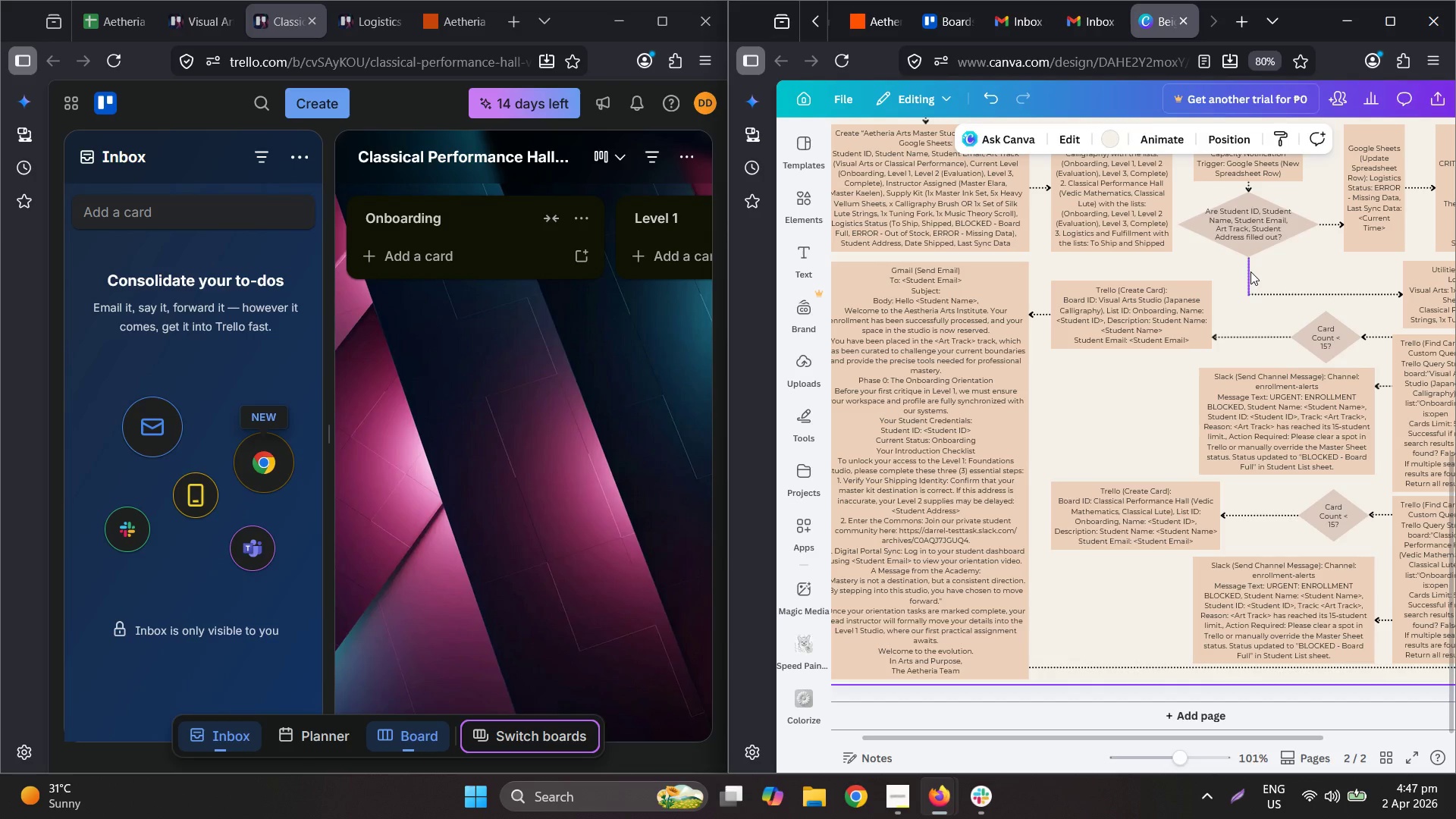 
double_click([1250, 271])
 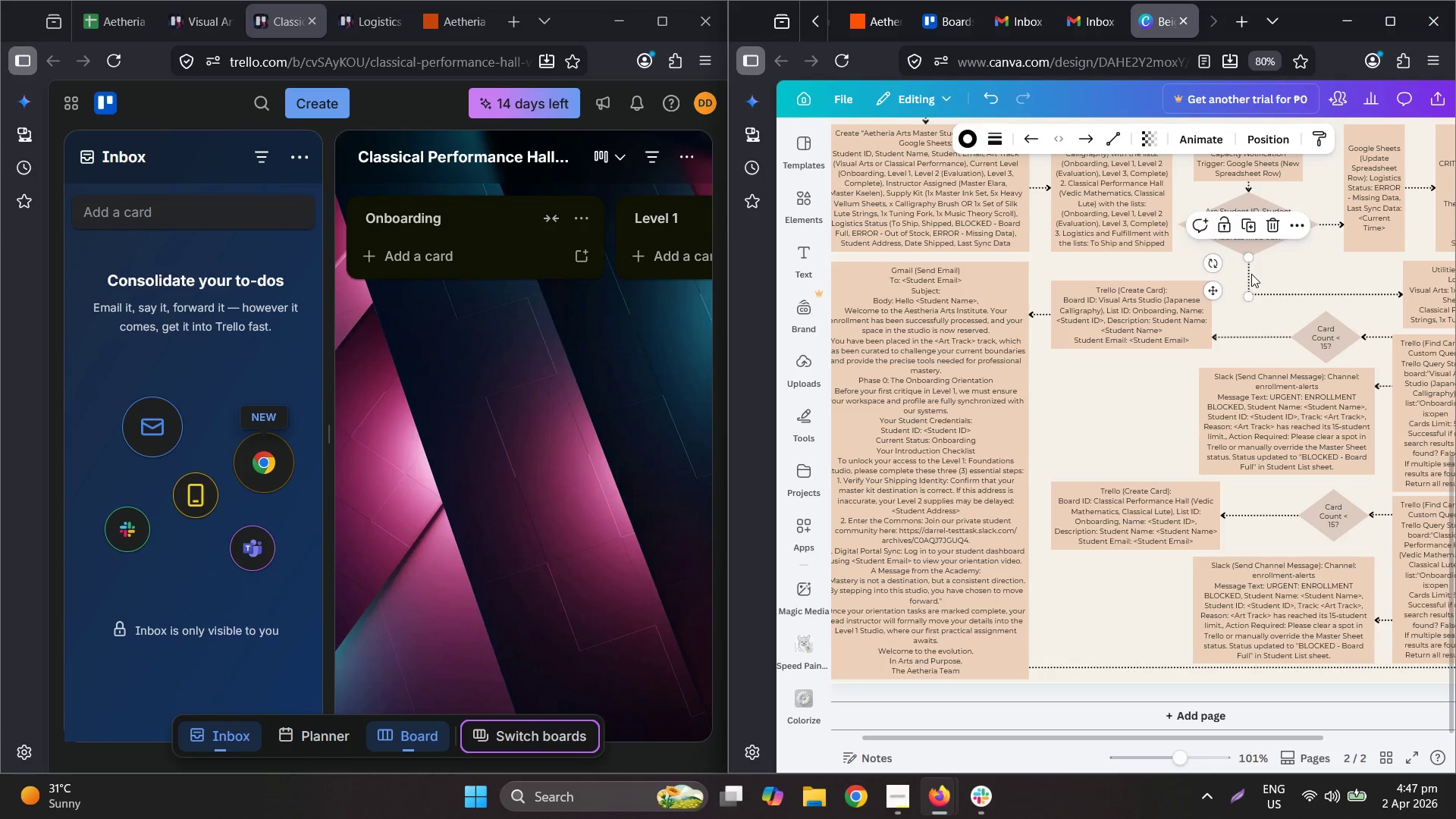 
key(Control+C)
 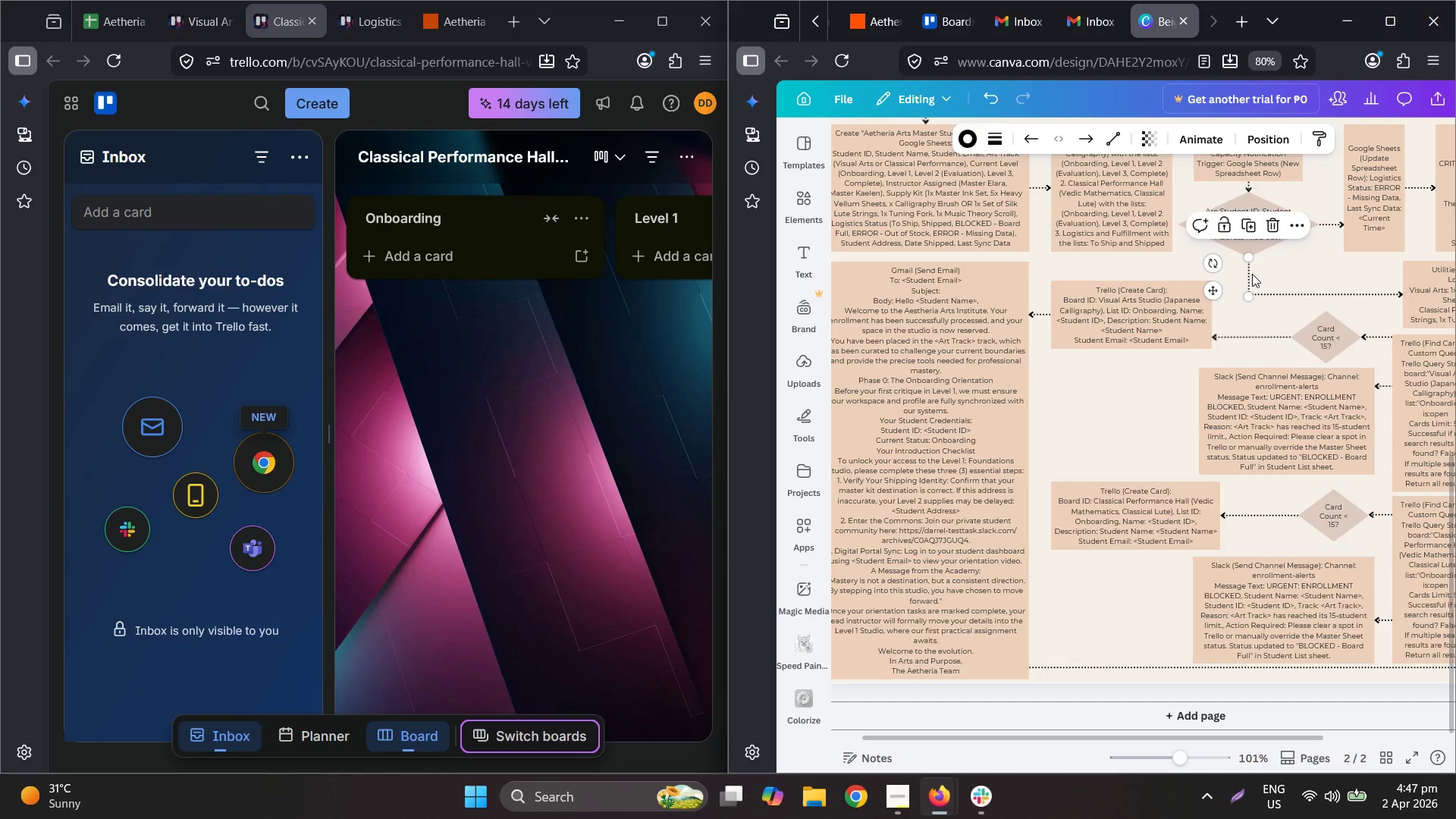 
key(Control+V)
 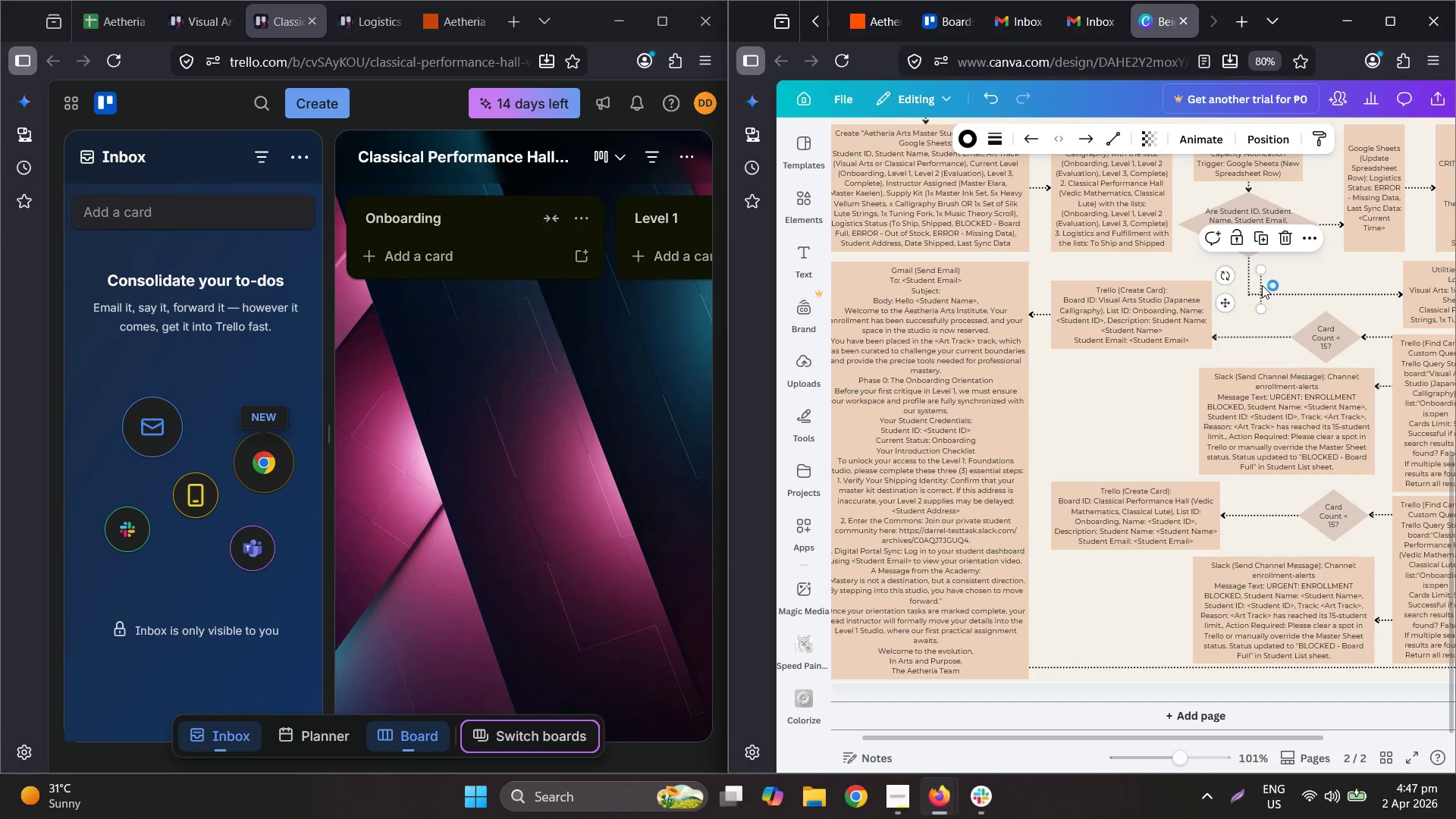 
left_click_drag(start_coordinate=[1262, 284], to_coordinate=[1037, 642])
 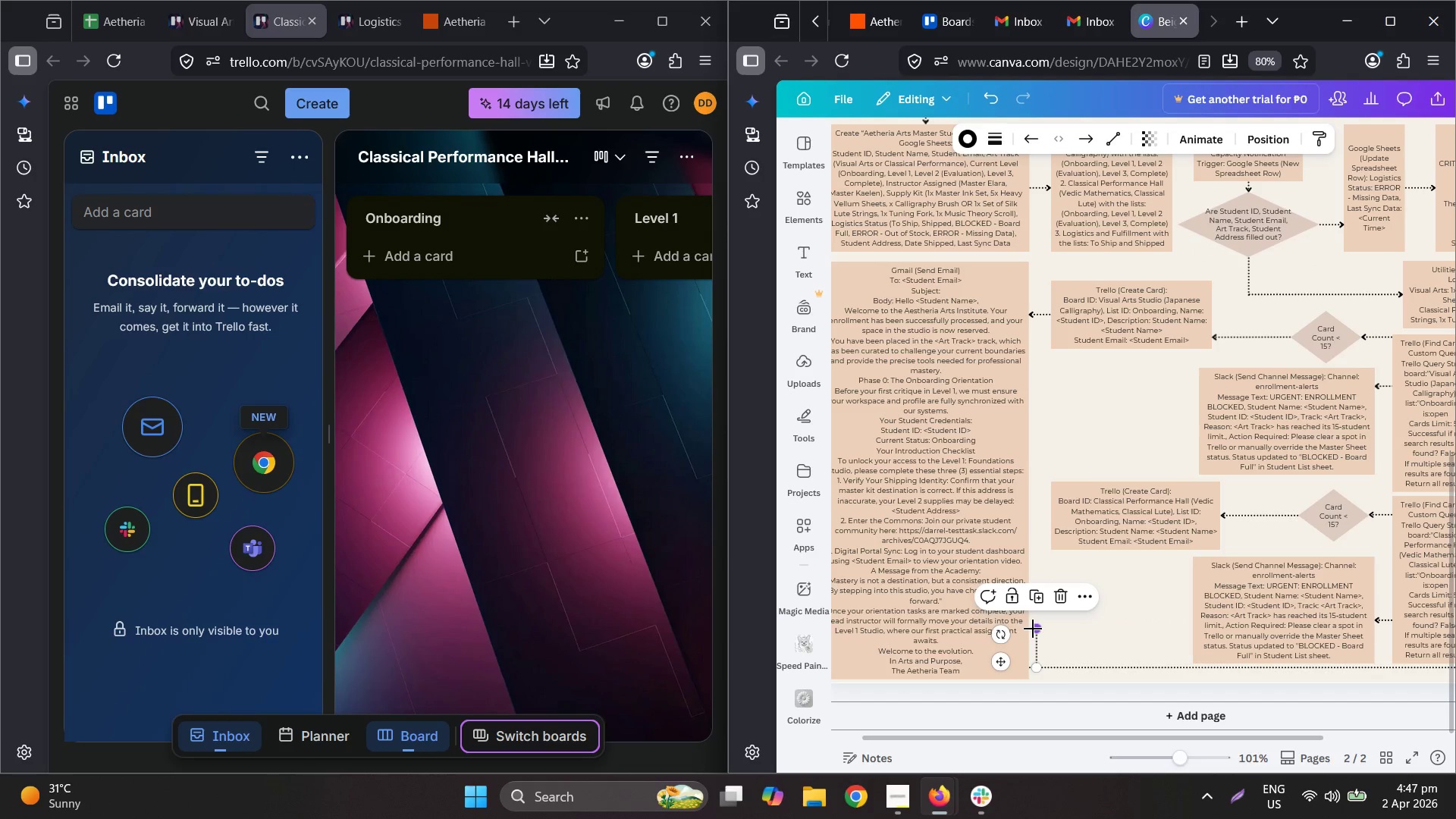 
left_click_drag(start_coordinate=[1033, 629], to_coordinate=[1033, 464])
 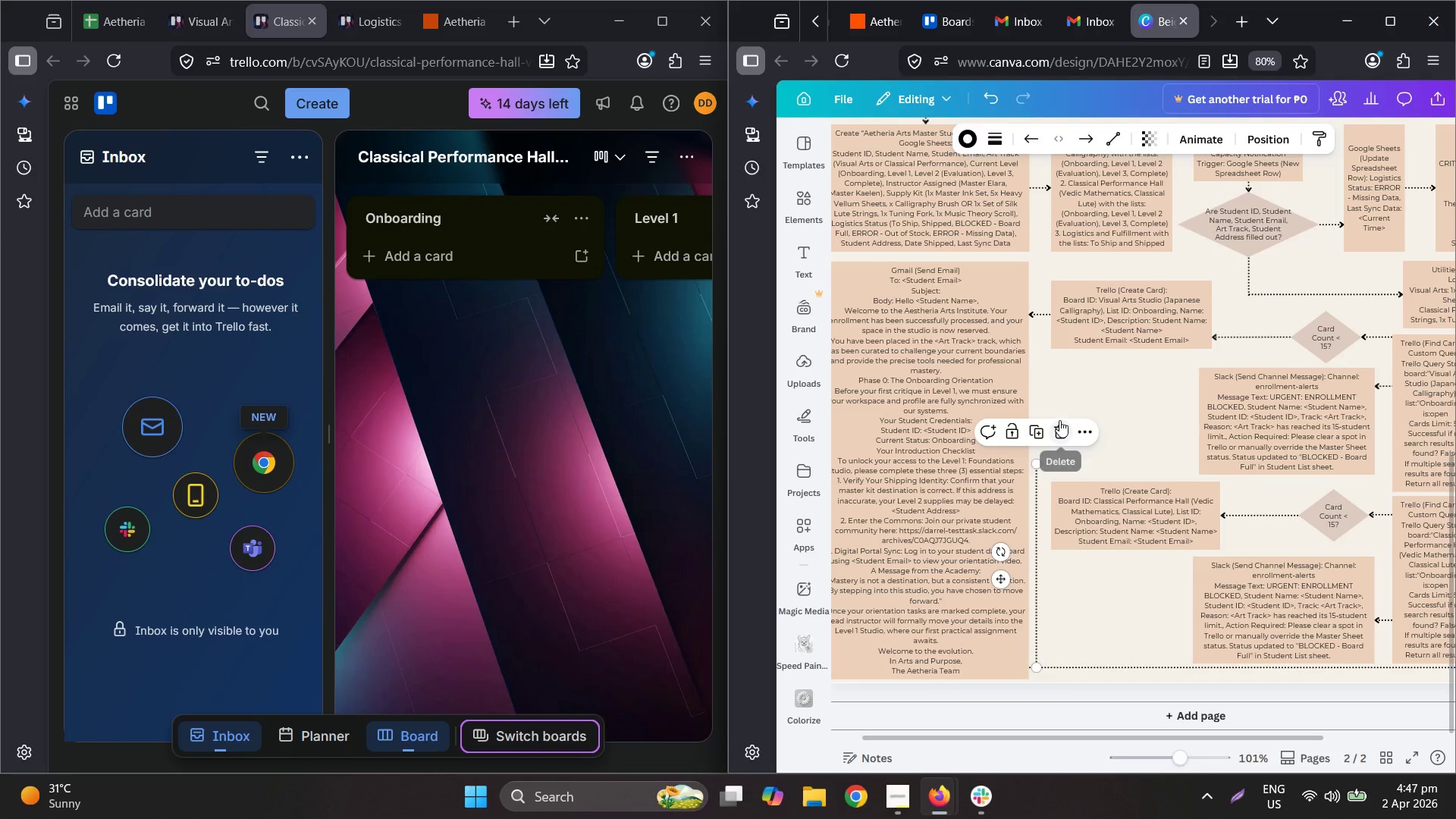 
left_click([1079, 382])
 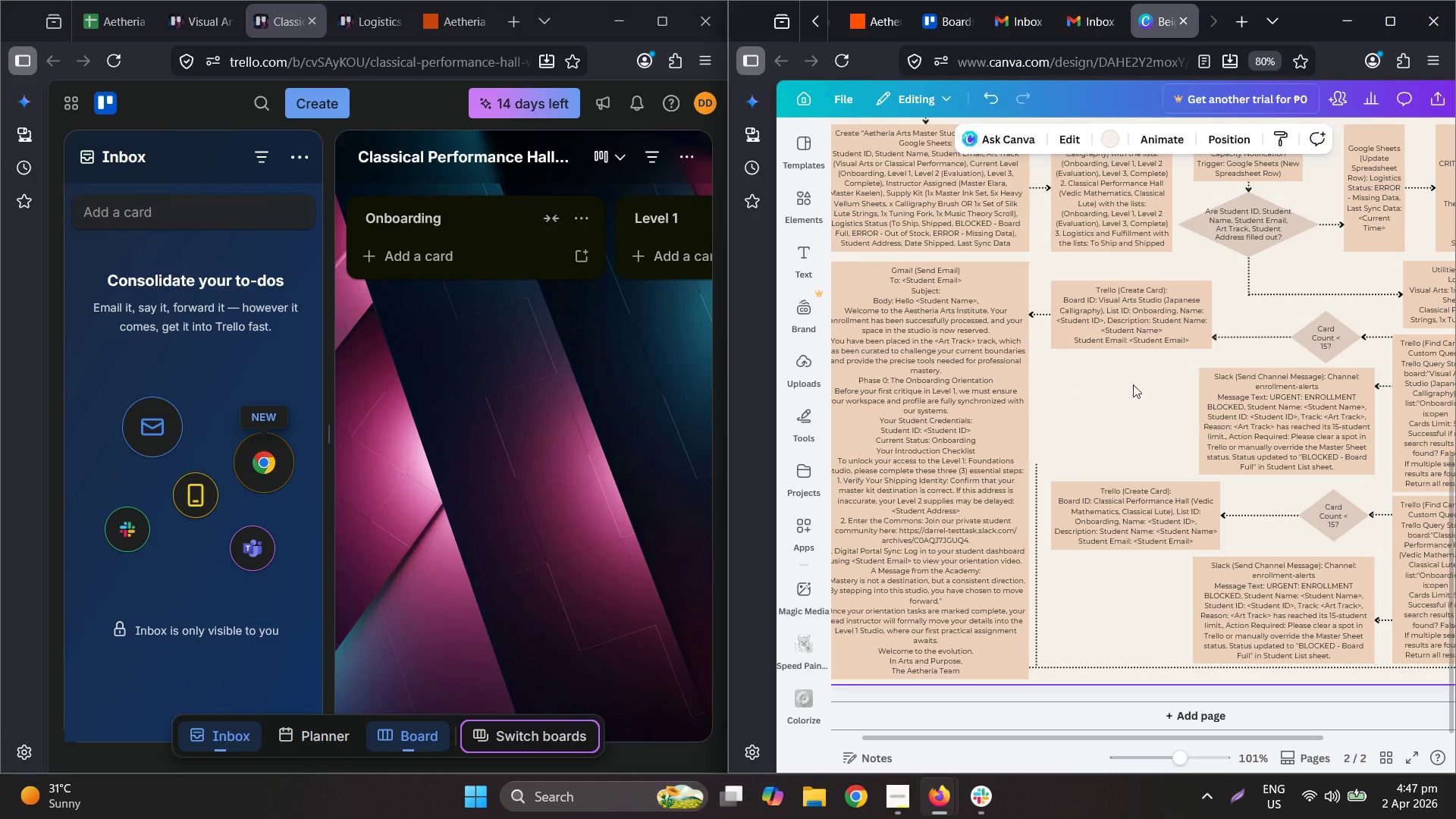 
hold_key(key=ControlLeft, duration=0.58)
scroll: coordinate [1192, 395], scroll_direction: up, amount: 2.0
 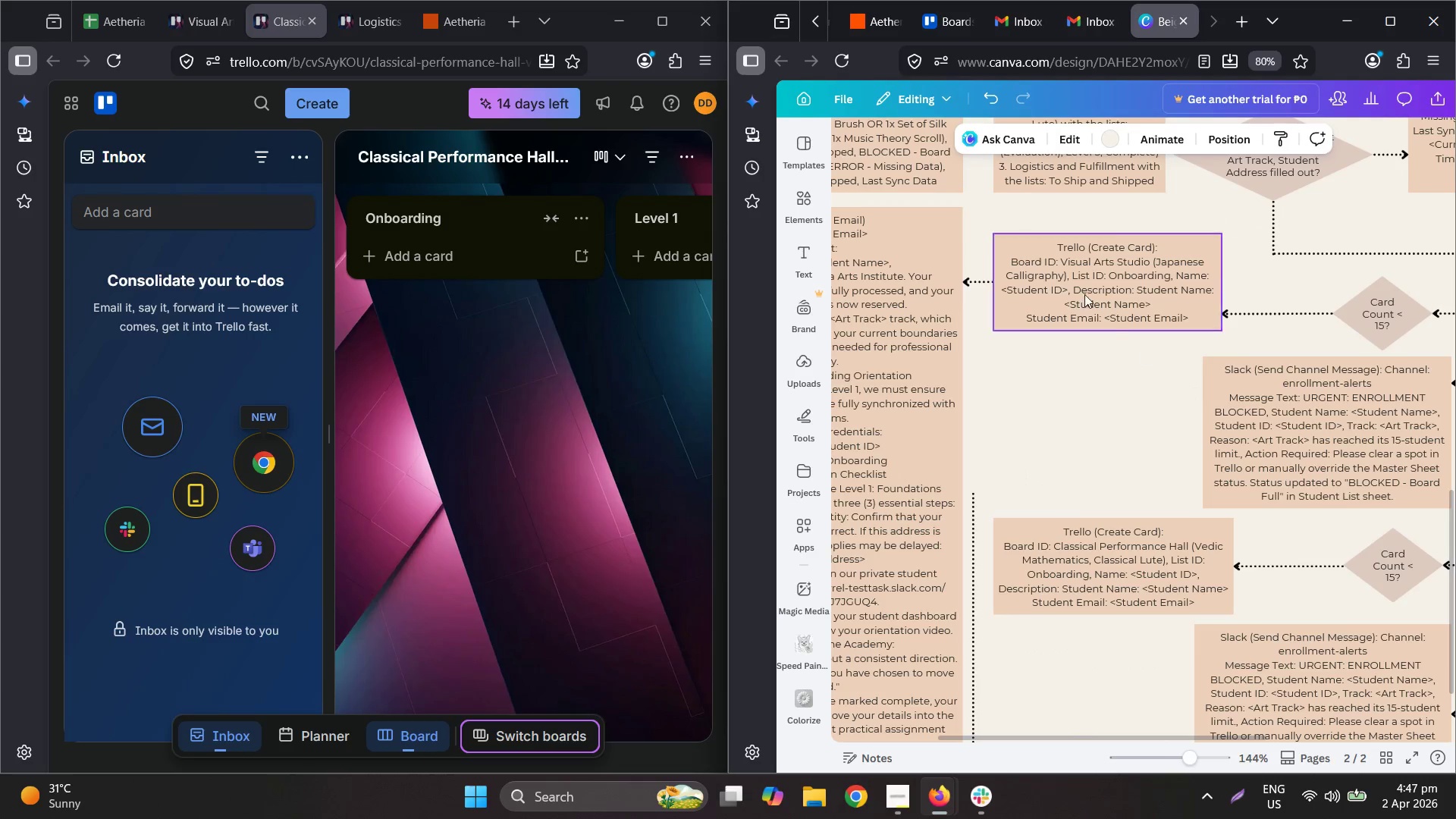 
key(Control+C)
 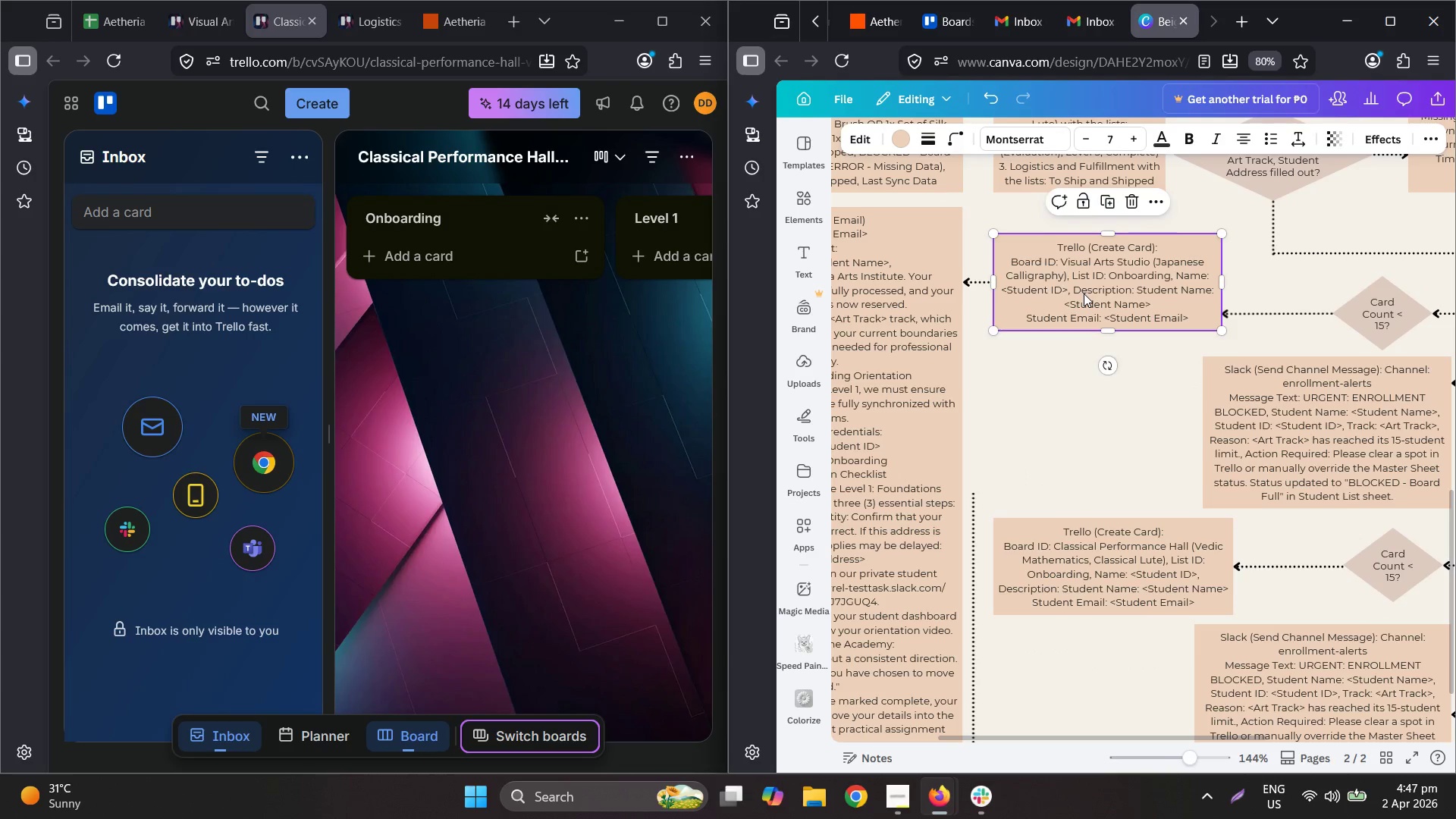 
key(Control+V)
 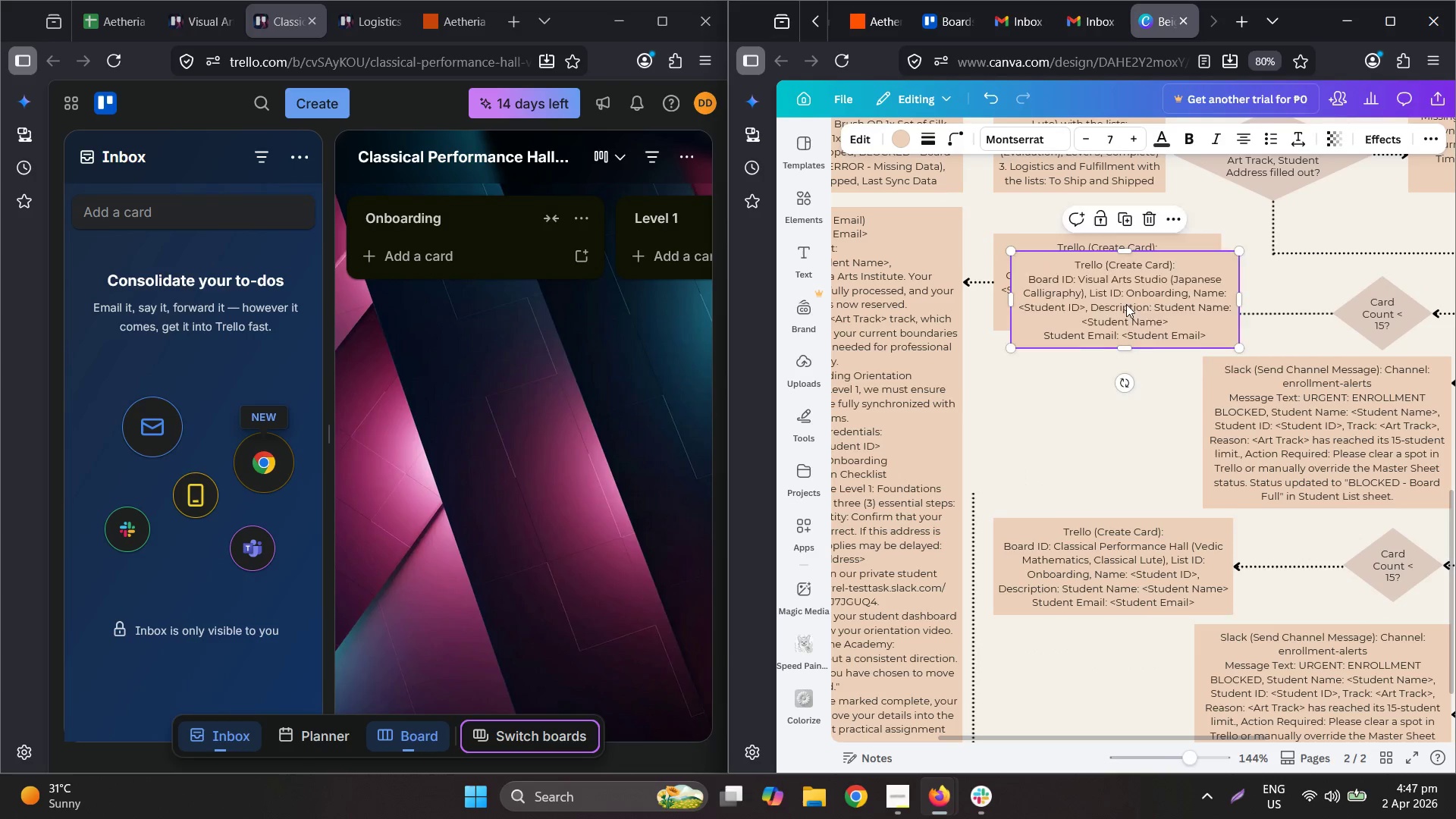 
left_click_drag(start_coordinate=[1126, 304], to_coordinate=[1109, 398])
 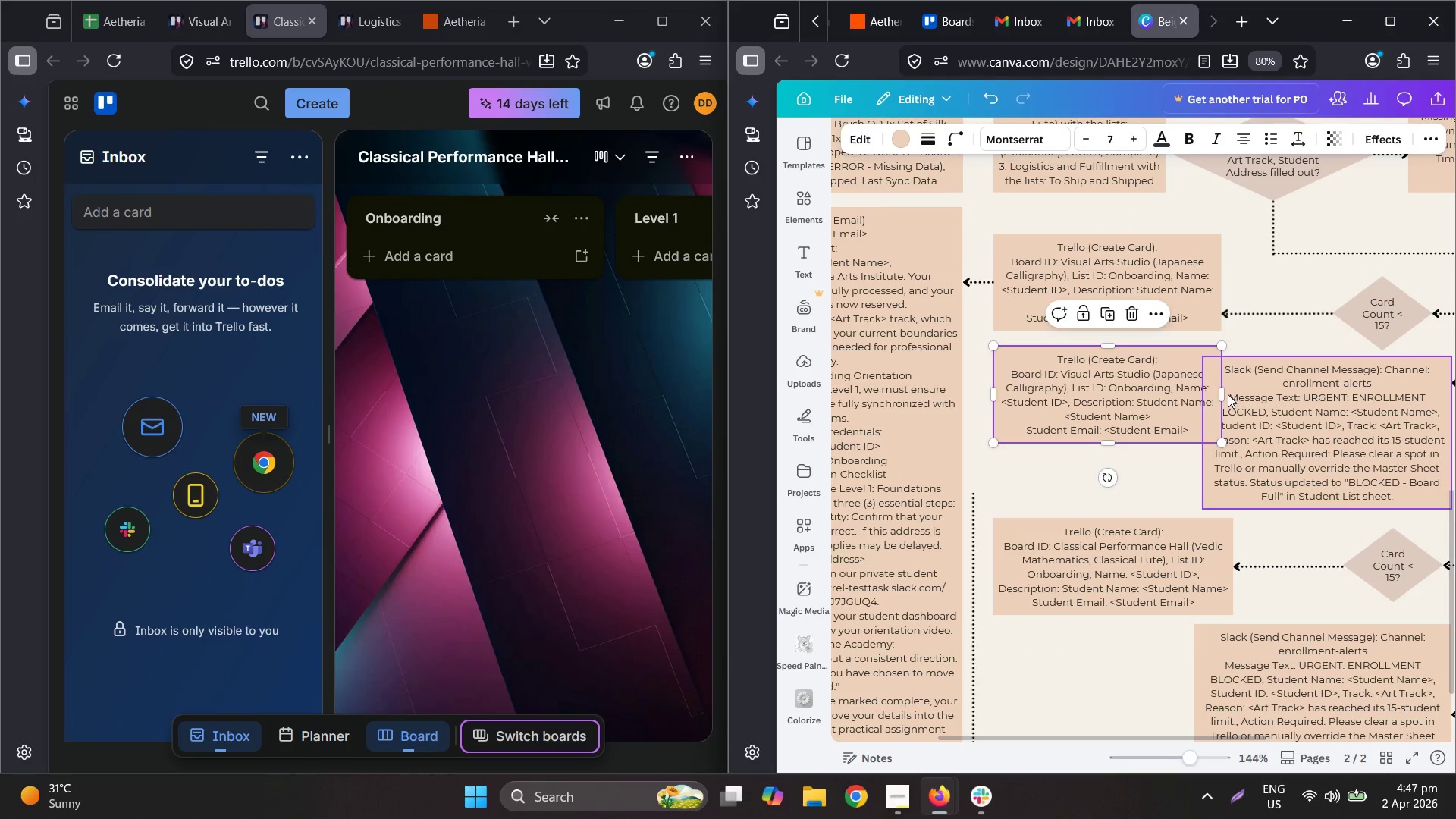 
left_click_drag(start_coordinate=[1222, 394], to_coordinate=[1159, 402])
 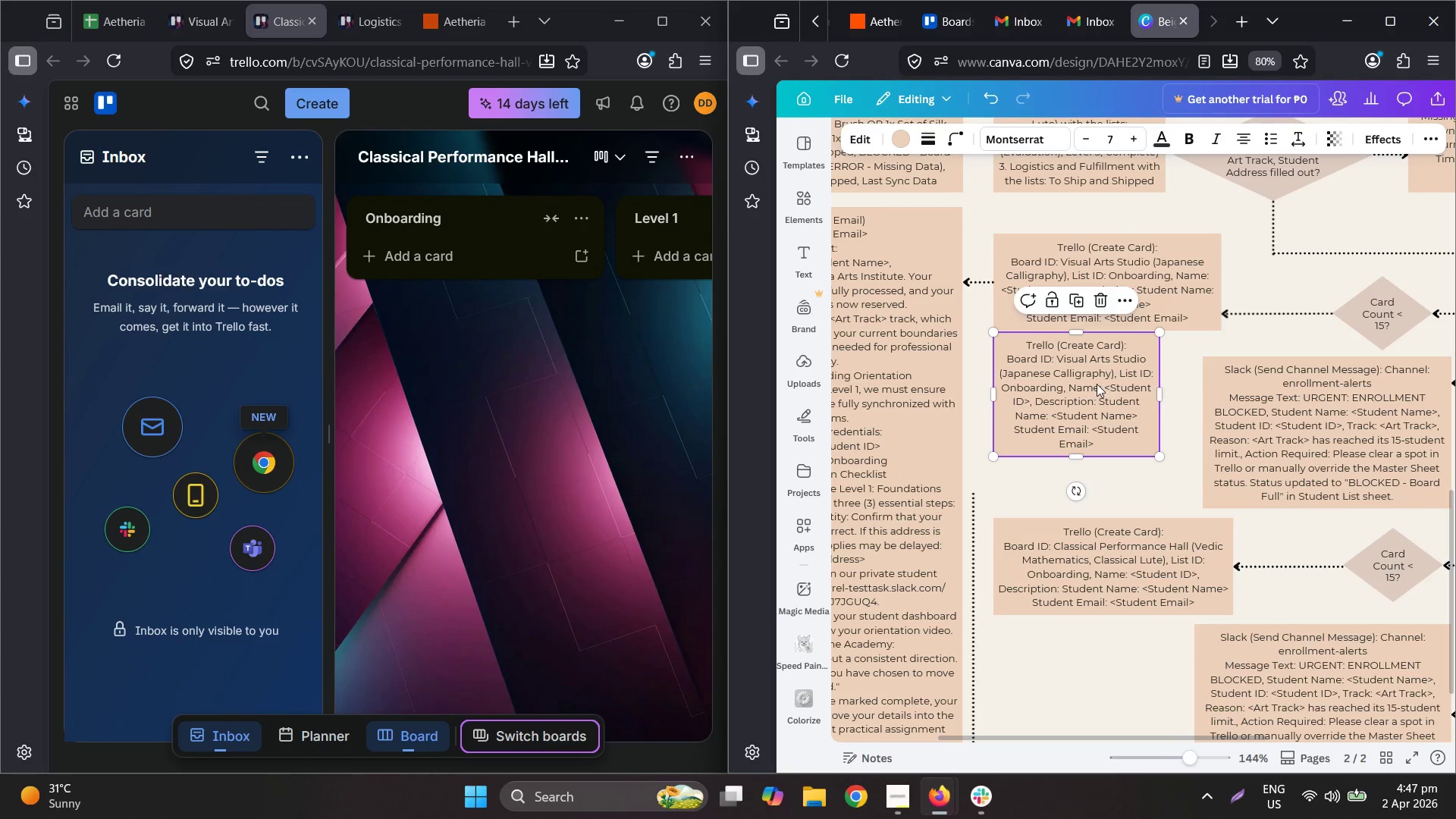 
left_click_drag(start_coordinate=[1097, 384], to_coordinate=[1097, 403])
 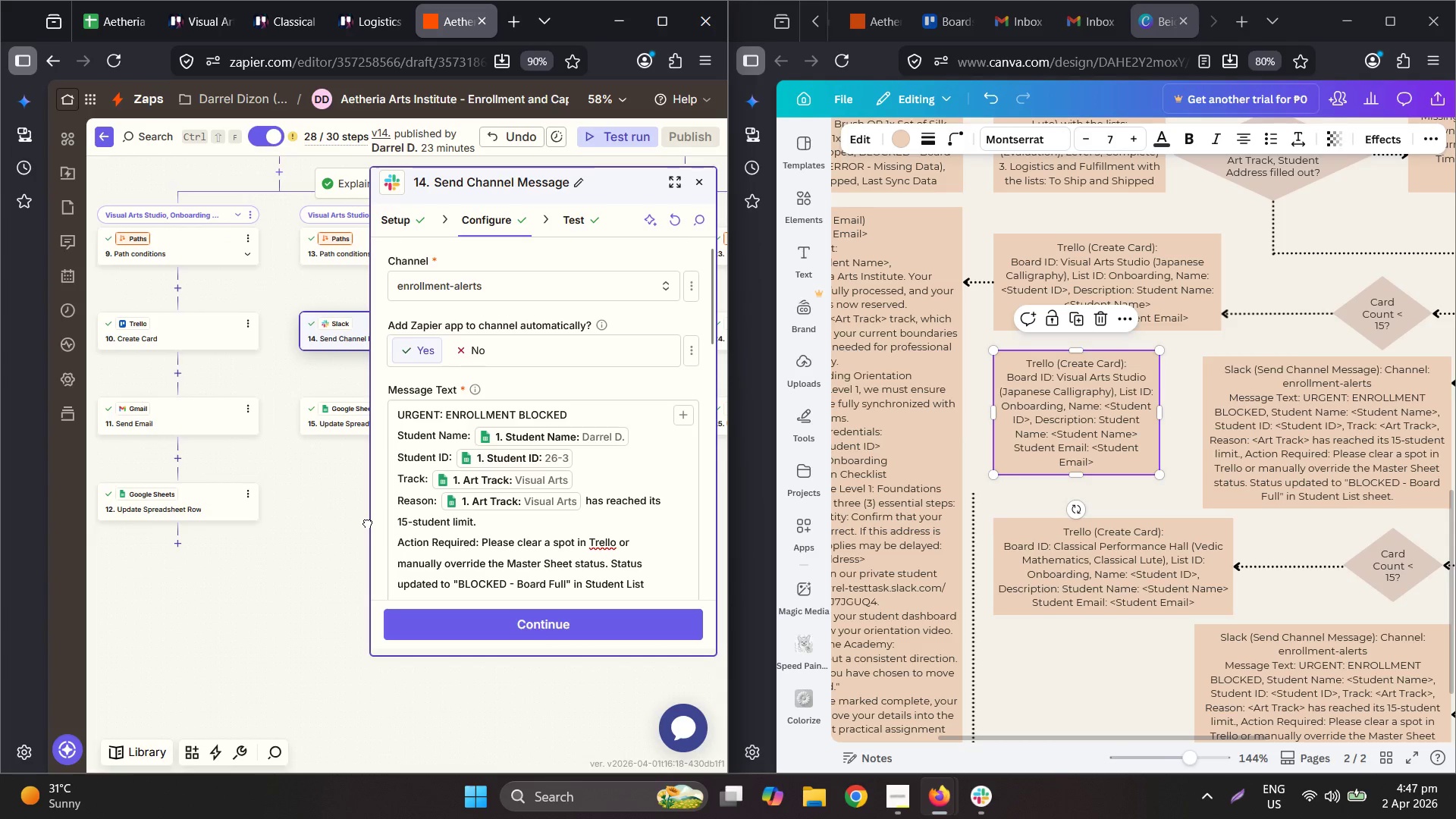 
wait(7.11)
 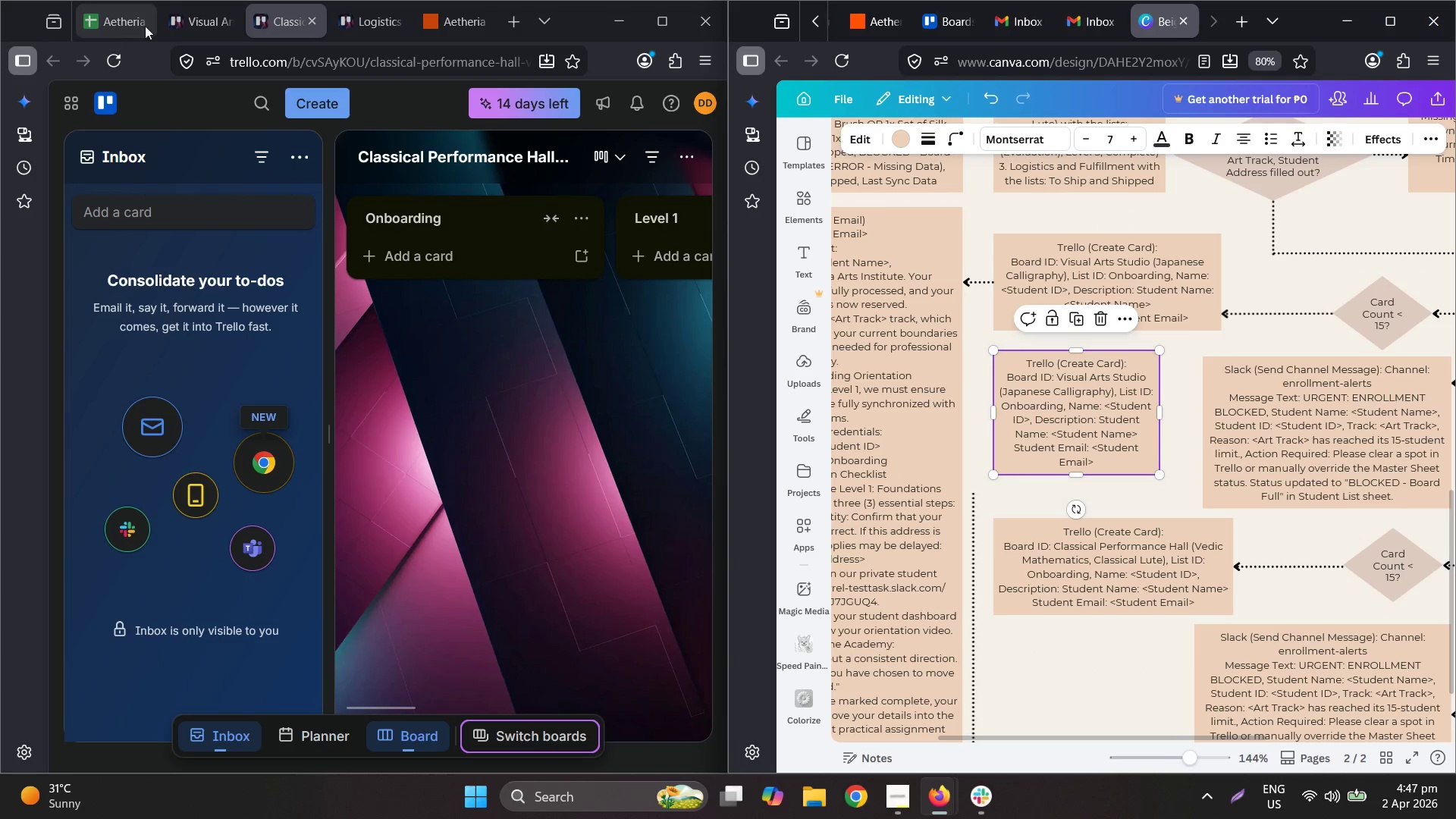 
left_click([192, 511])
 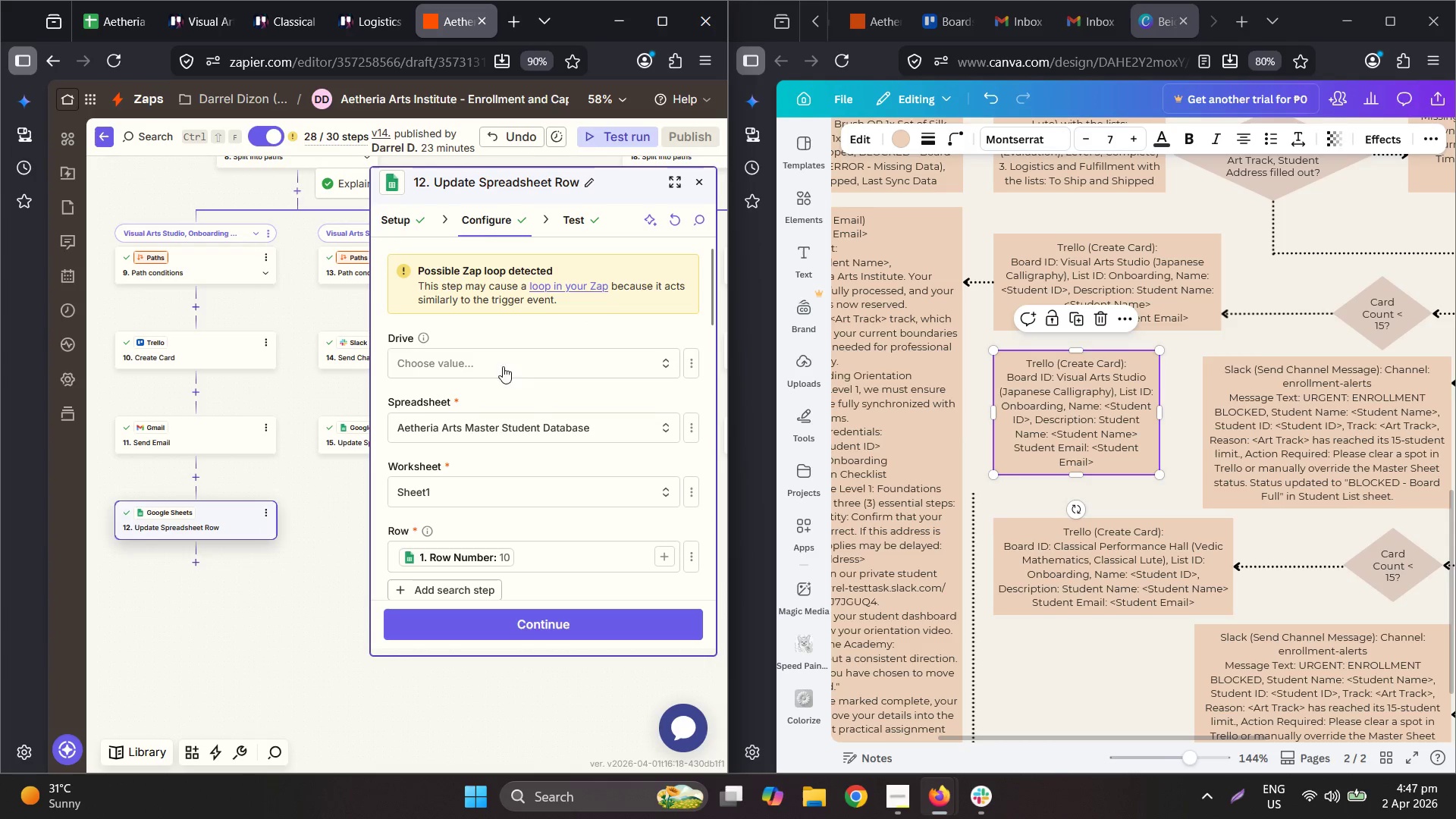 
left_click([404, 224])
 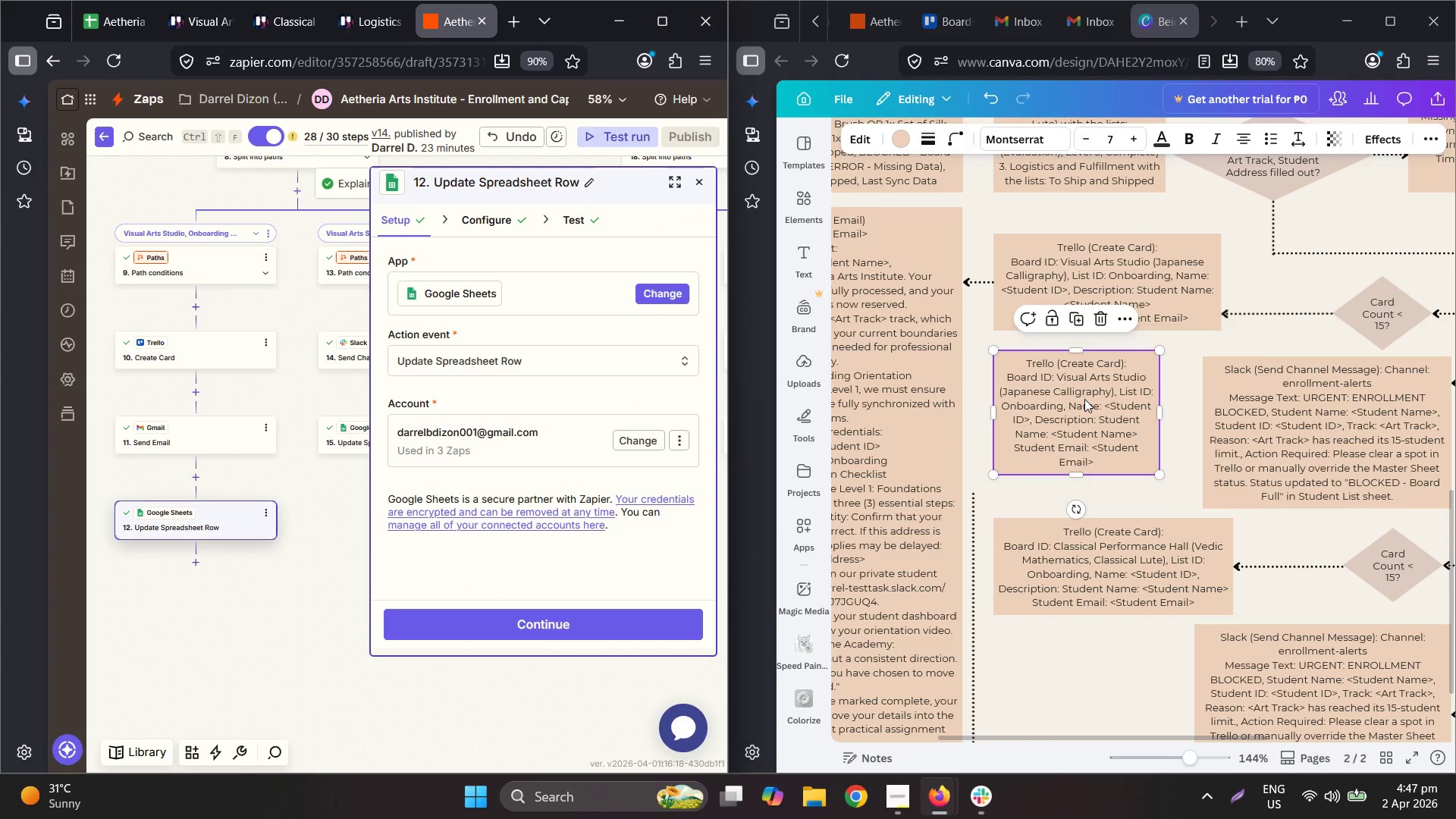 
double_click([1094, 383])
 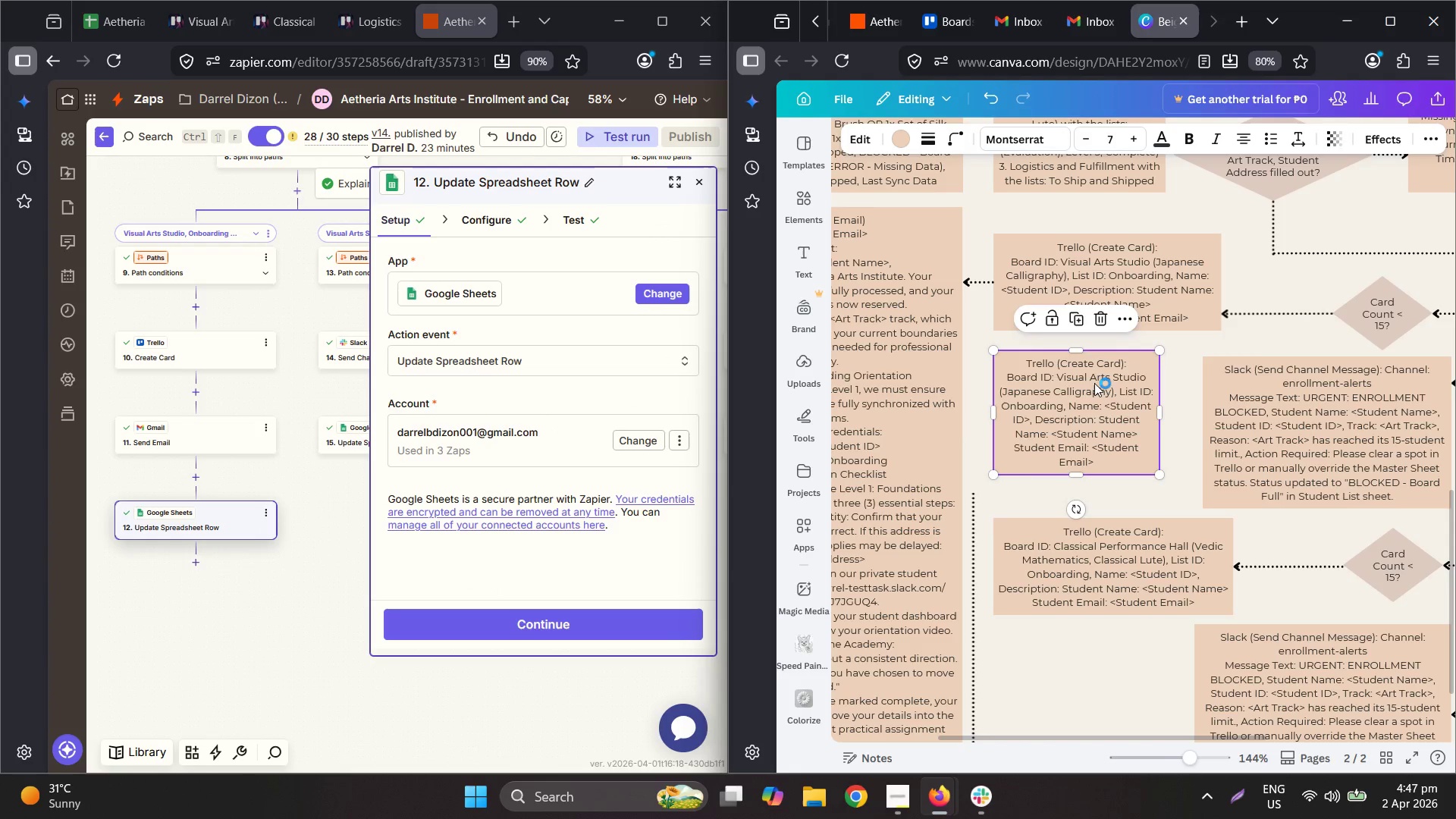 
key(Control+ControlLeft)
 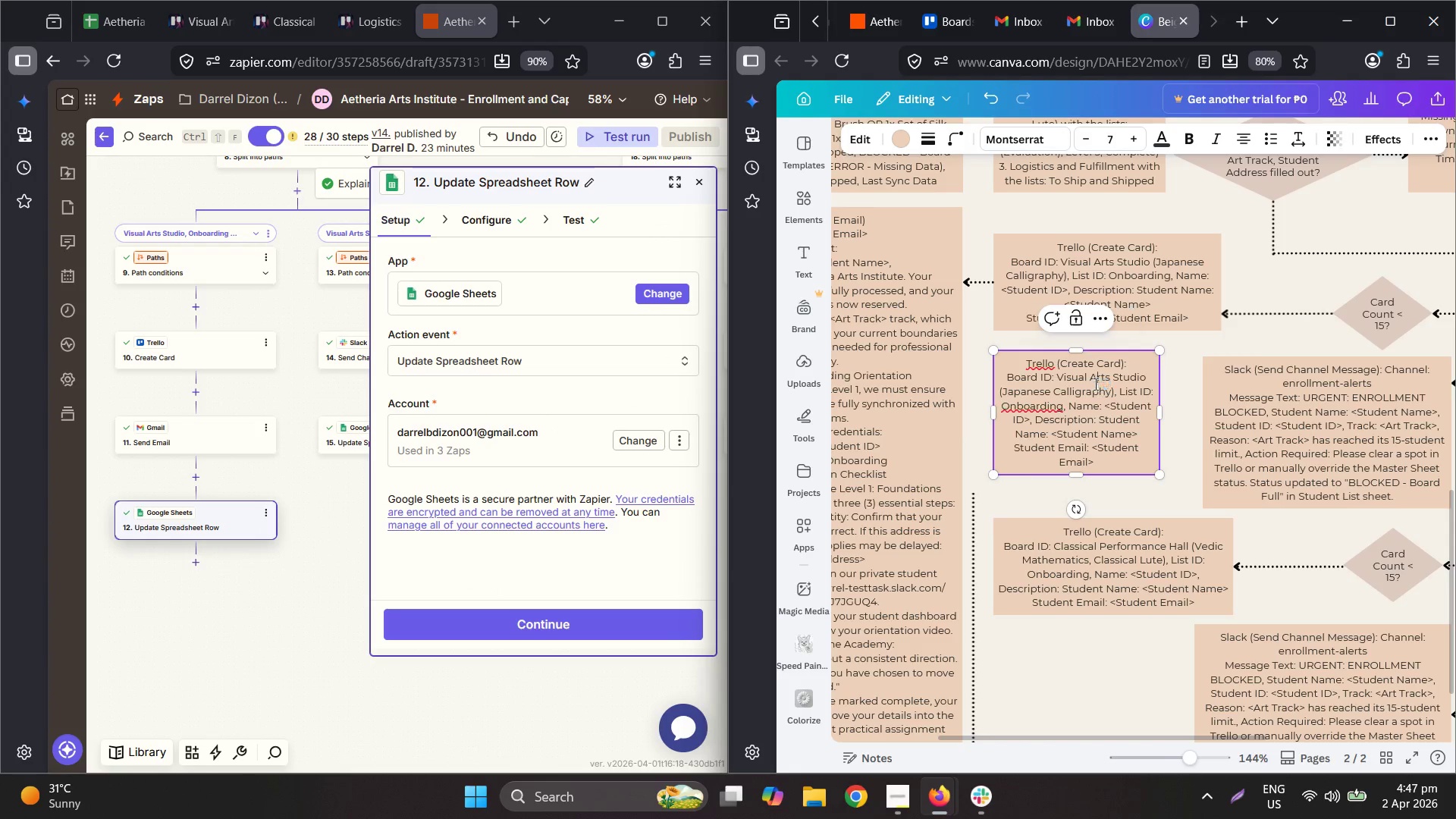 
key(Control+A)
 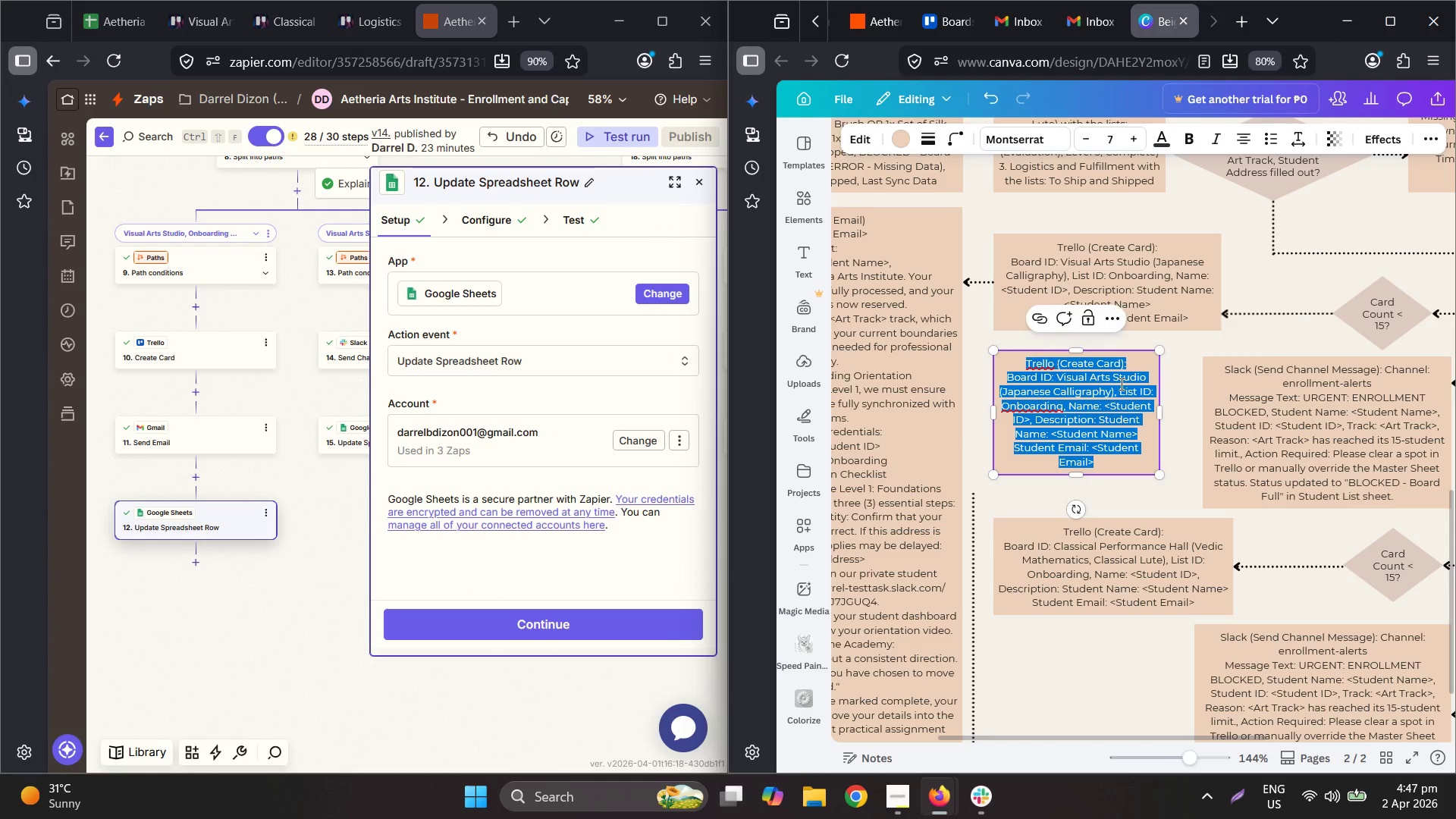 
type(Google Sheets (Update Spreadshee Row)
key(Backspace)
key(Backspace)
key(Backspace)
key(Backspace)
key(Backspace)
type(et Row);)
 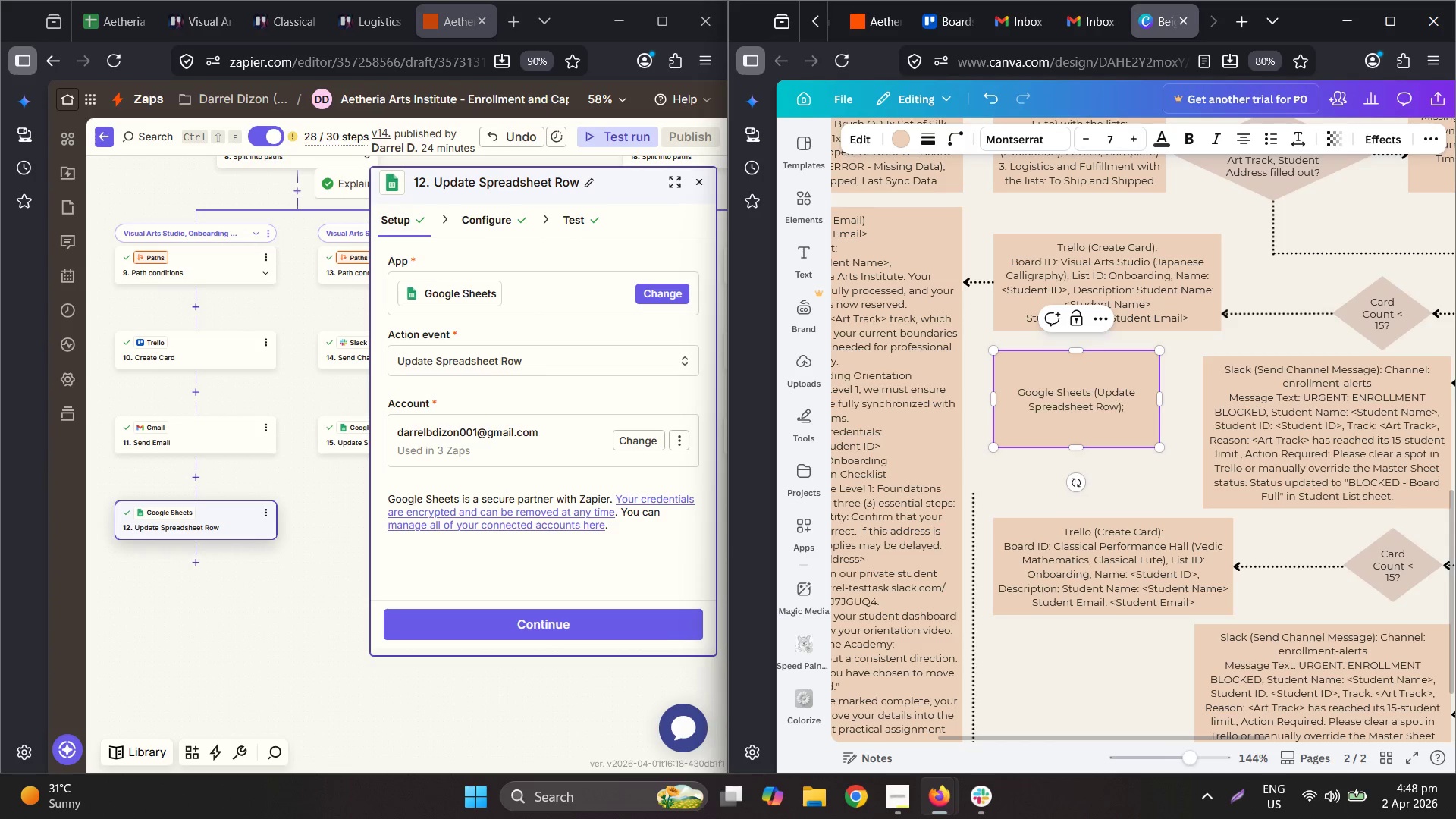 
key(Space)
 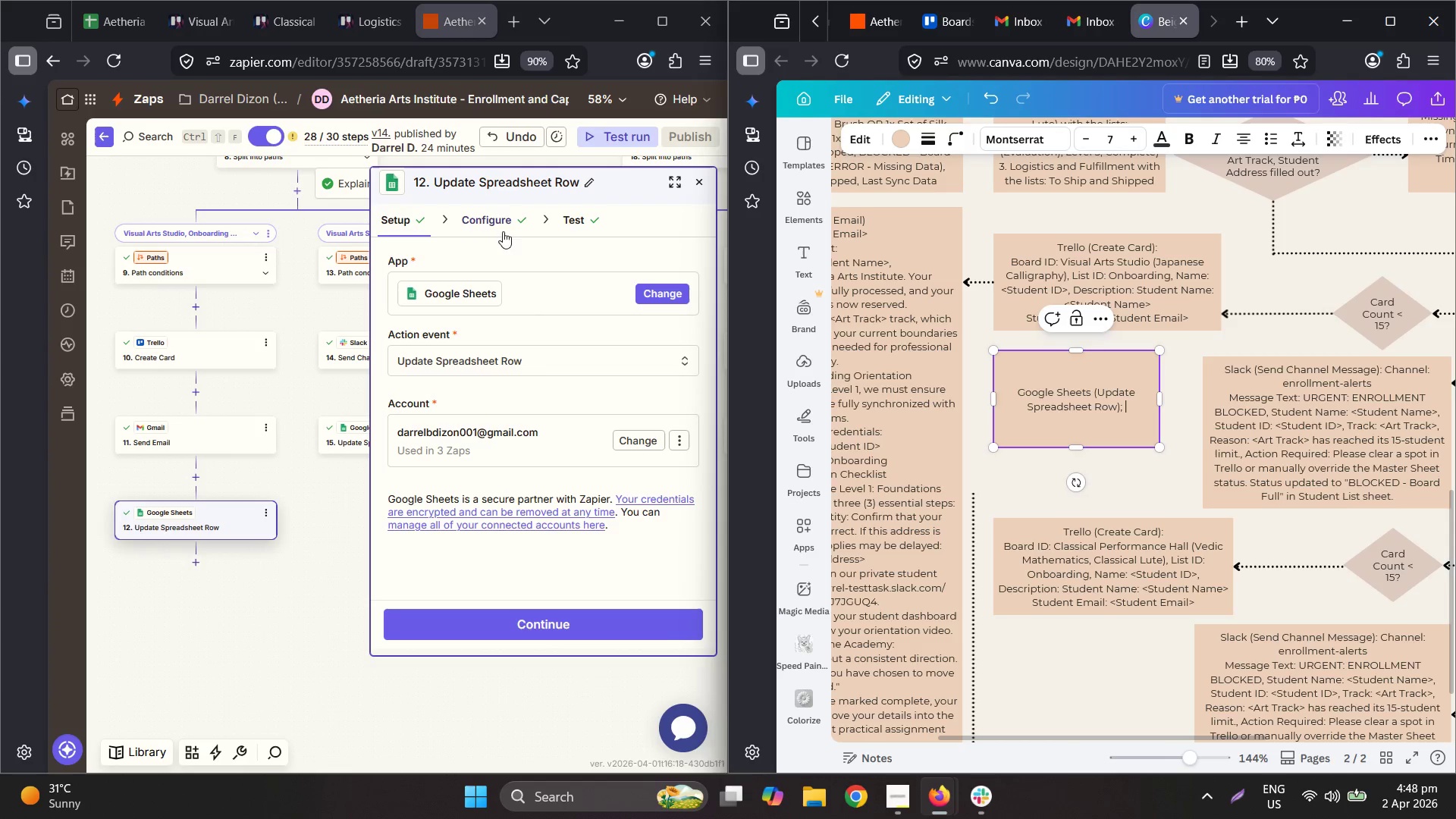 
left_click([468, 224])
 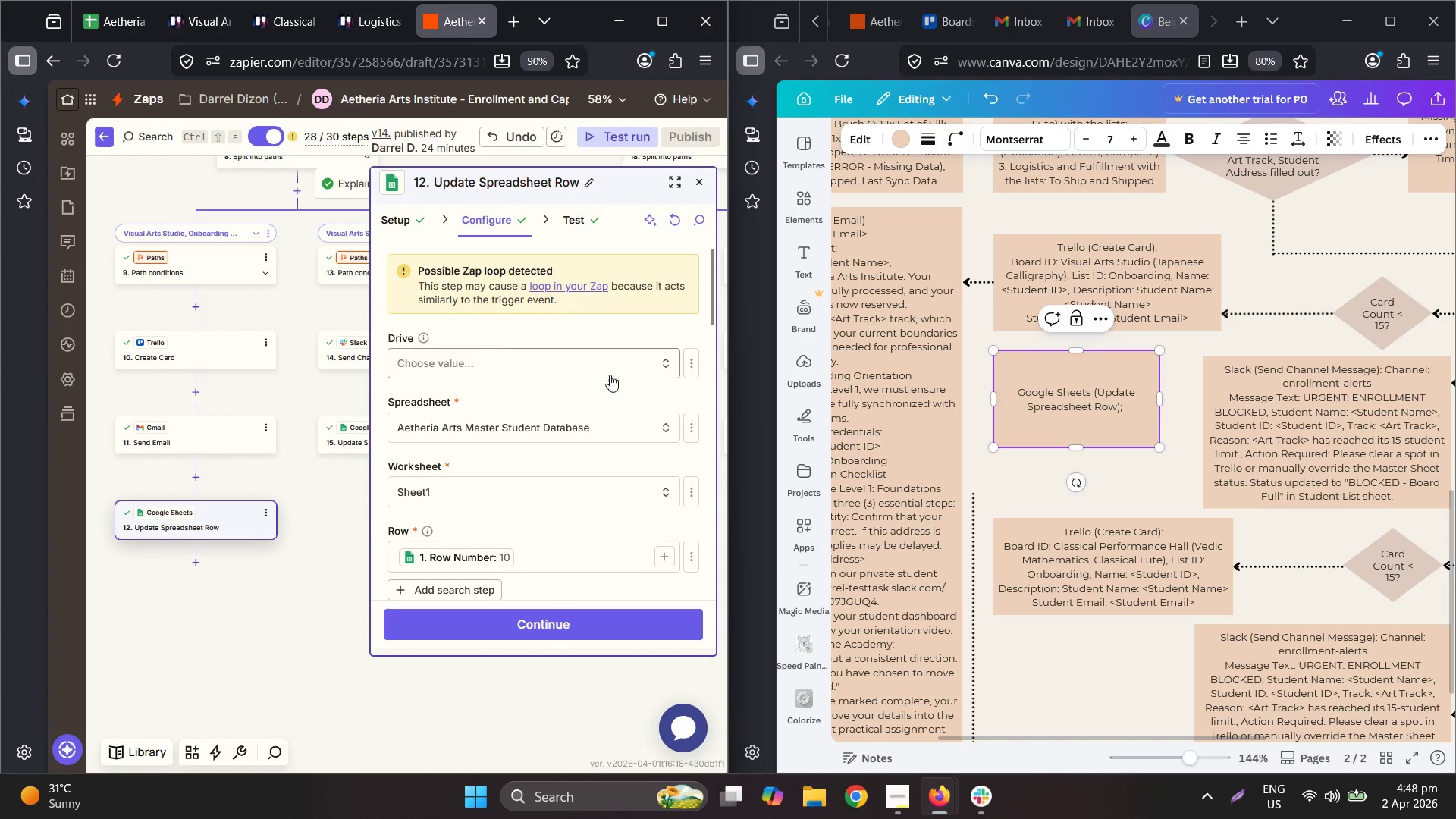 
scroll: coordinate [612, 397], scroll_direction: down, amount: 2.0
 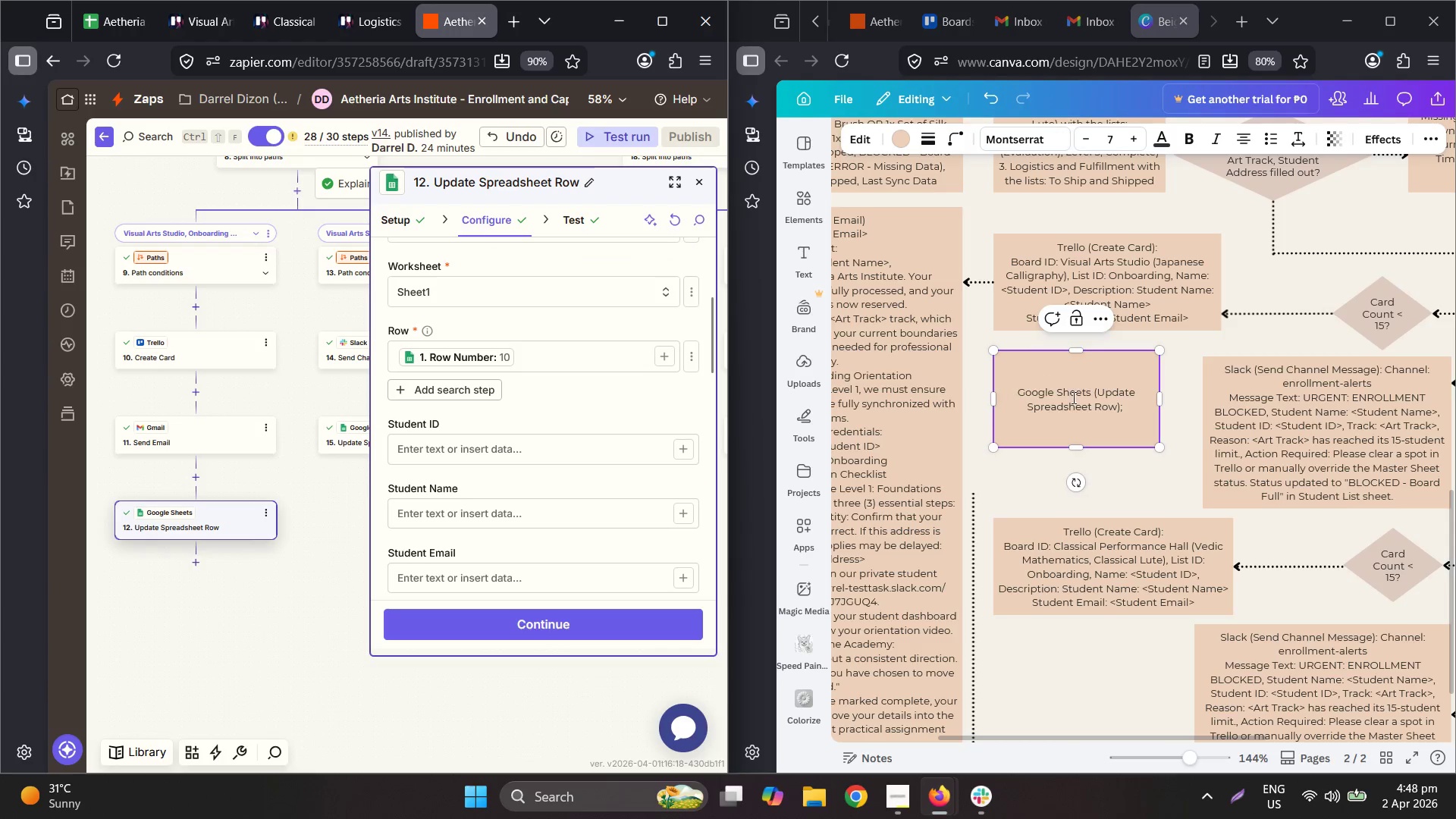 
left_click([1141, 417])
 